 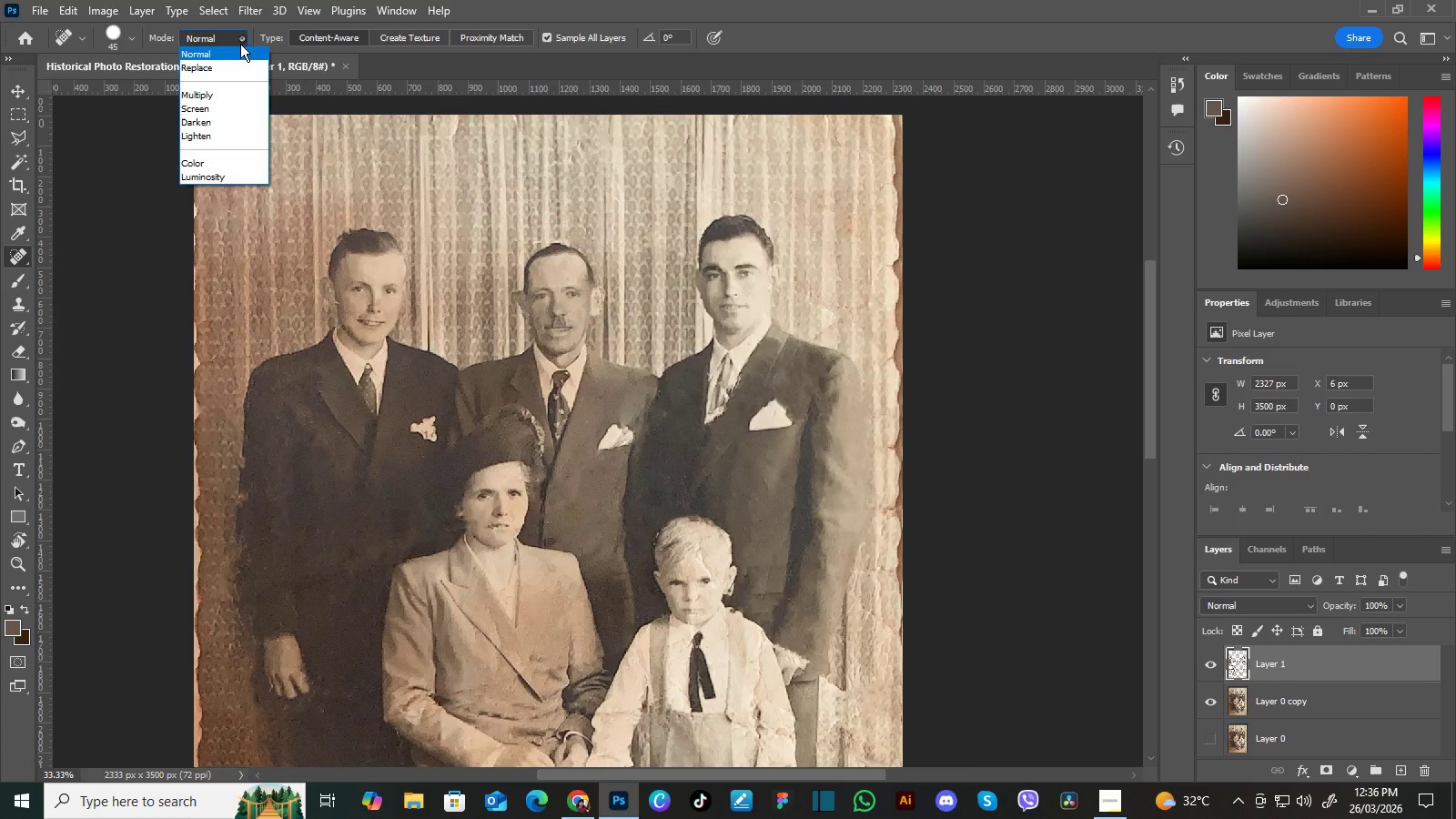 
left_click([232, 66])
 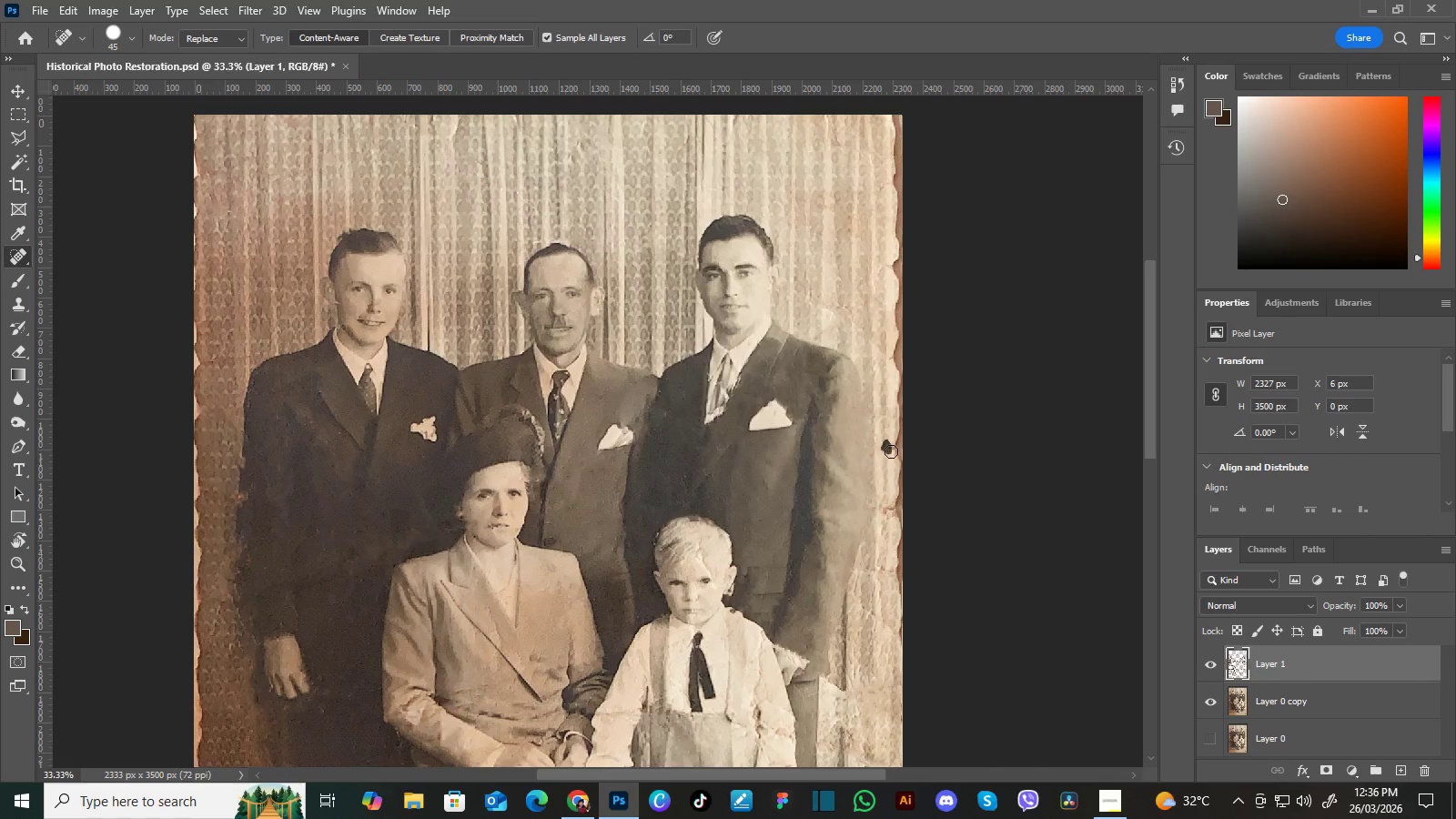 
wait(13.62)
 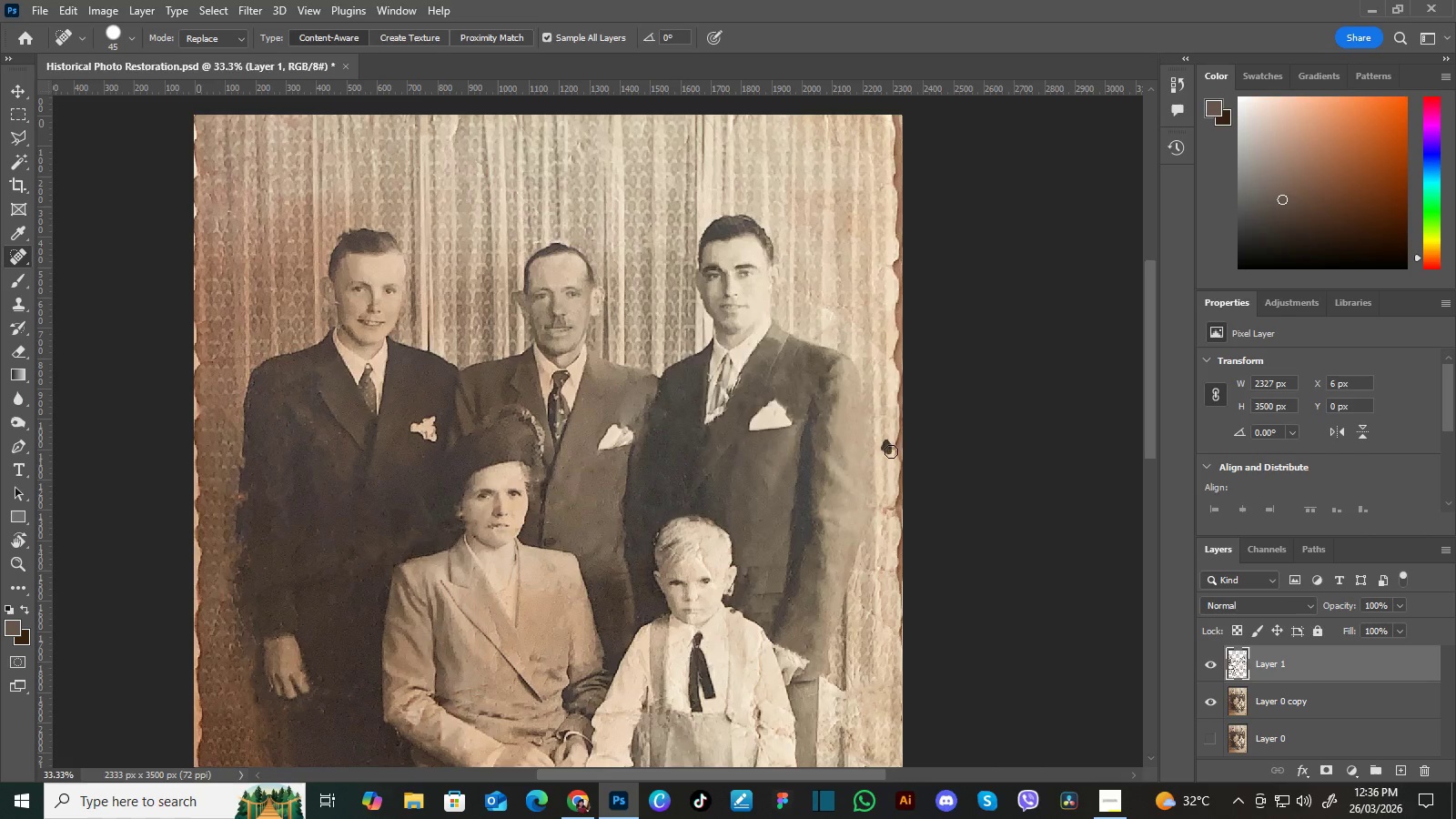 
hold_key(key=Space, duration=1.5)
 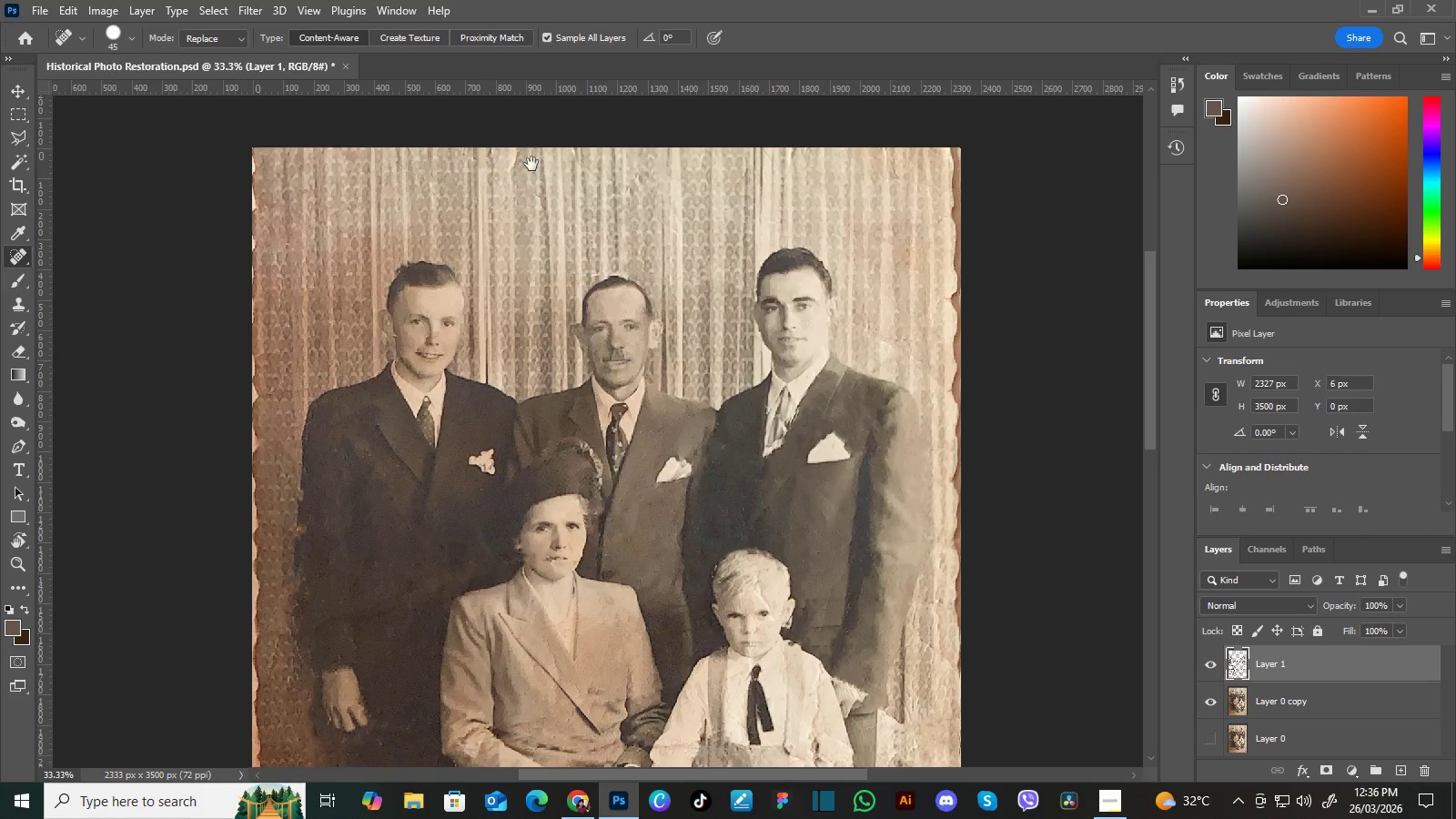 
left_click_drag(start_coordinate=[684, 434], to_coordinate=[713, 401])
 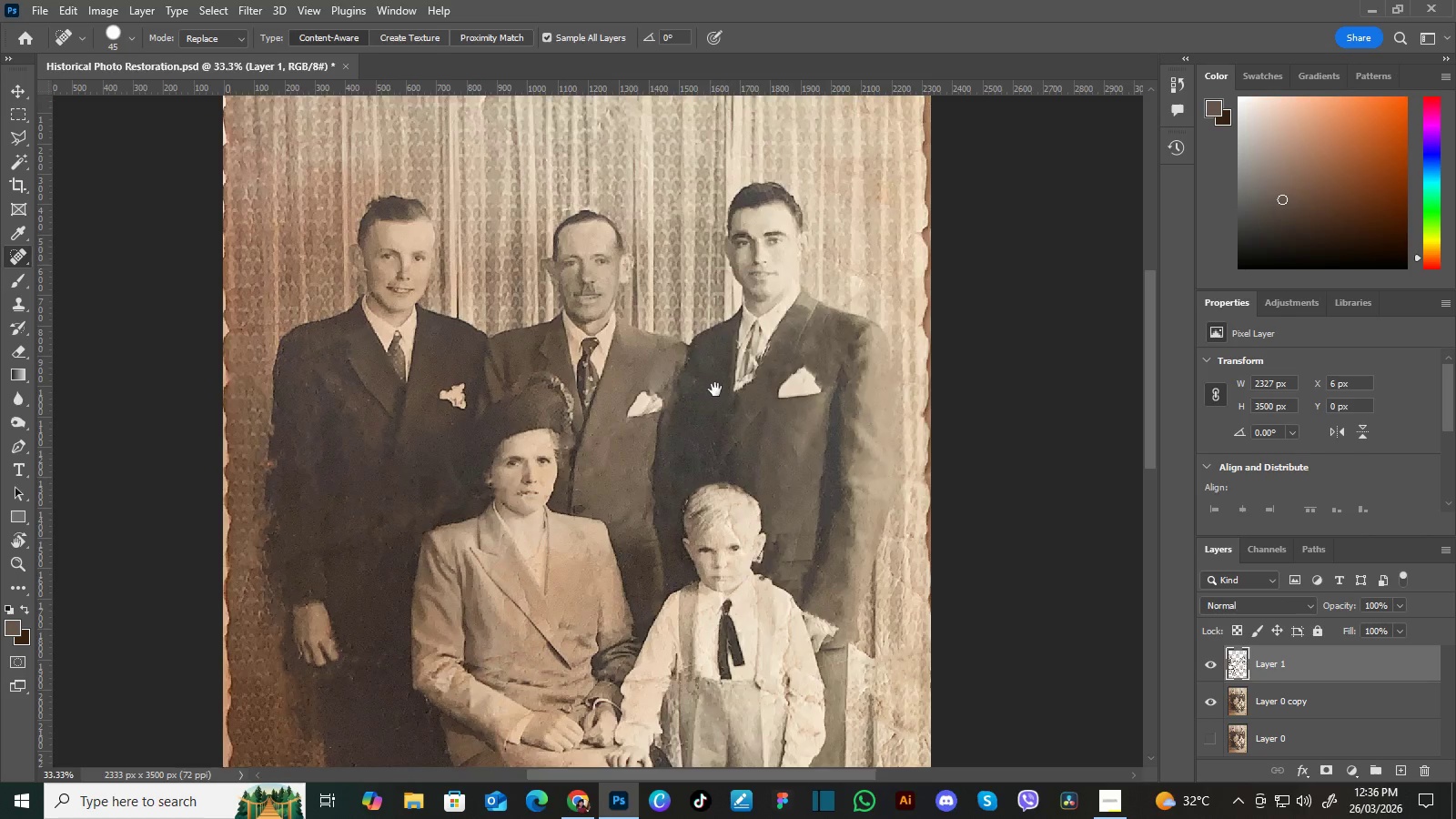 
left_click_drag(start_coordinate=[713, 389], to_coordinate=[734, 426])
 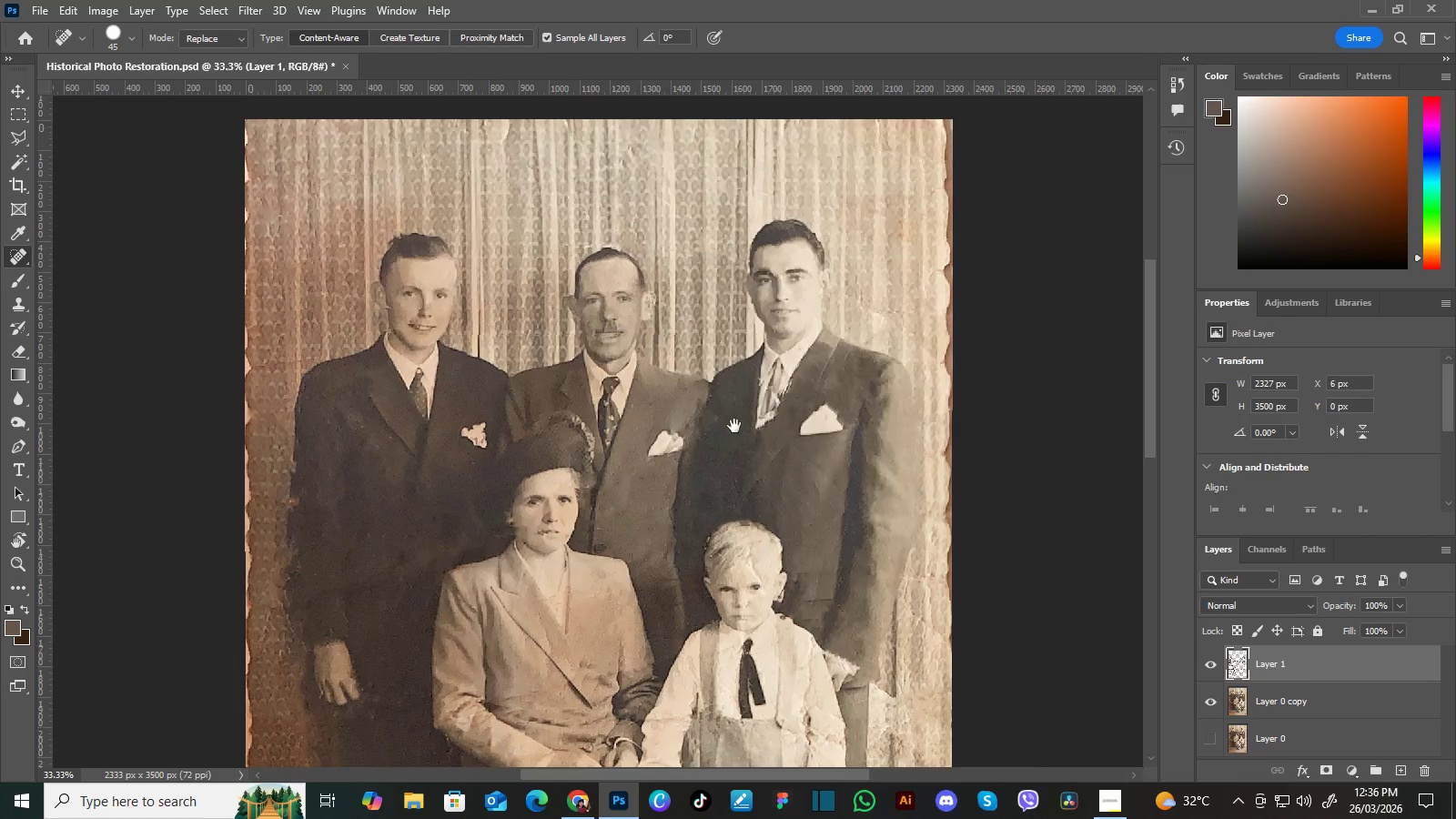 
left_click_drag(start_coordinate=[731, 386], to_coordinate=[738, 414])
 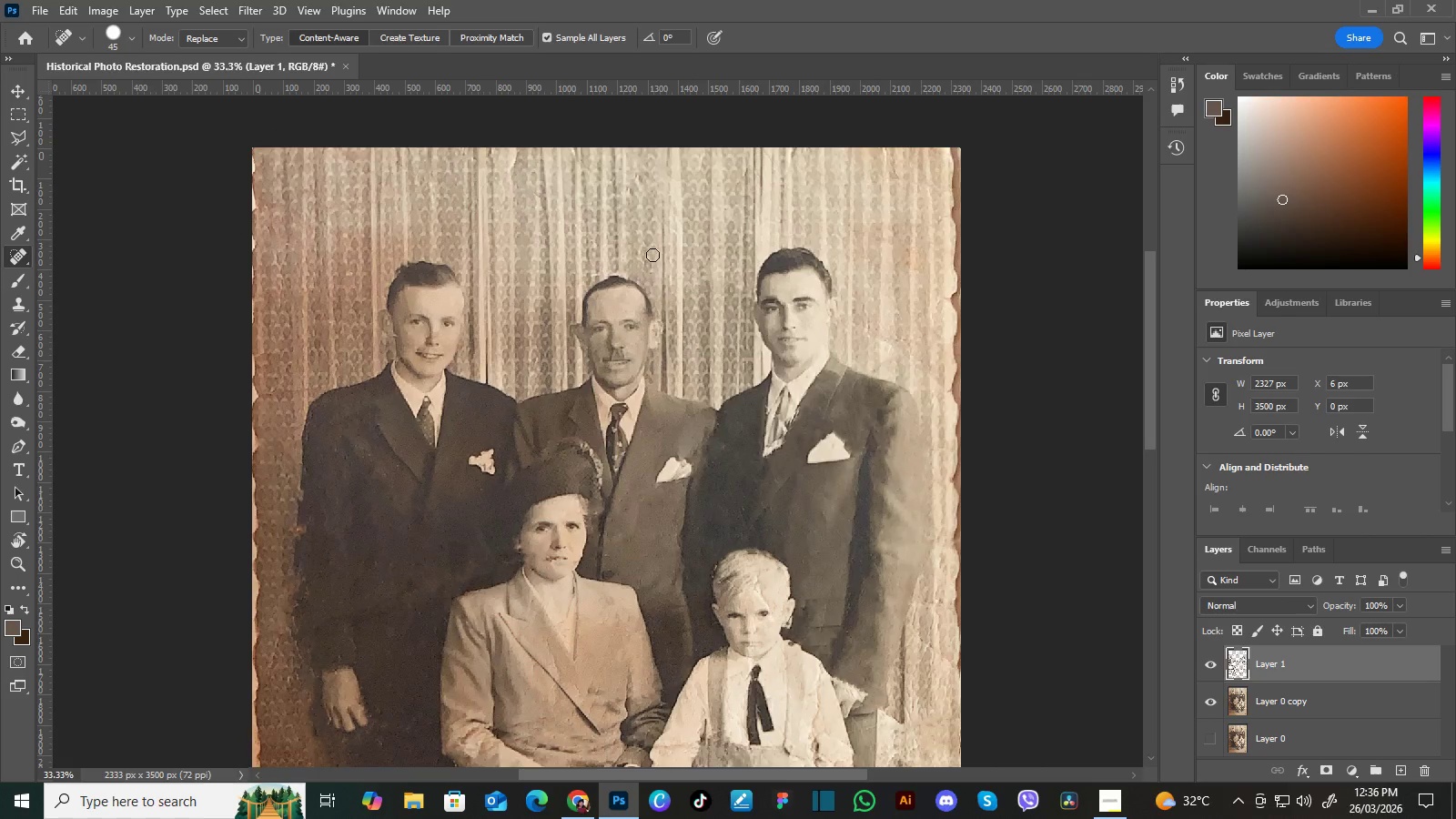 
hold_key(key=Space, duration=0.52)
 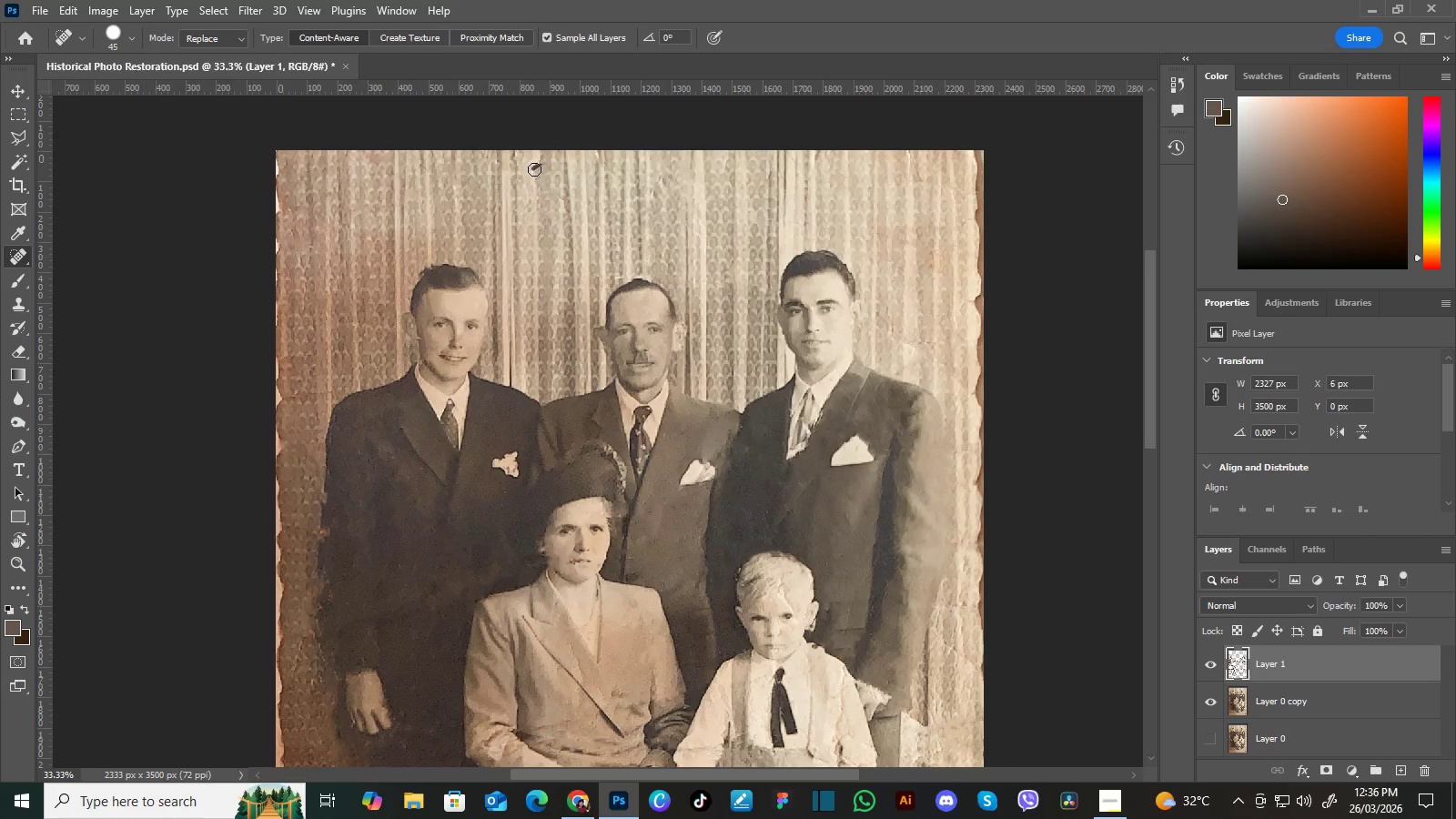 
left_click_drag(start_coordinate=[529, 162], to_coordinate=[553, 165])
 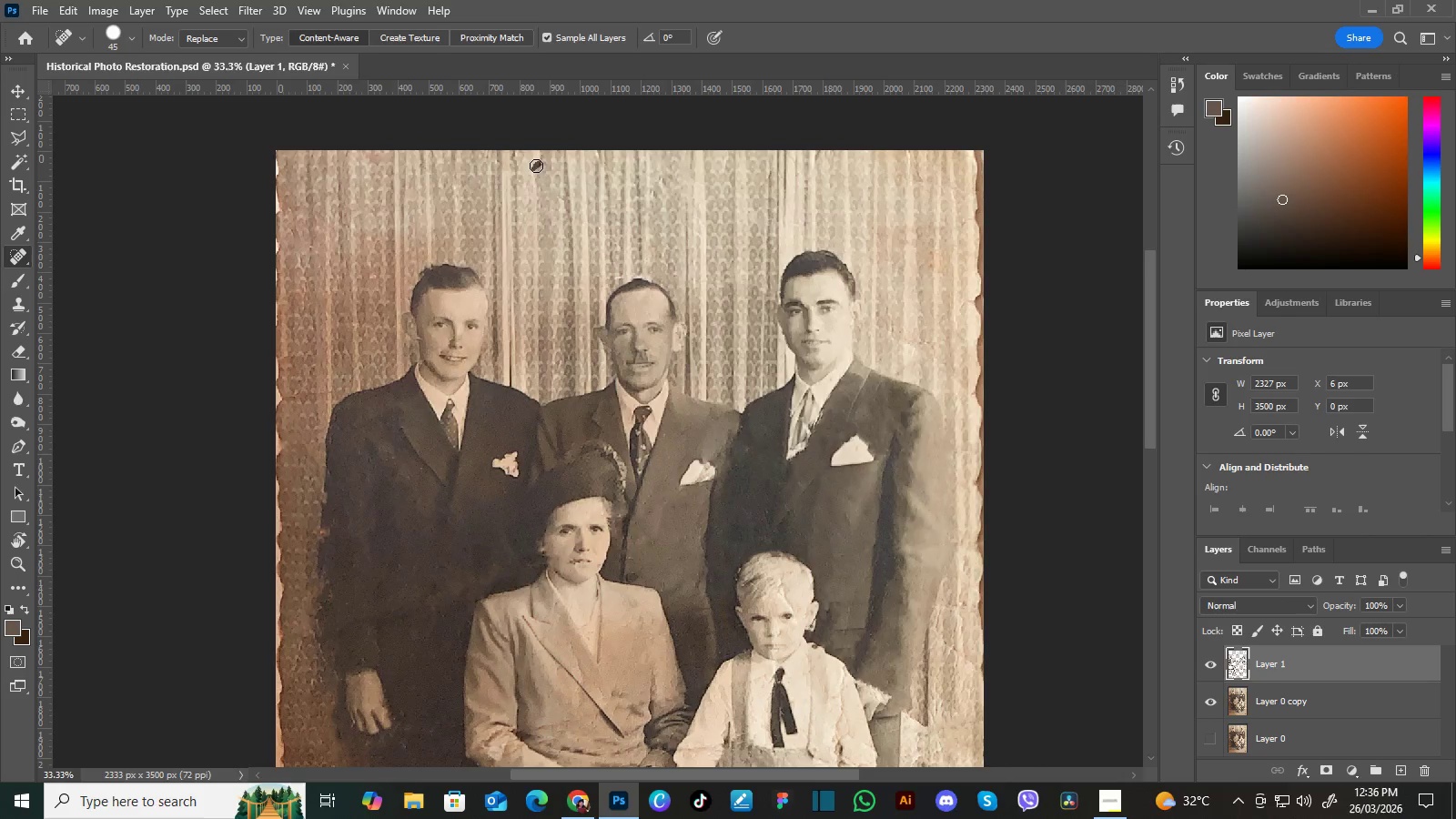 
hold_key(key=Space, duration=6.39)
 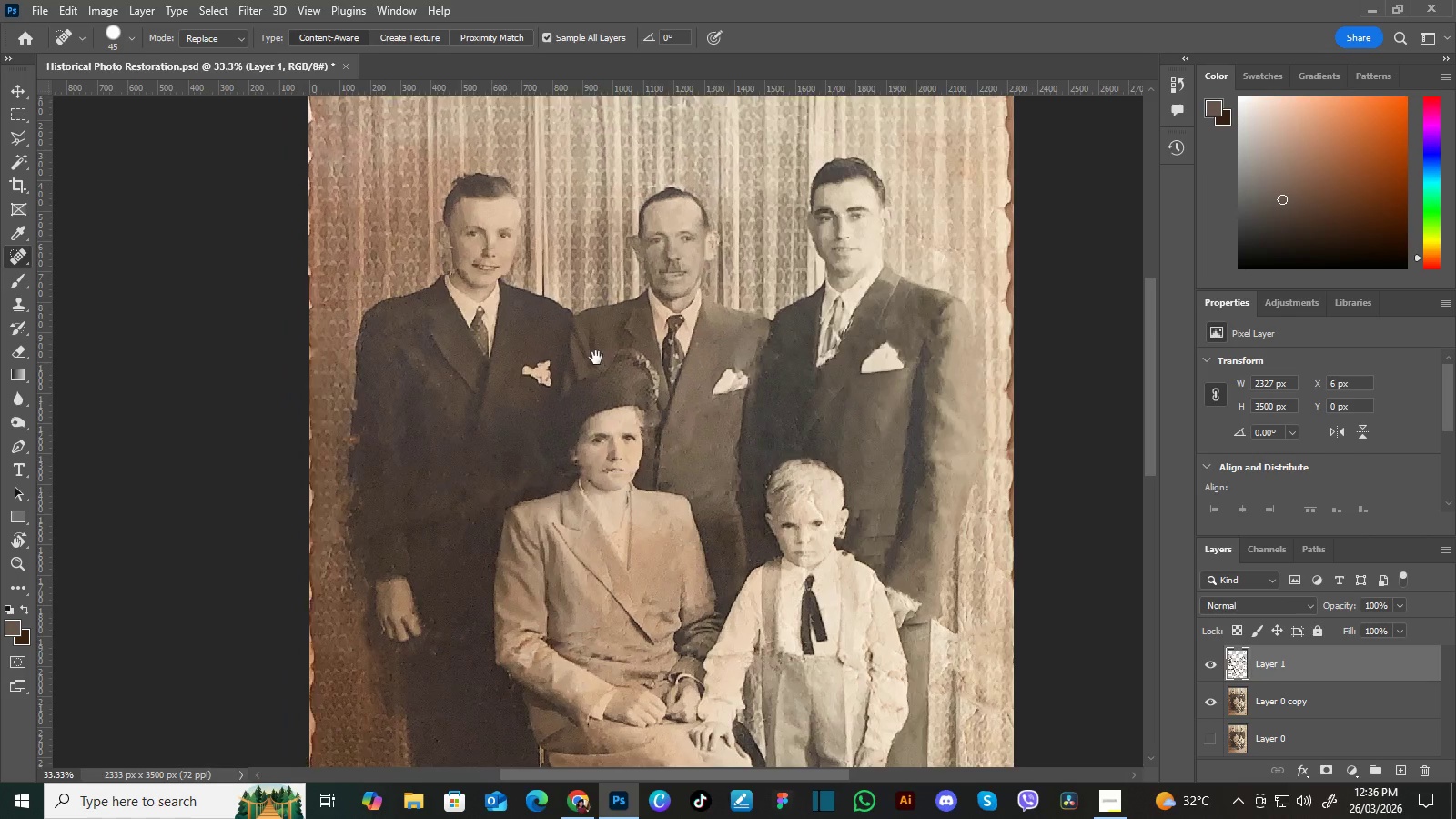 
hold_key(key=Space, duration=1.16)
 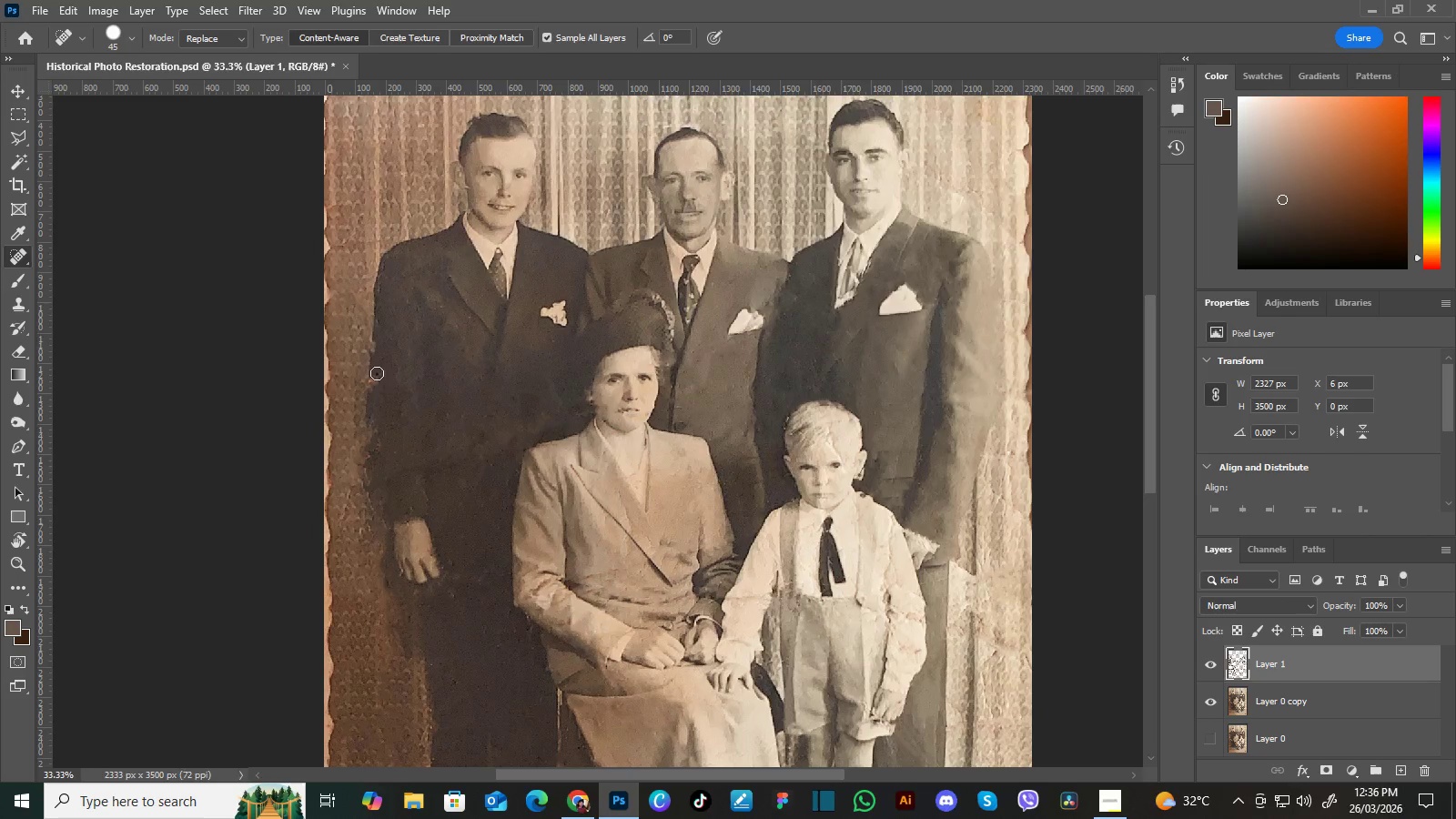 
left_click_drag(start_coordinate=[564, 450], to_coordinate=[596, 358])
 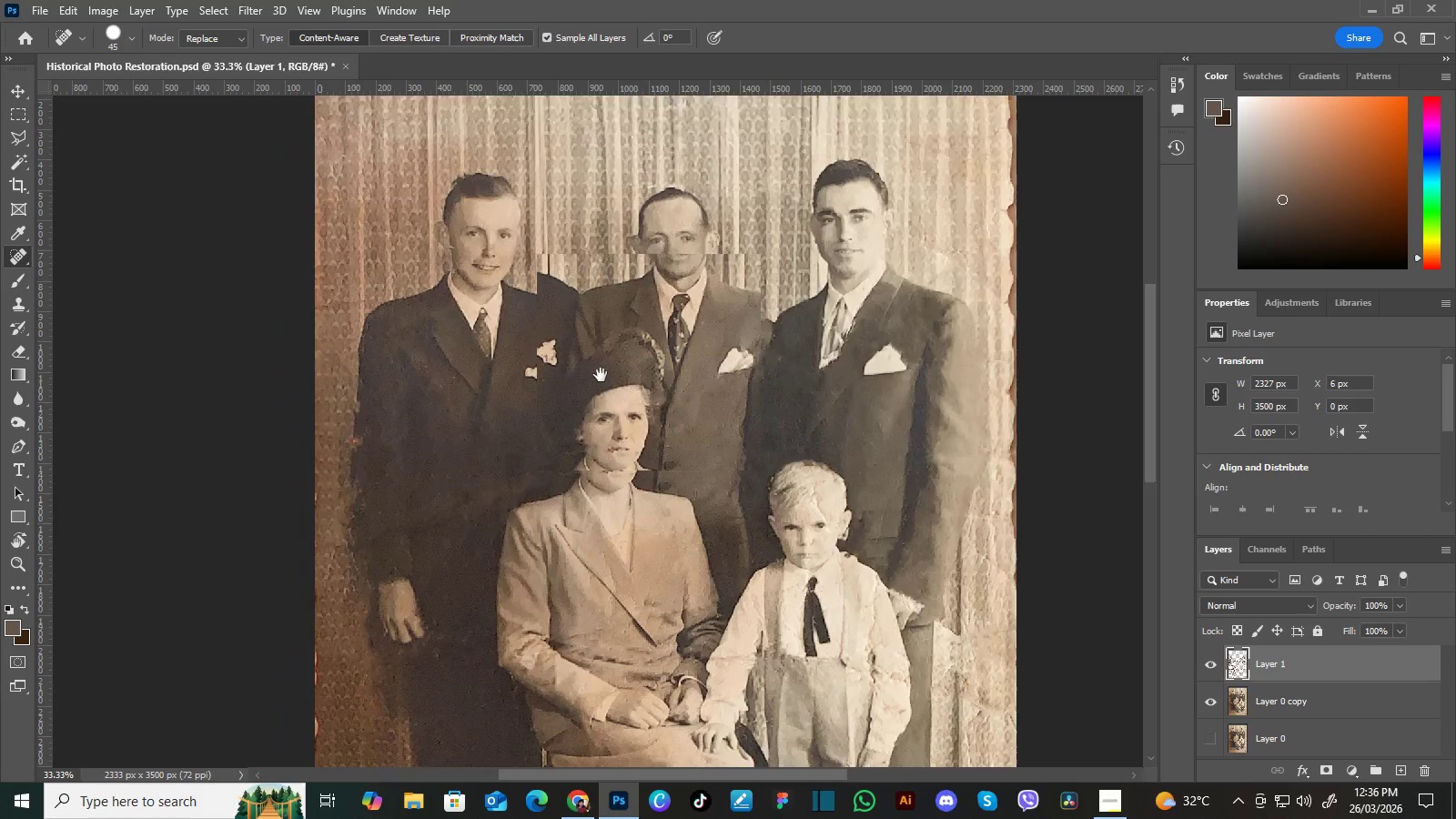 
left_click_drag(start_coordinate=[589, 416], to_coordinate=[604, 356])
 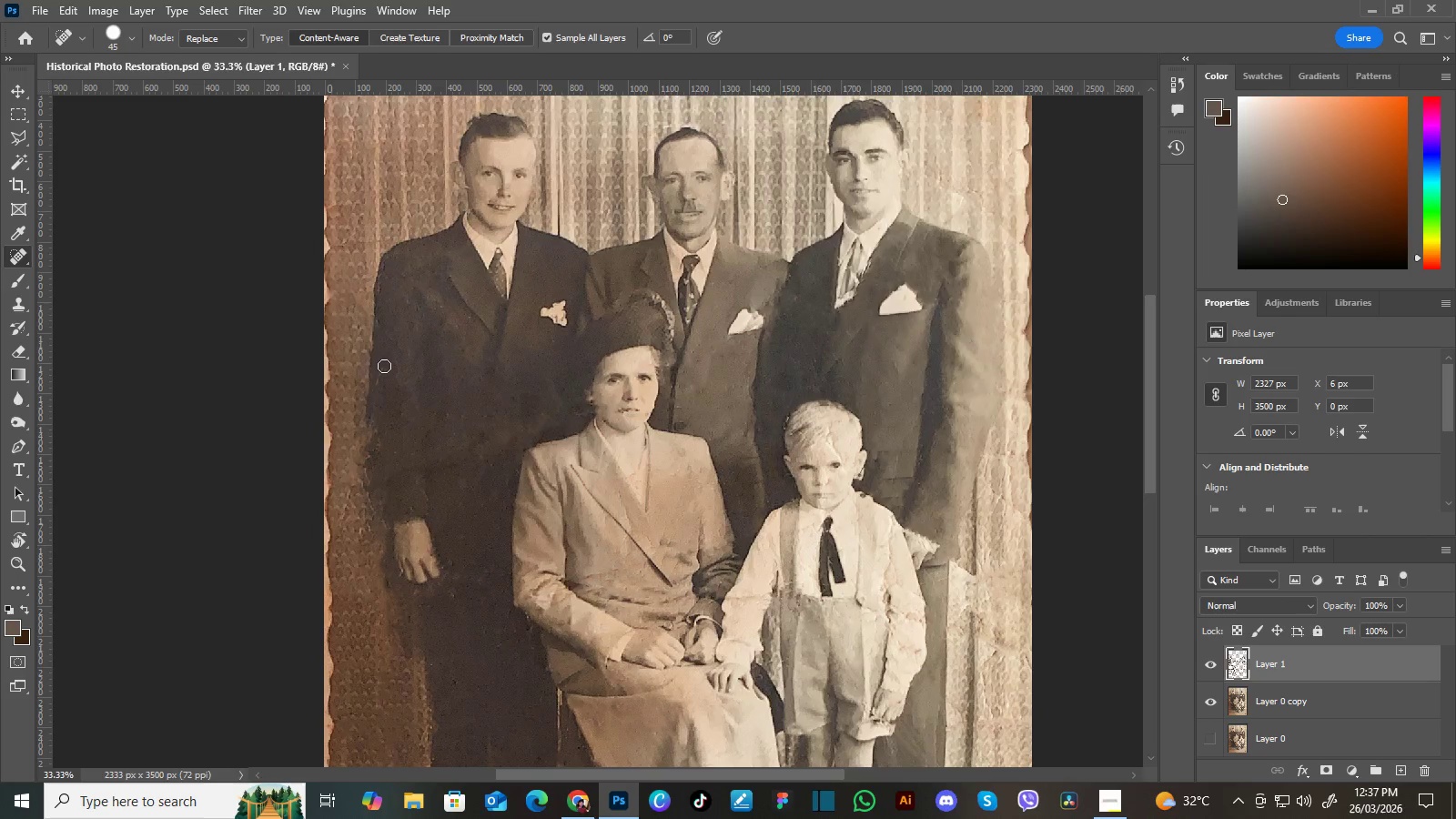 
hold_key(key=Space, duration=1.5)
 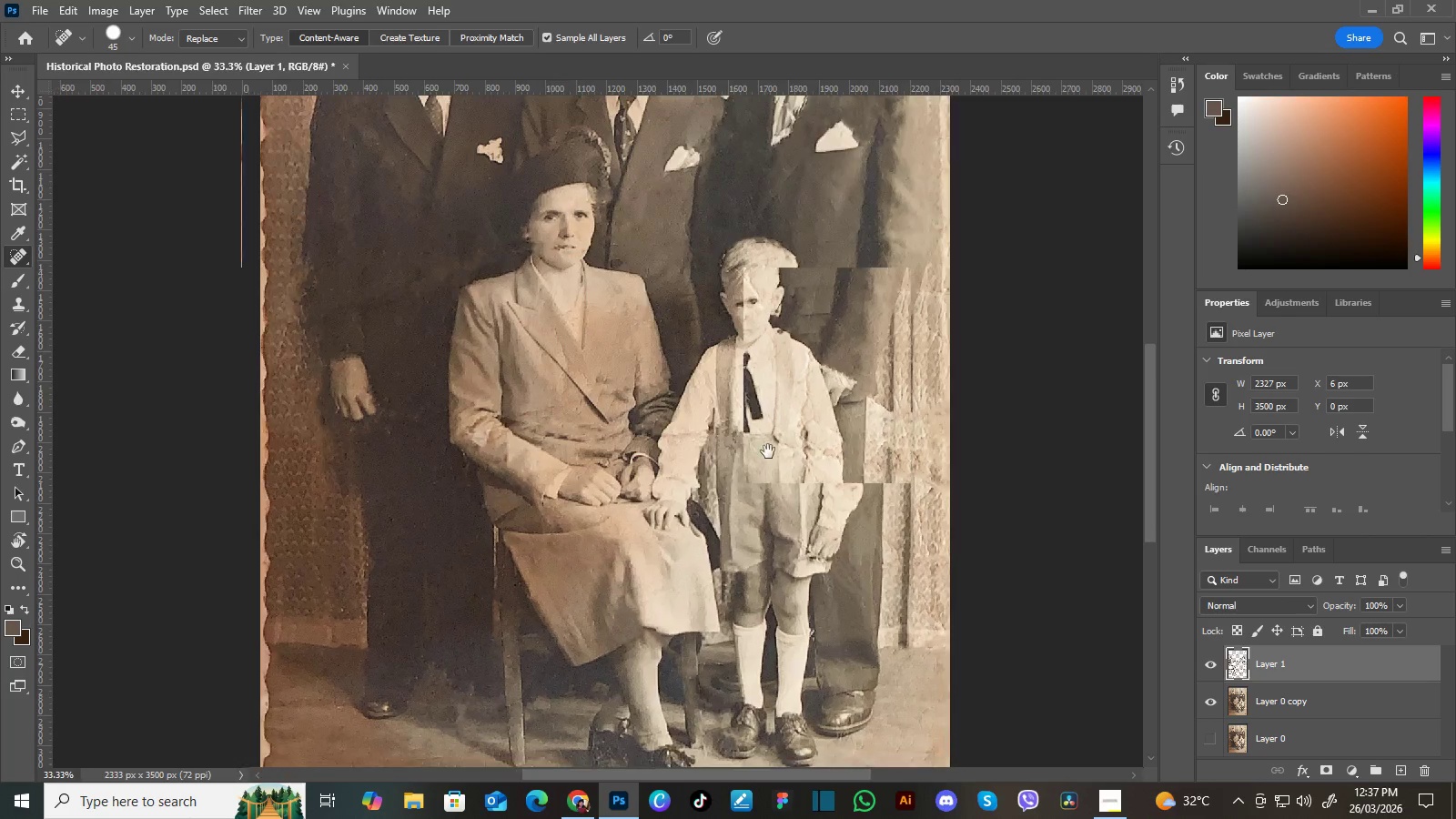 
left_click_drag(start_coordinate=[617, 498], to_coordinate=[616, 447])
 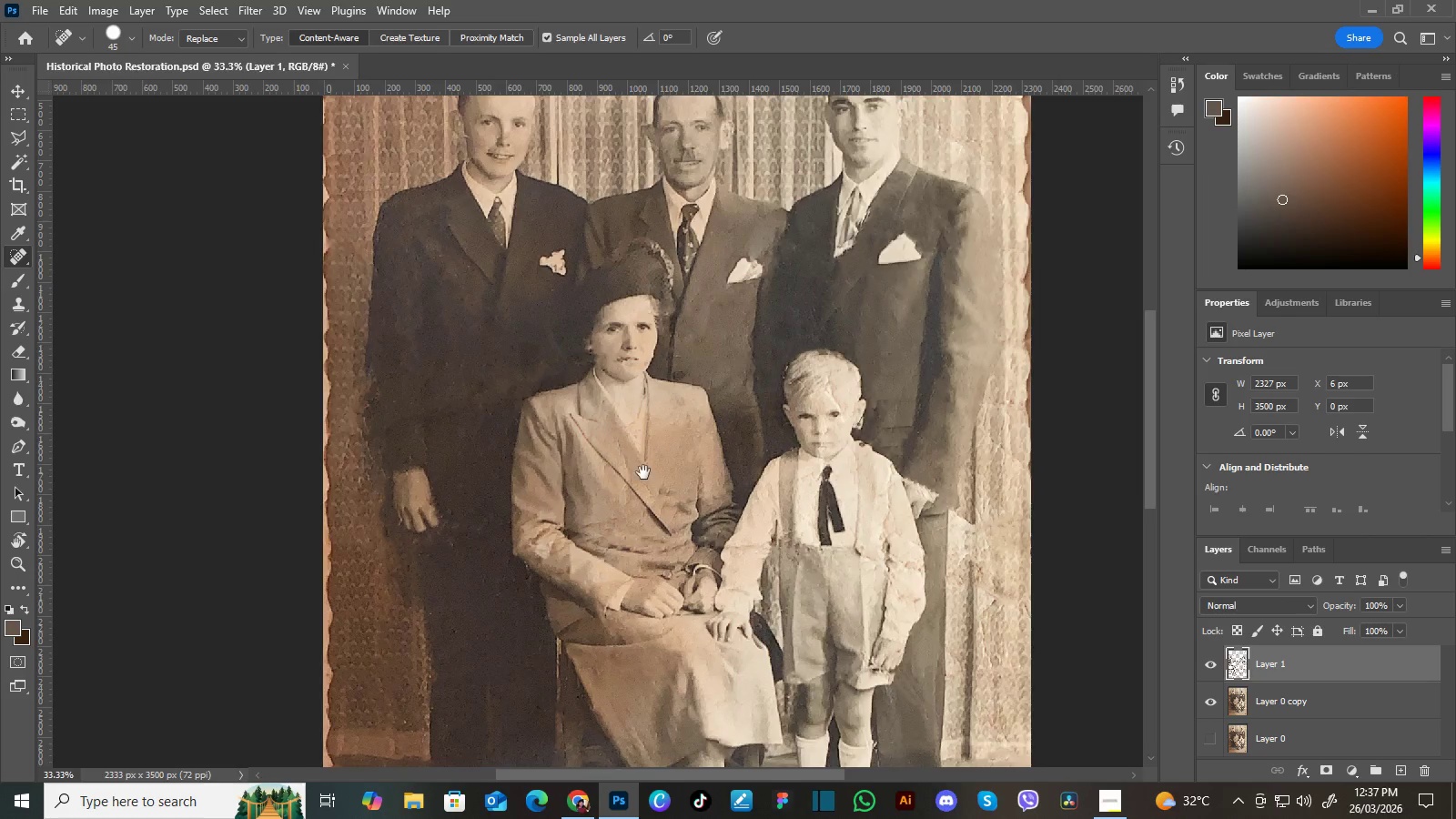 
left_click_drag(start_coordinate=[647, 478], to_coordinate=[632, 423])
 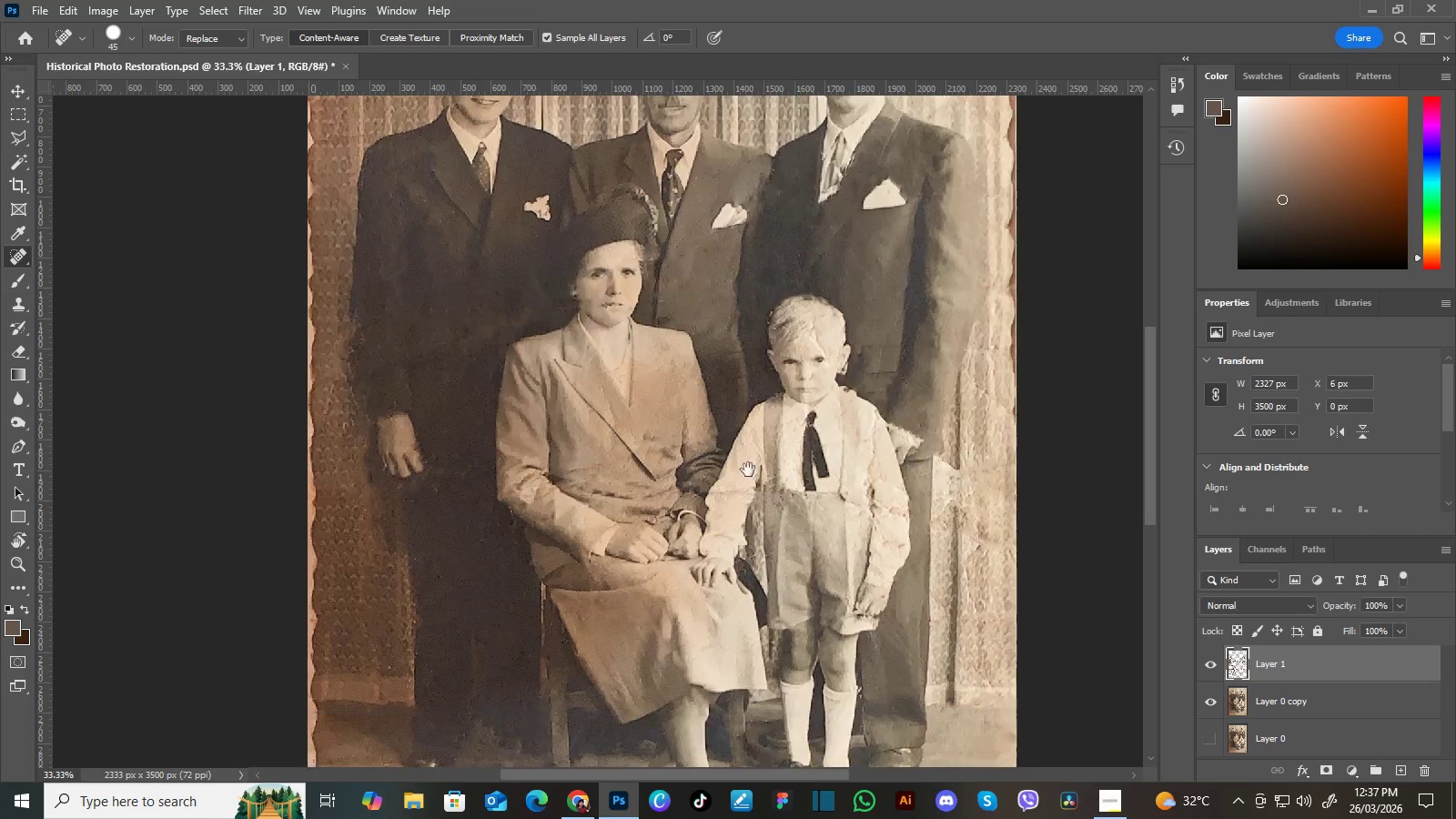 
left_click_drag(start_coordinate=[751, 476], to_coordinate=[726, 427])
 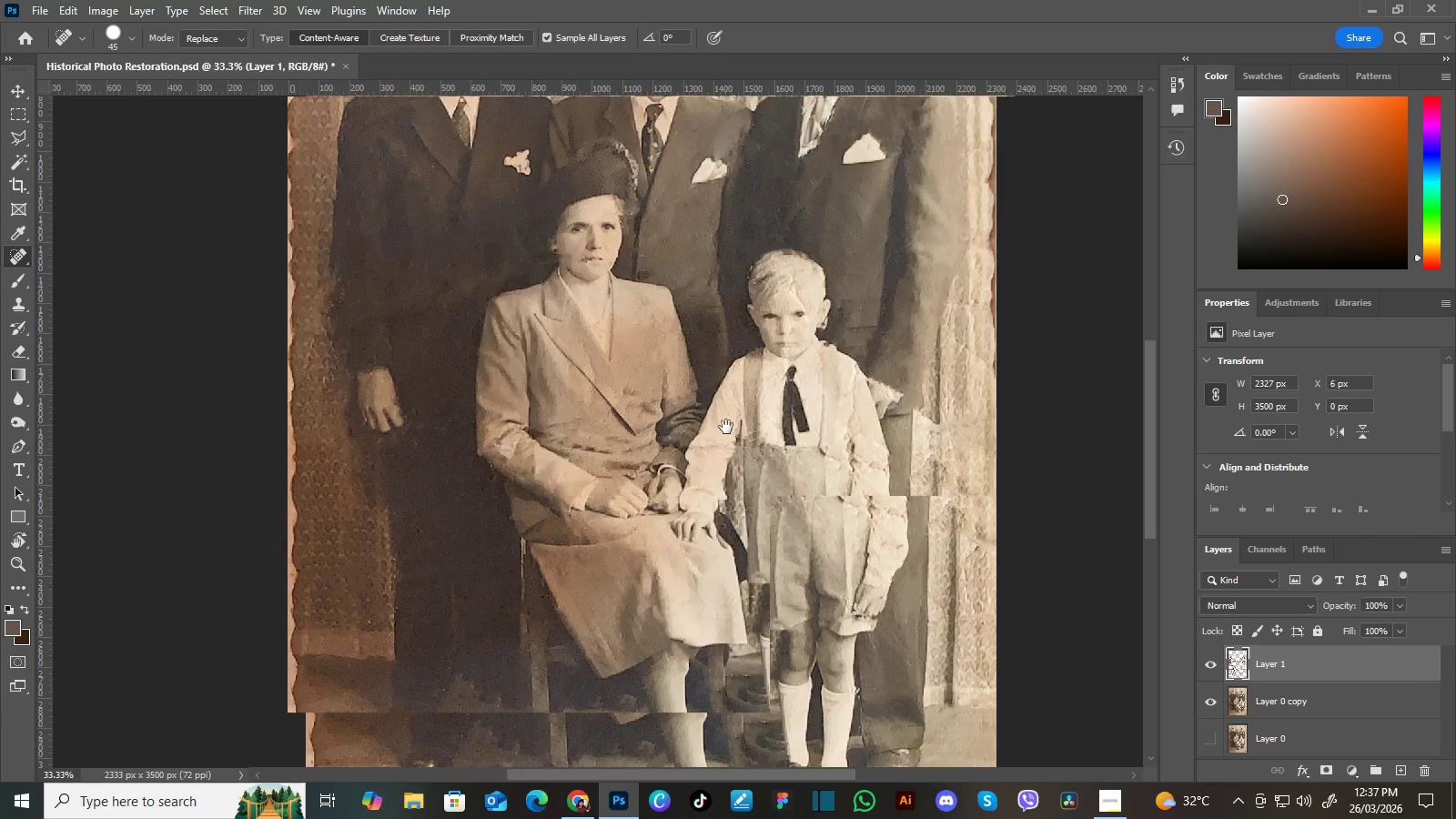 
hold_key(key=Space, duration=0.8)
 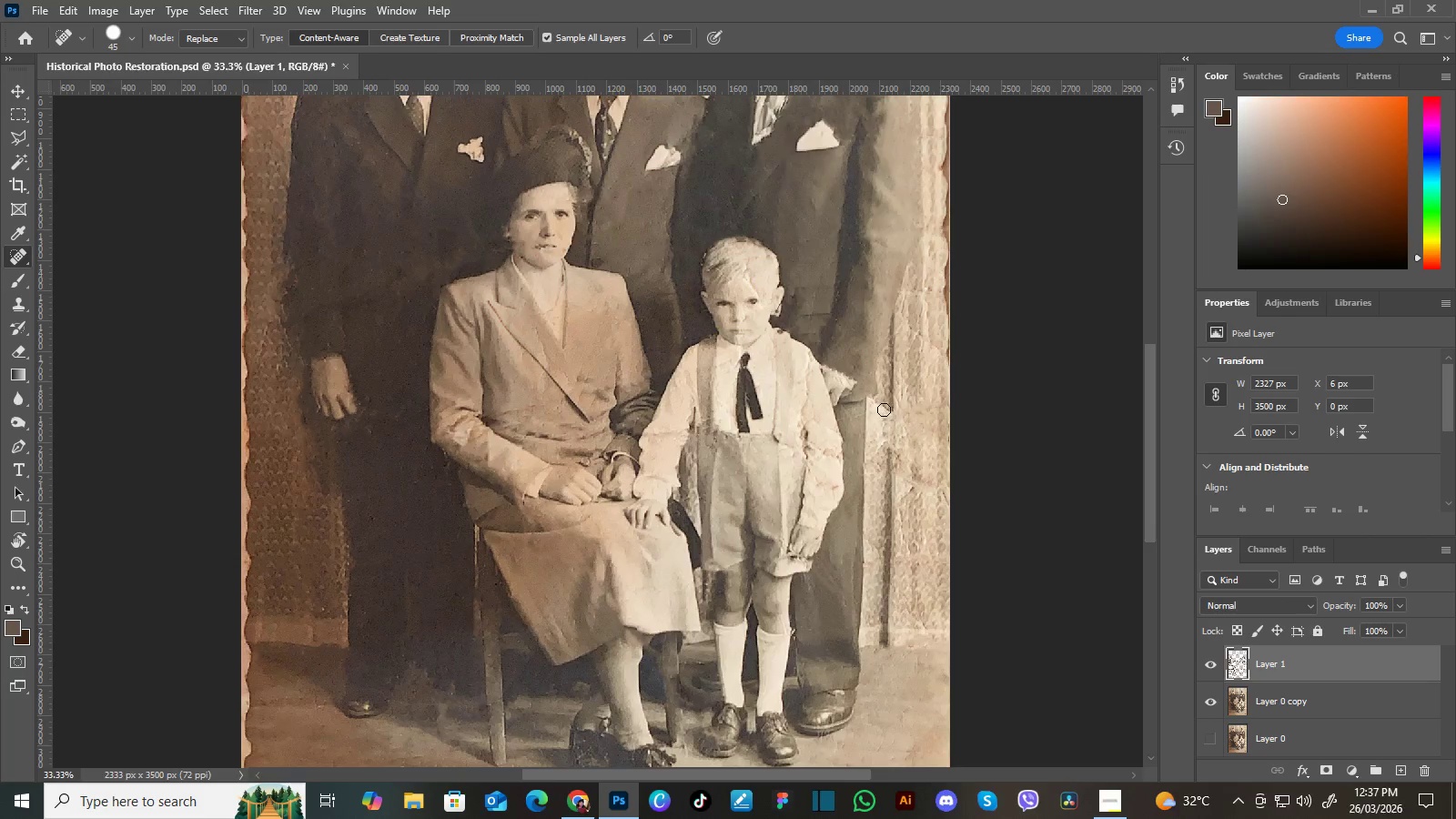 
left_click_drag(start_coordinate=[780, 453], to_coordinate=[738, 444])
 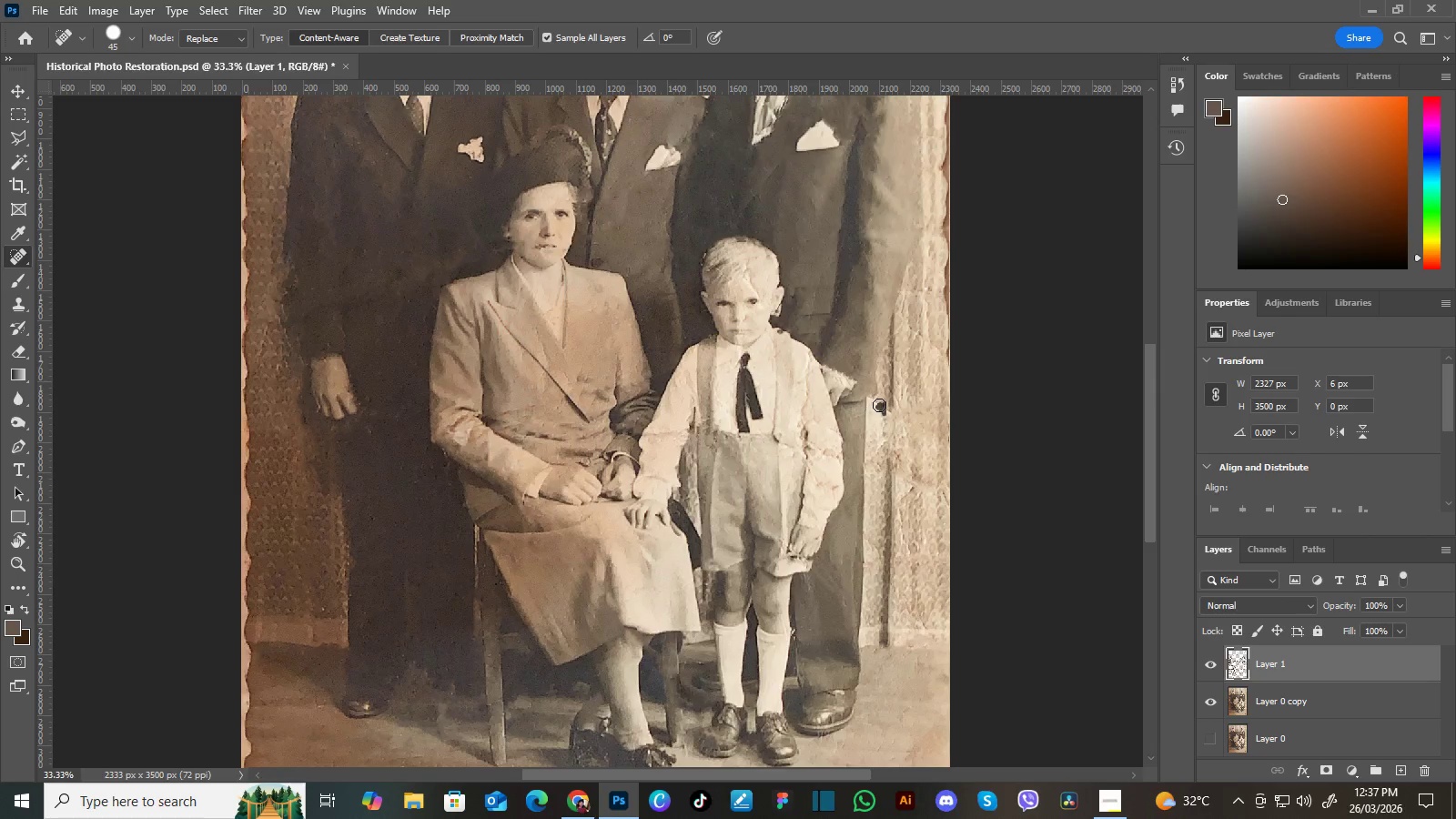 
wait(10.28)
 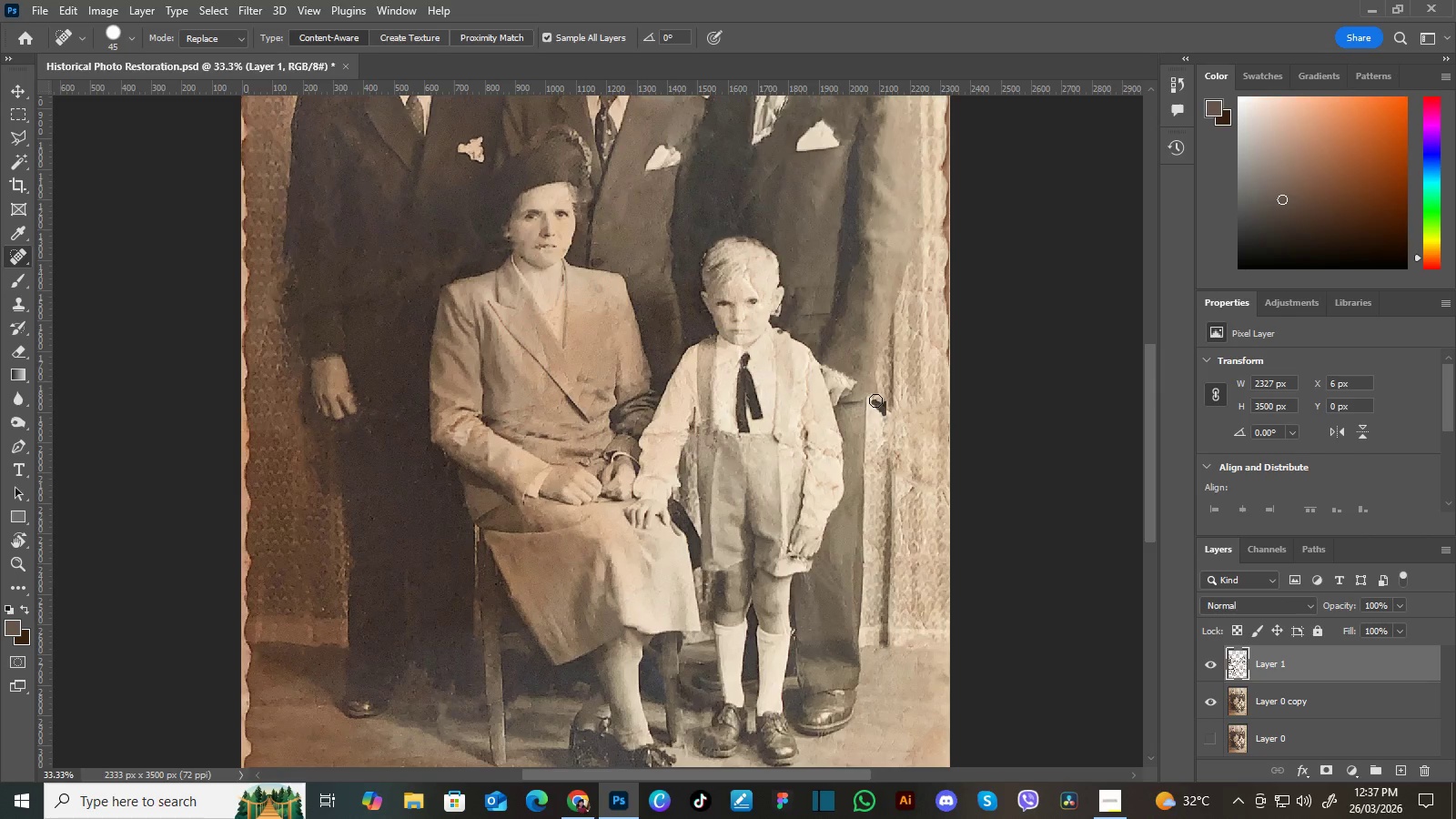 
key(Control+Z)
 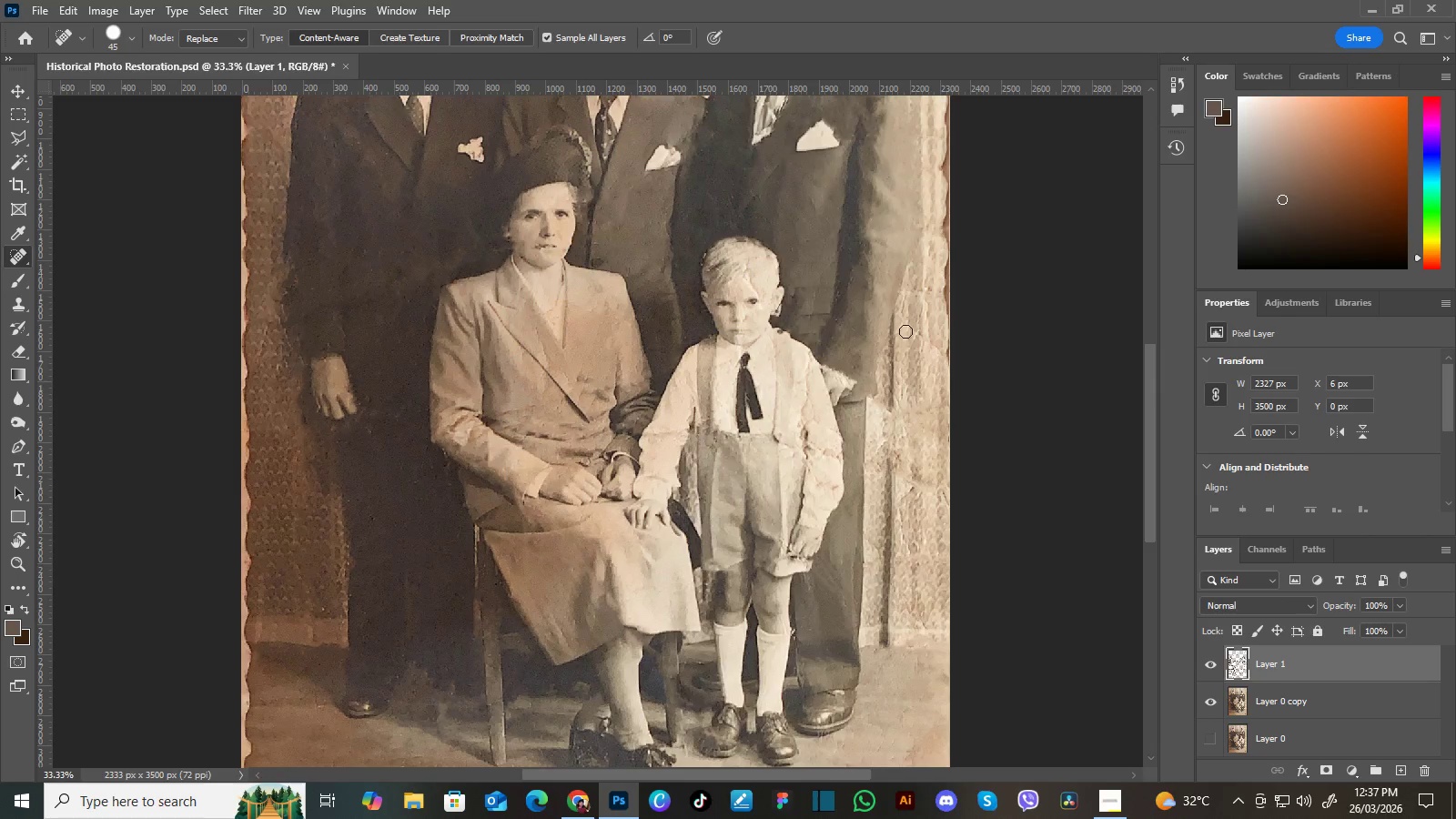 
hold_key(key=Space, duration=0.5)
 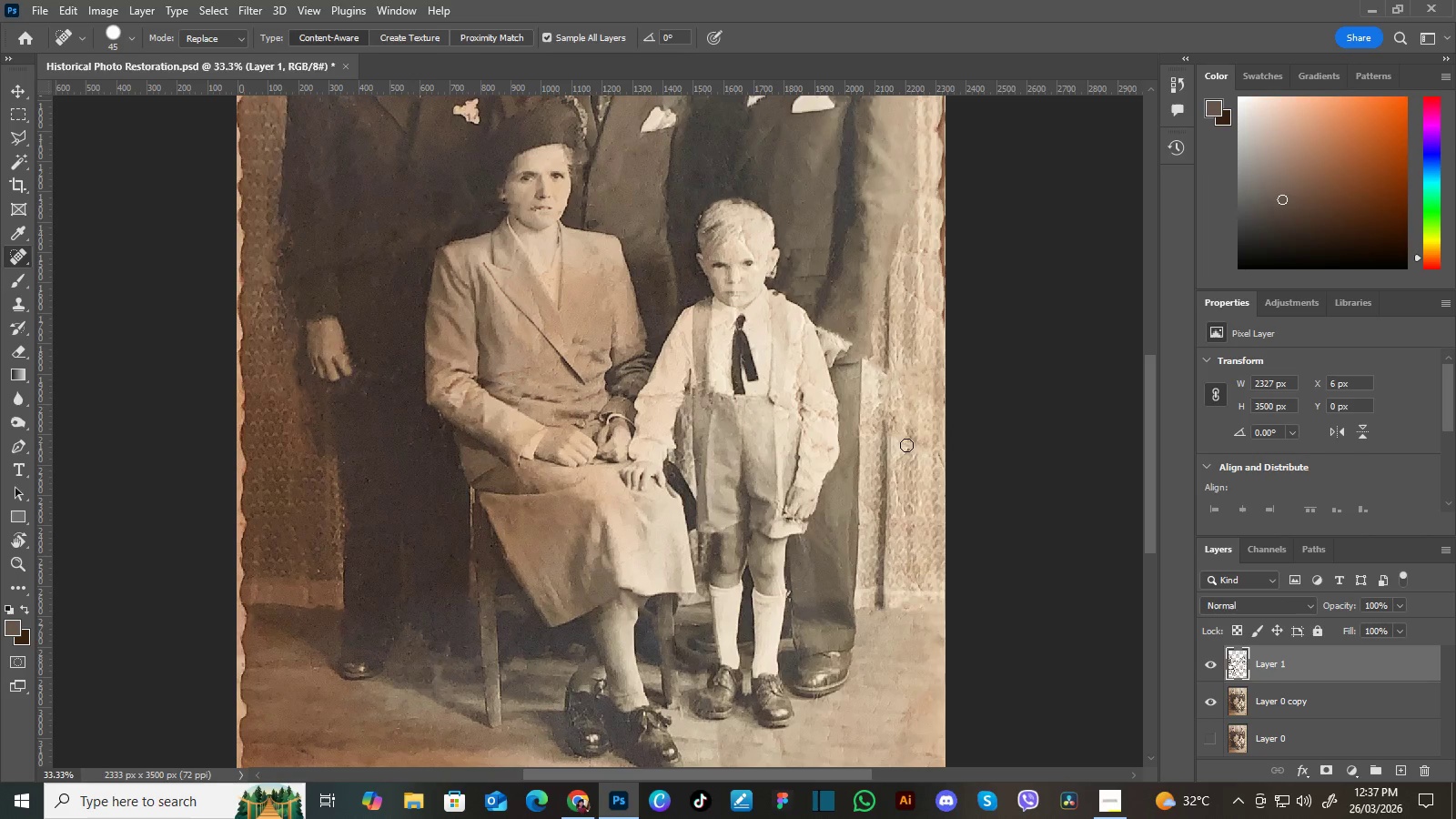 
left_click_drag(start_coordinate=[924, 445], to_coordinate=[919, 407])
 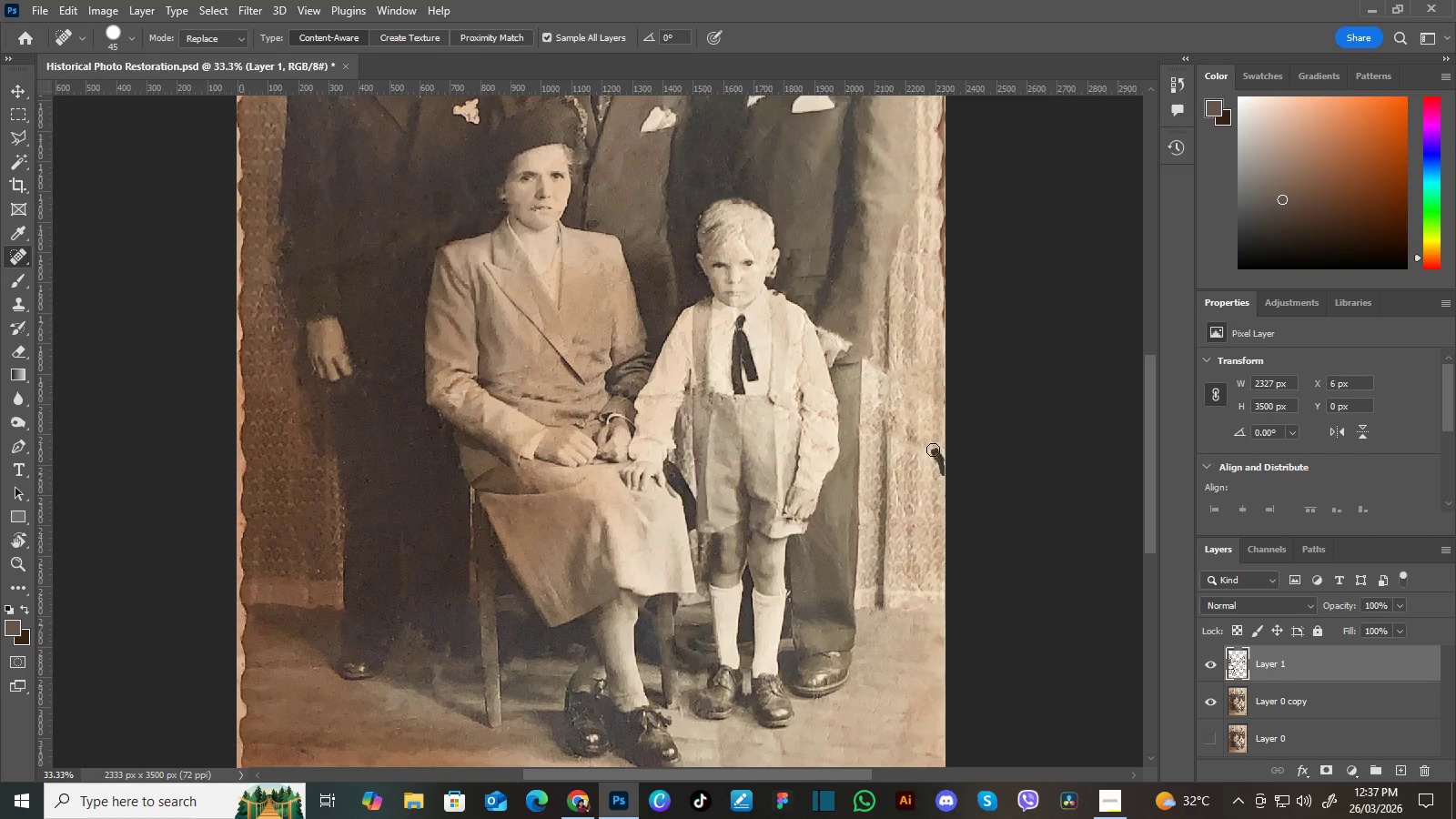 
hold_key(key=Space, duration=1.16)
 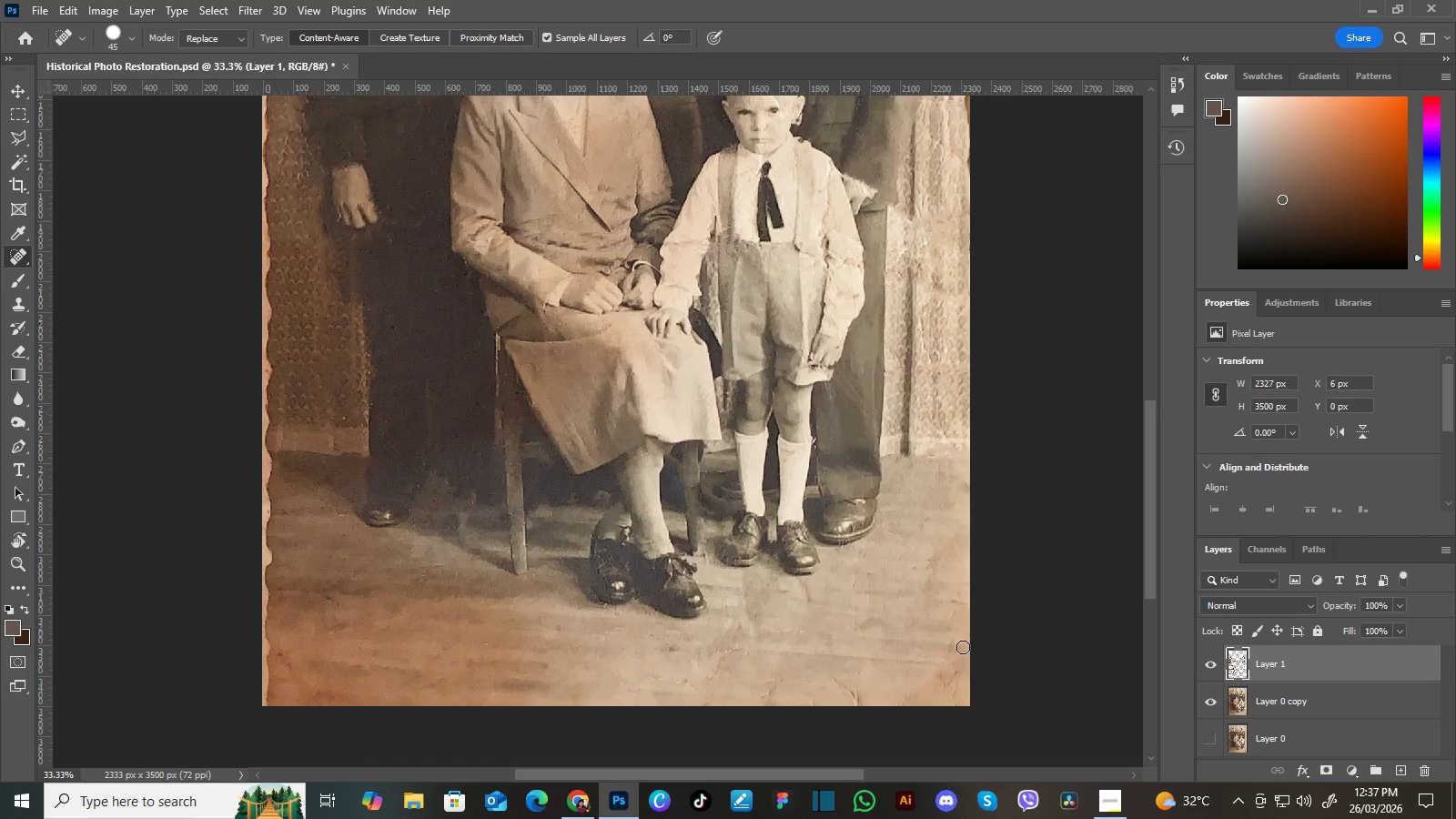 
left_click_drag(start_coordinate=[915, 640], to_coordinate=[937, 514])
 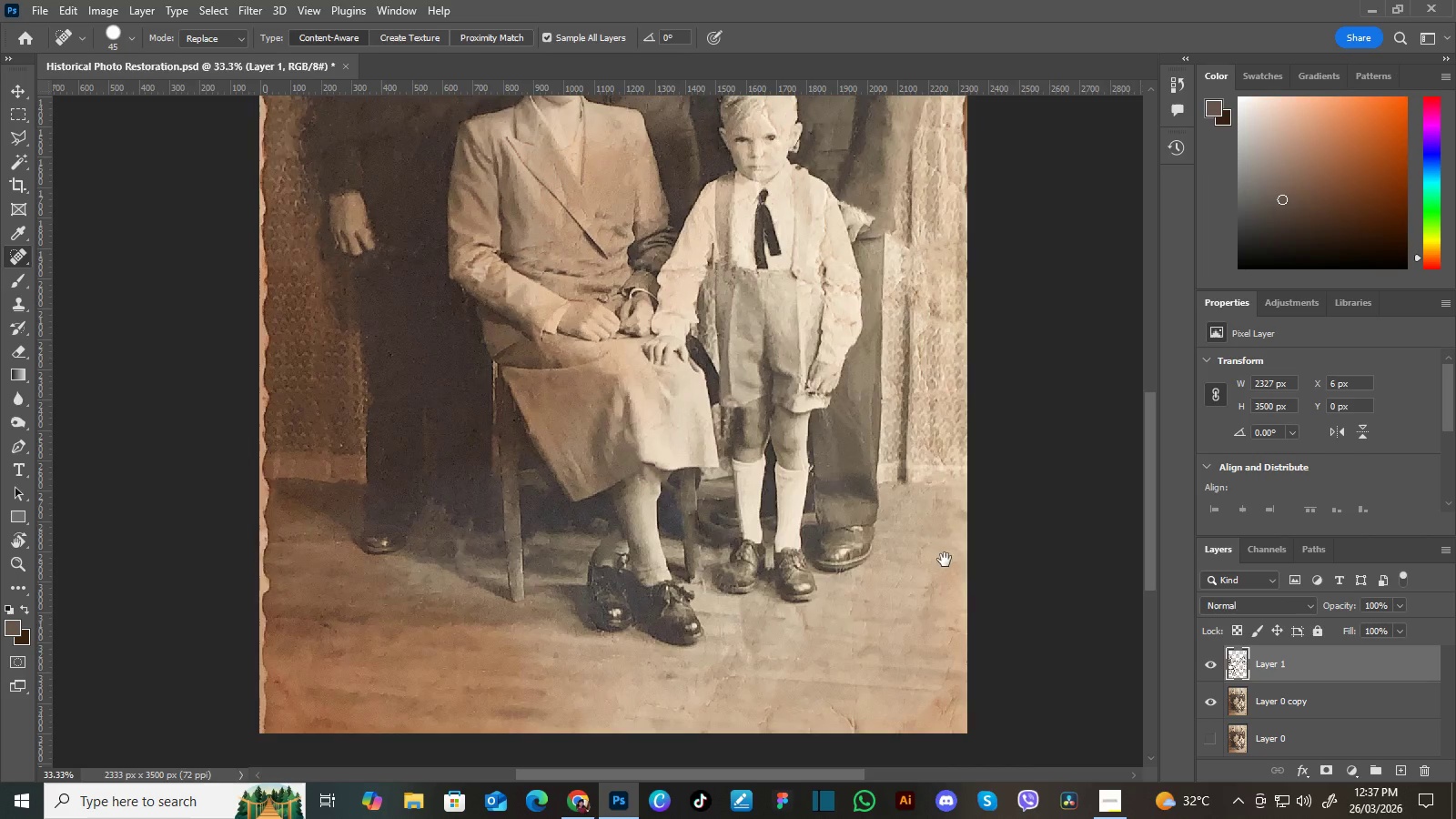 
left_click_drag(start_coordinate=[945, 558], to_coordinate=[948, 531])
 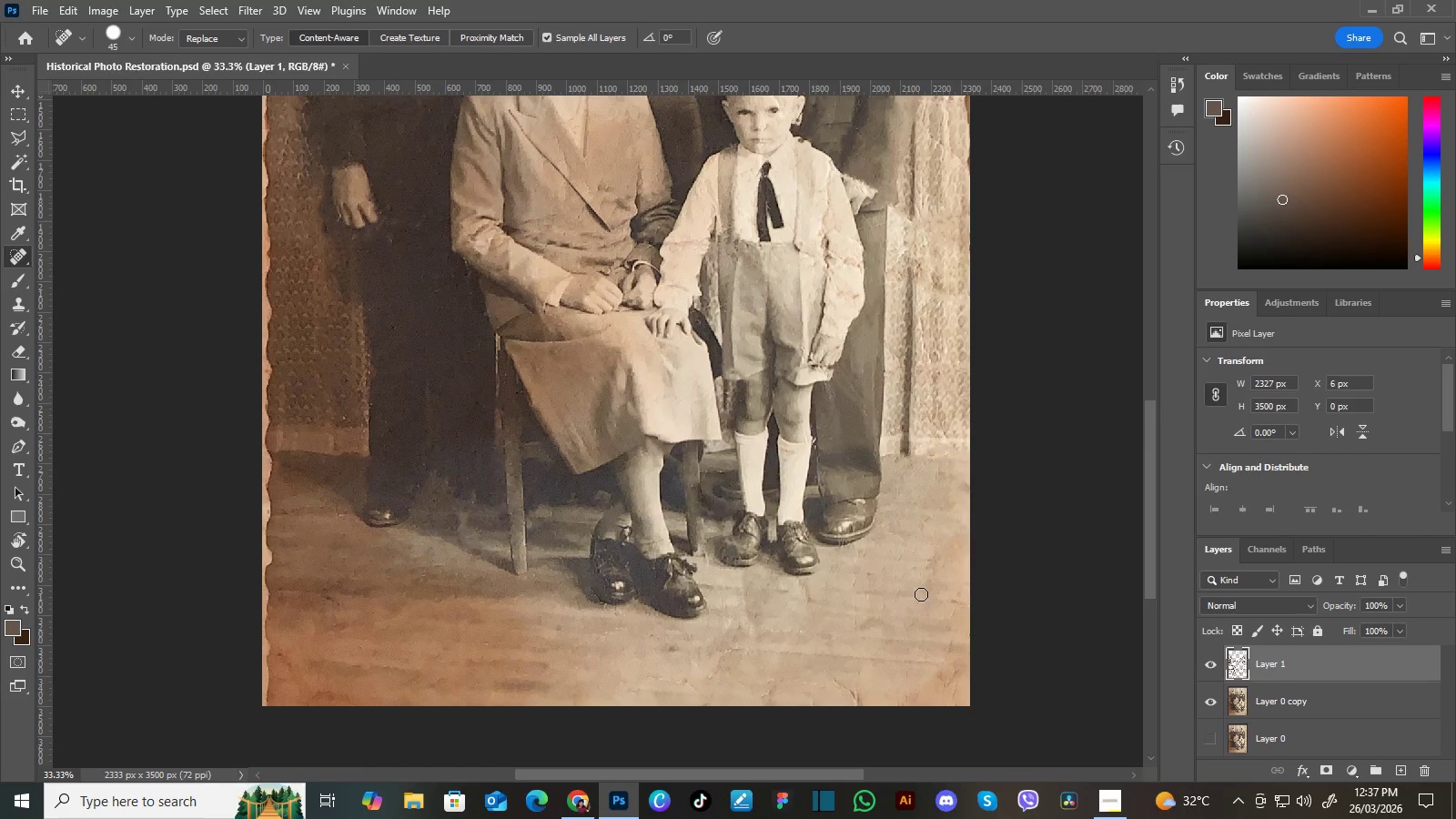 
key(BracketRight)
 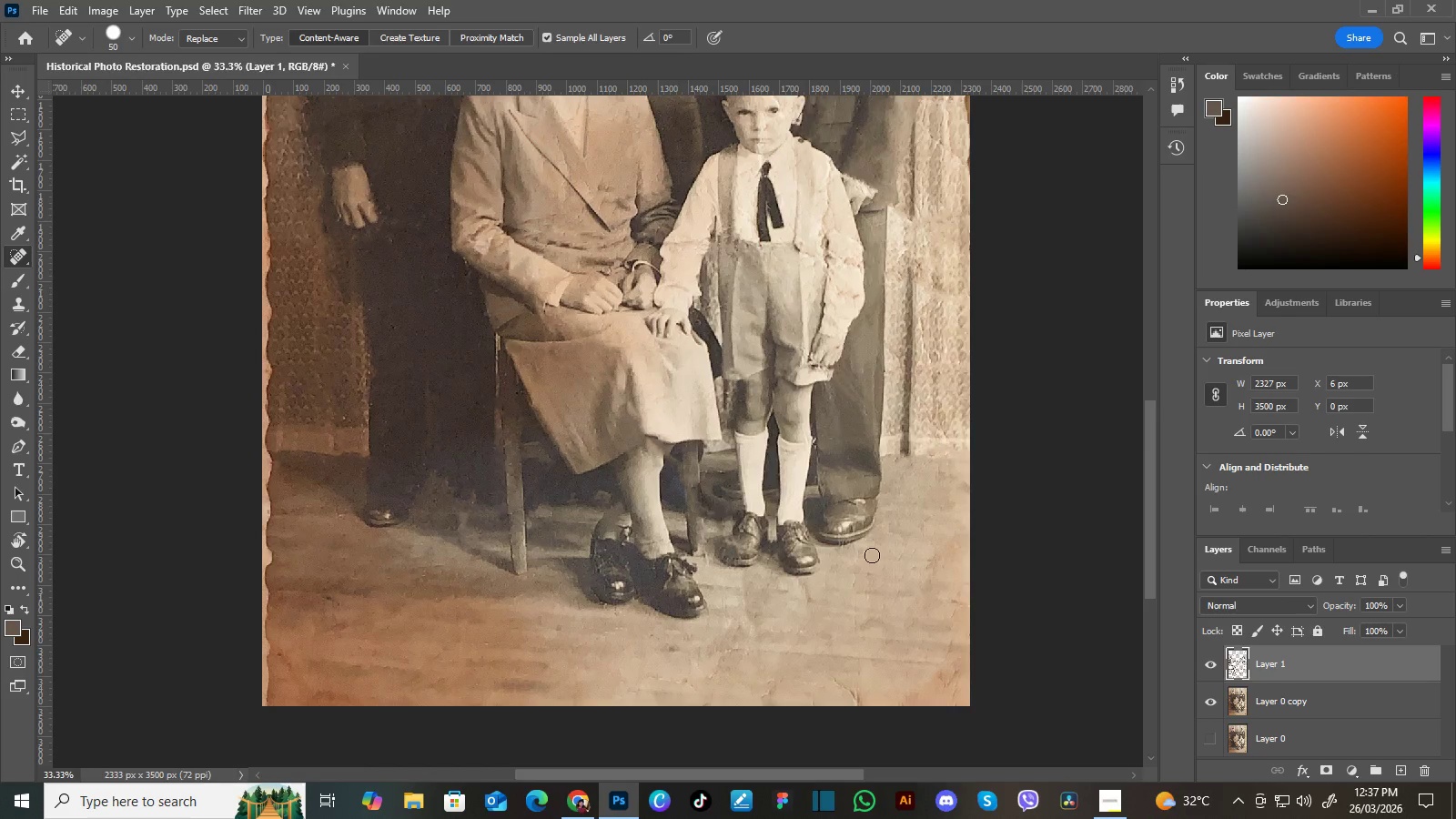 
key(BracketRight)
 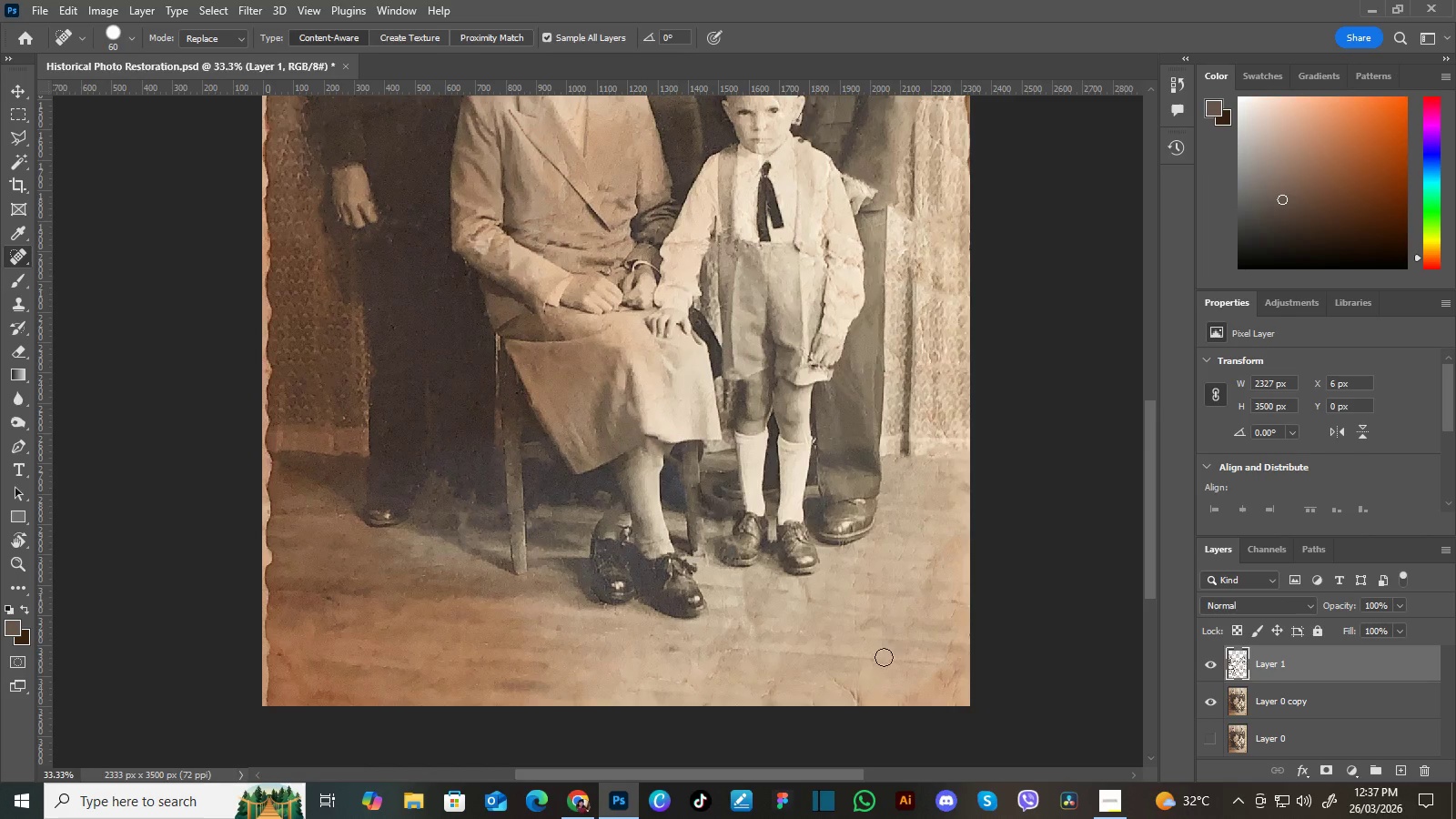 
key(BracketRight)
 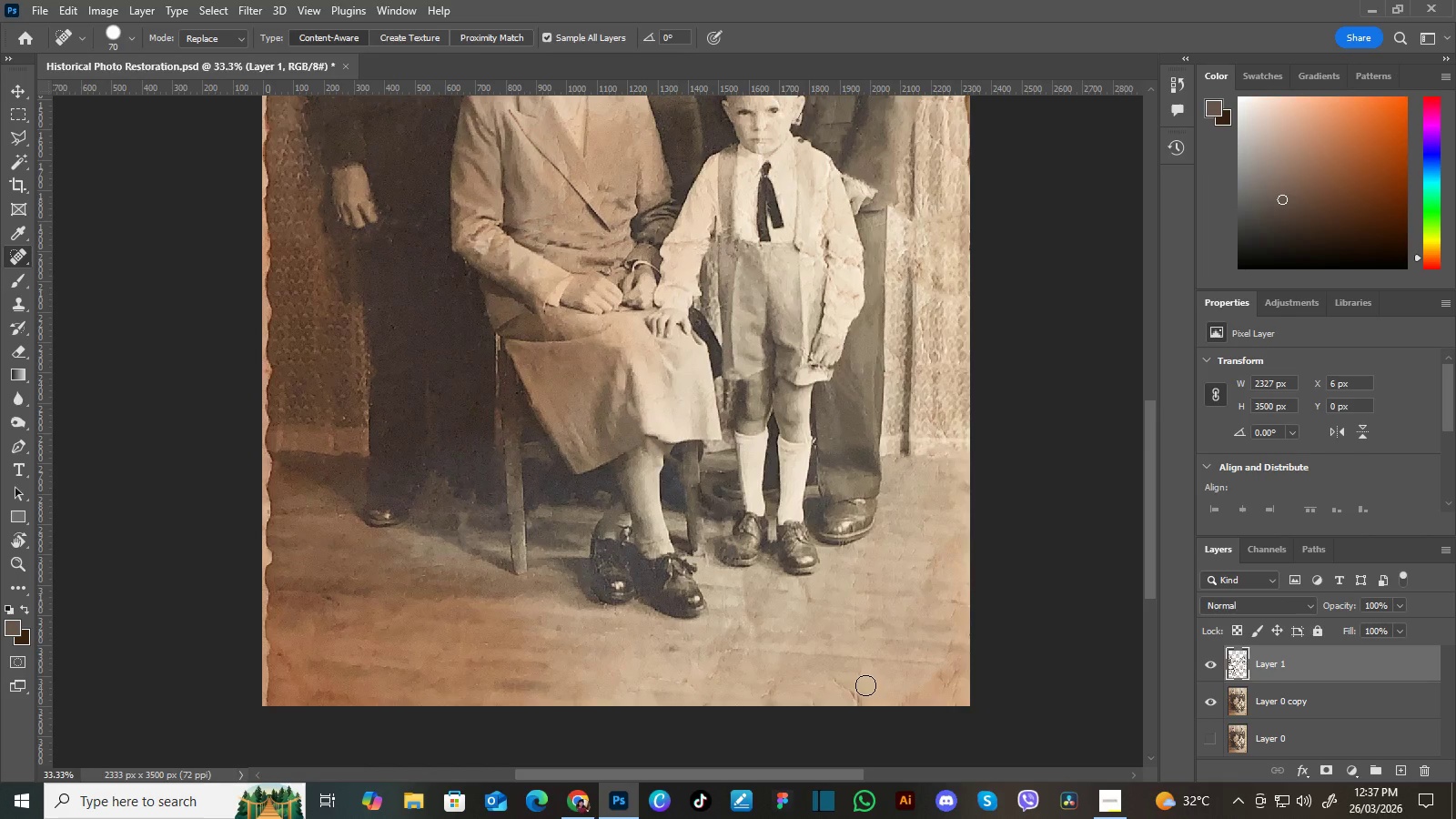 
key(BracketRight)
 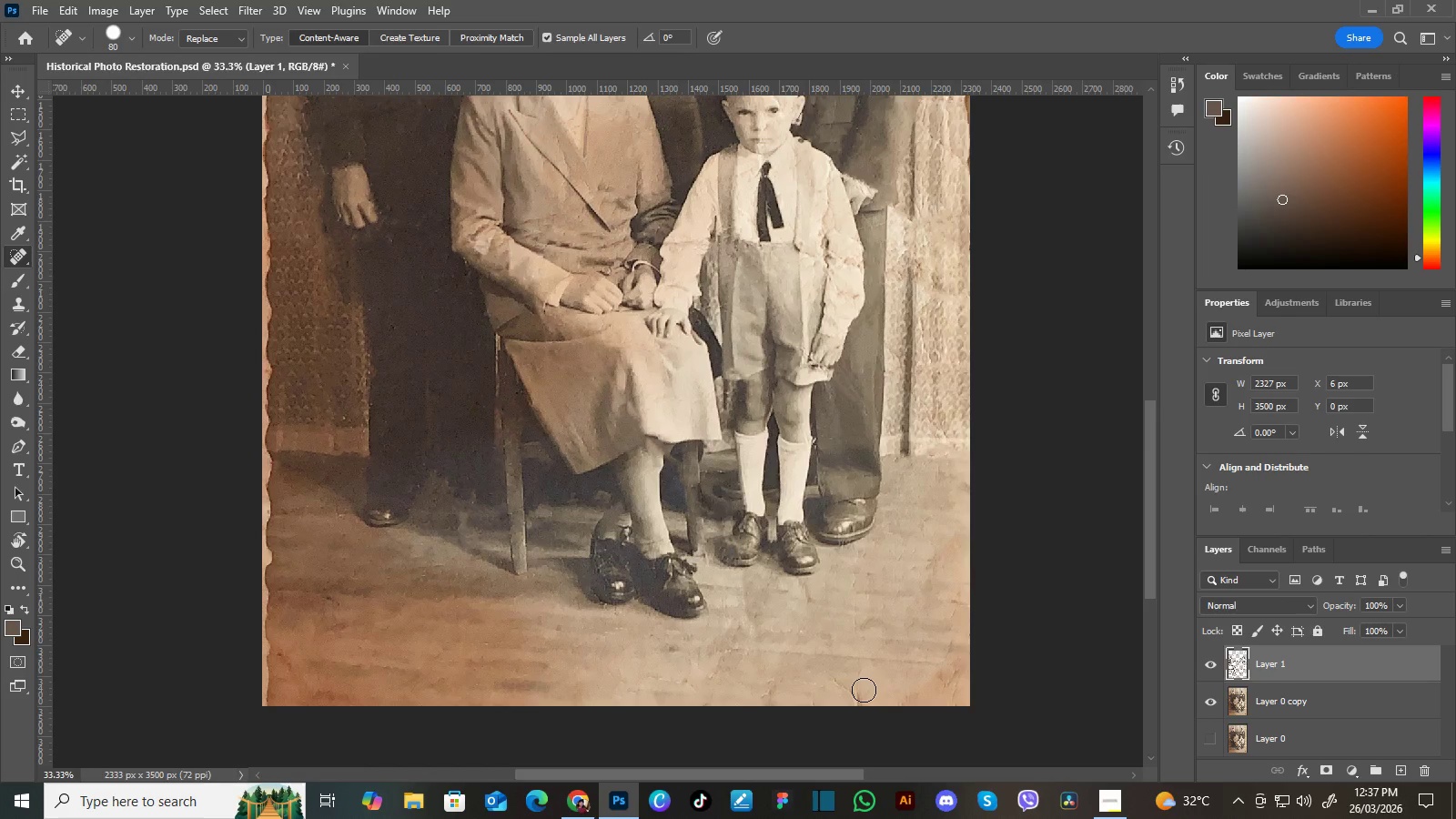 
key(BracketRight)
 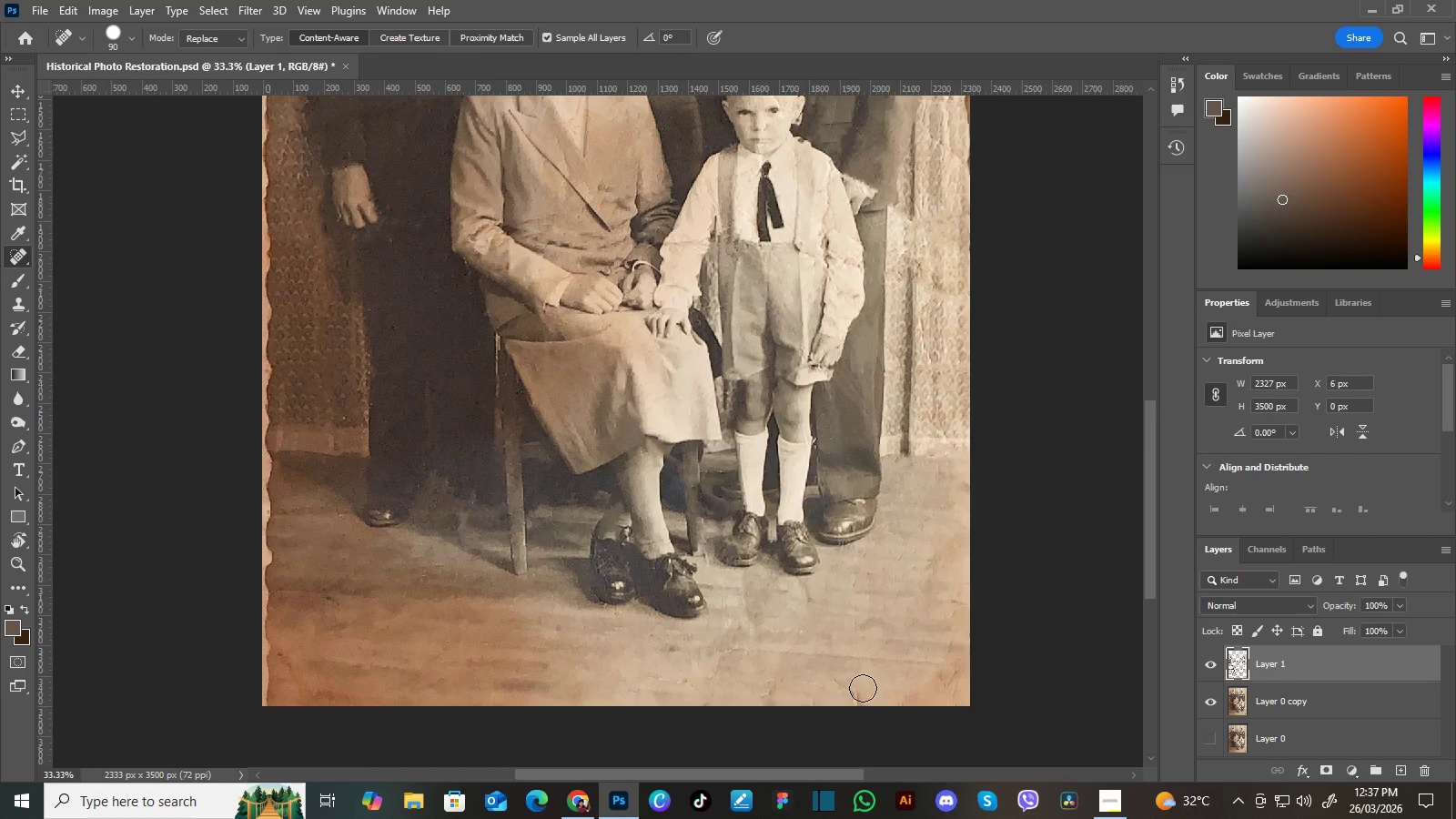 
key(BracketRight)
 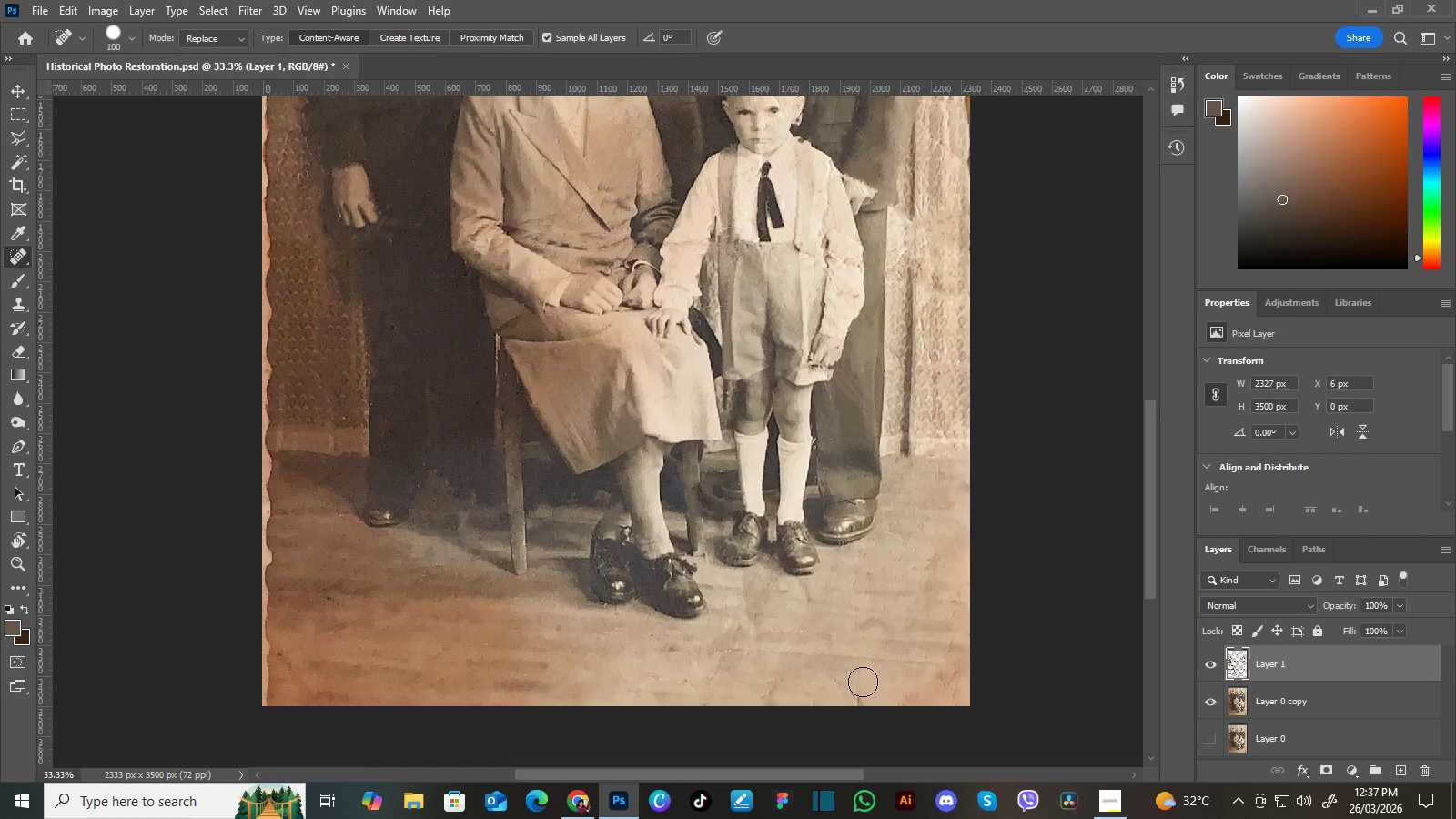 
key(BracketRight)
 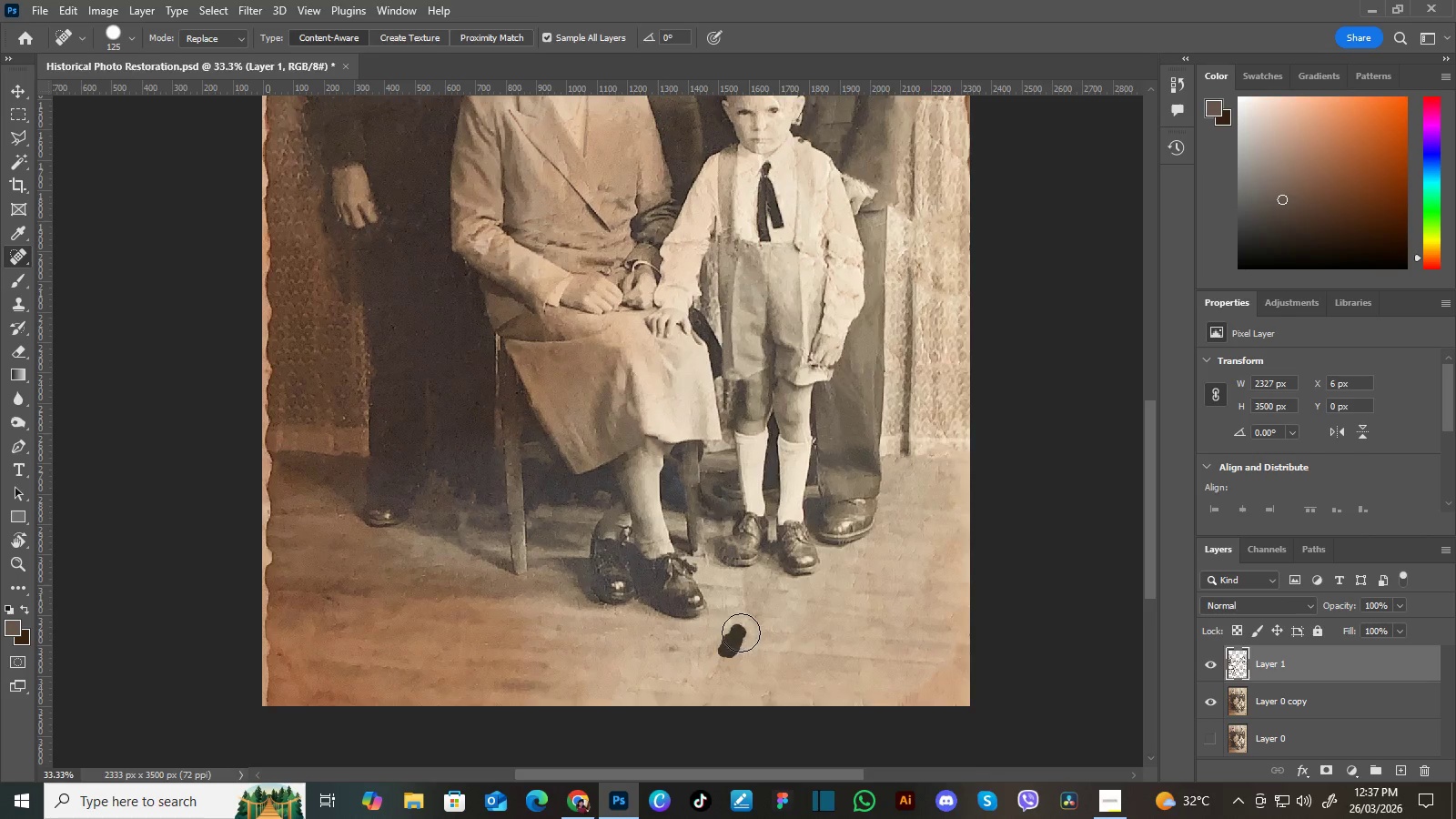 
wait(20.95)
 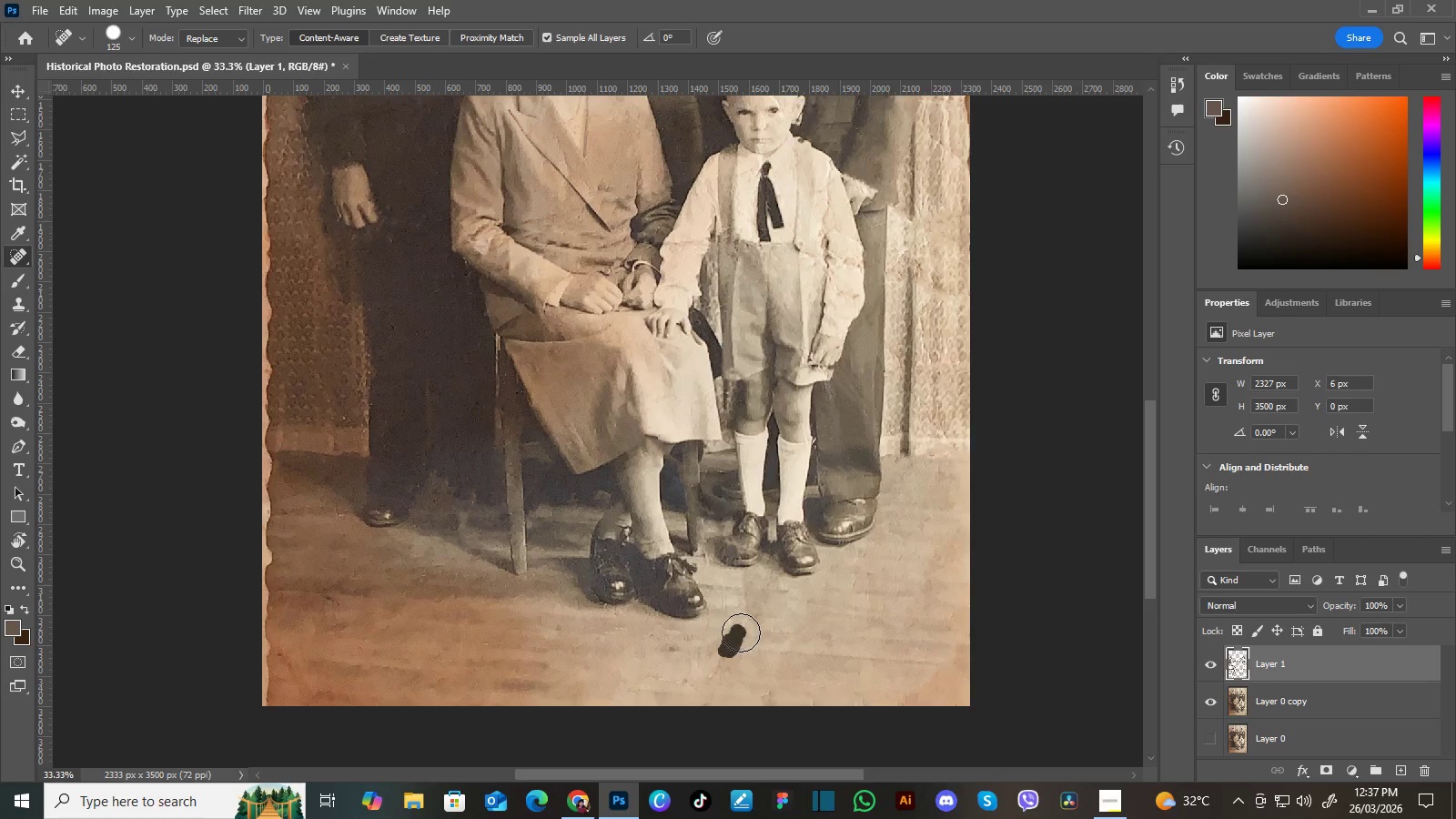 
hold_key(key=Space, duration=0.59)
 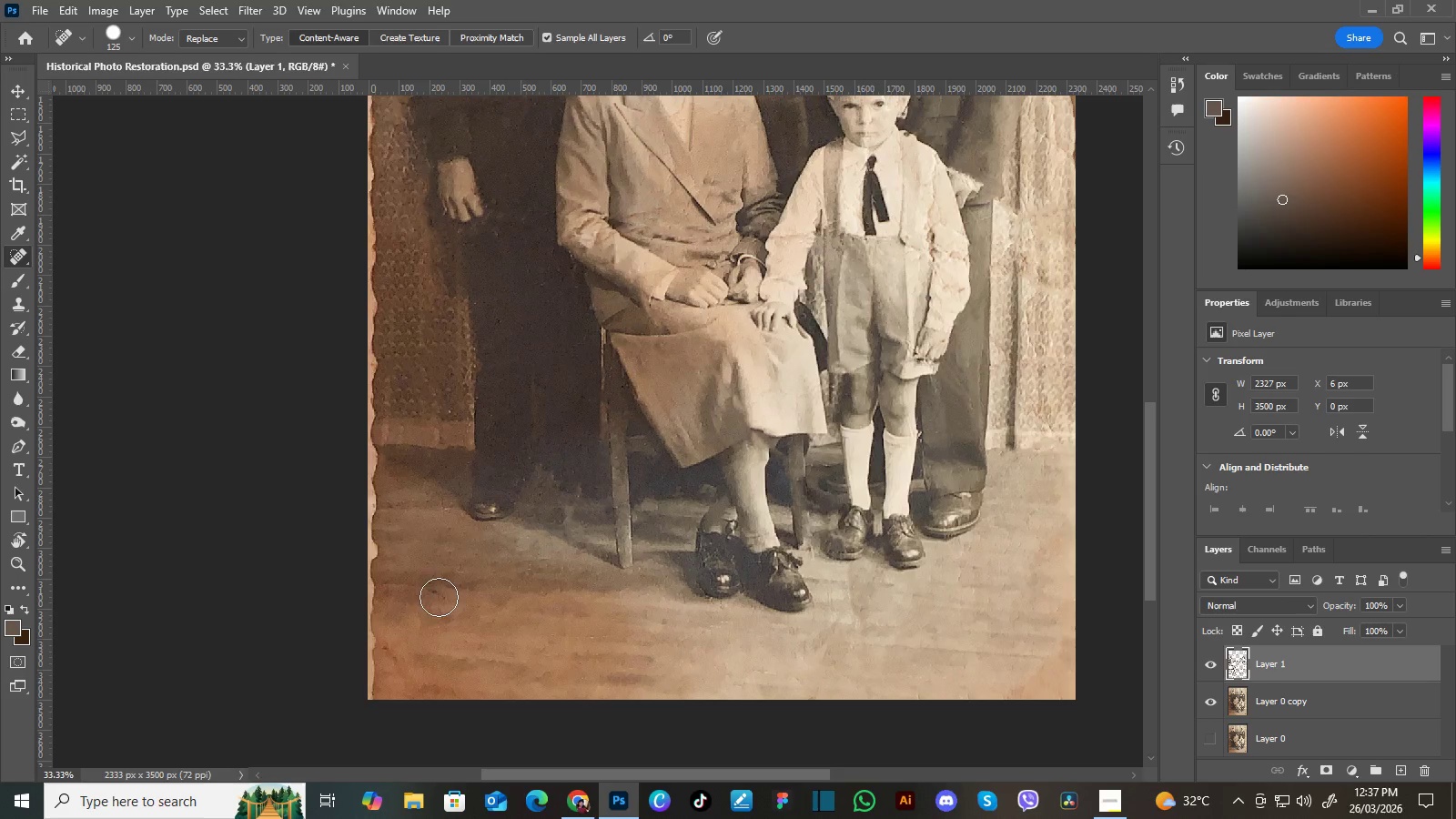 
left_click_drag(start_coordinate=[606, 677], to_coordinate=[712, 671])
 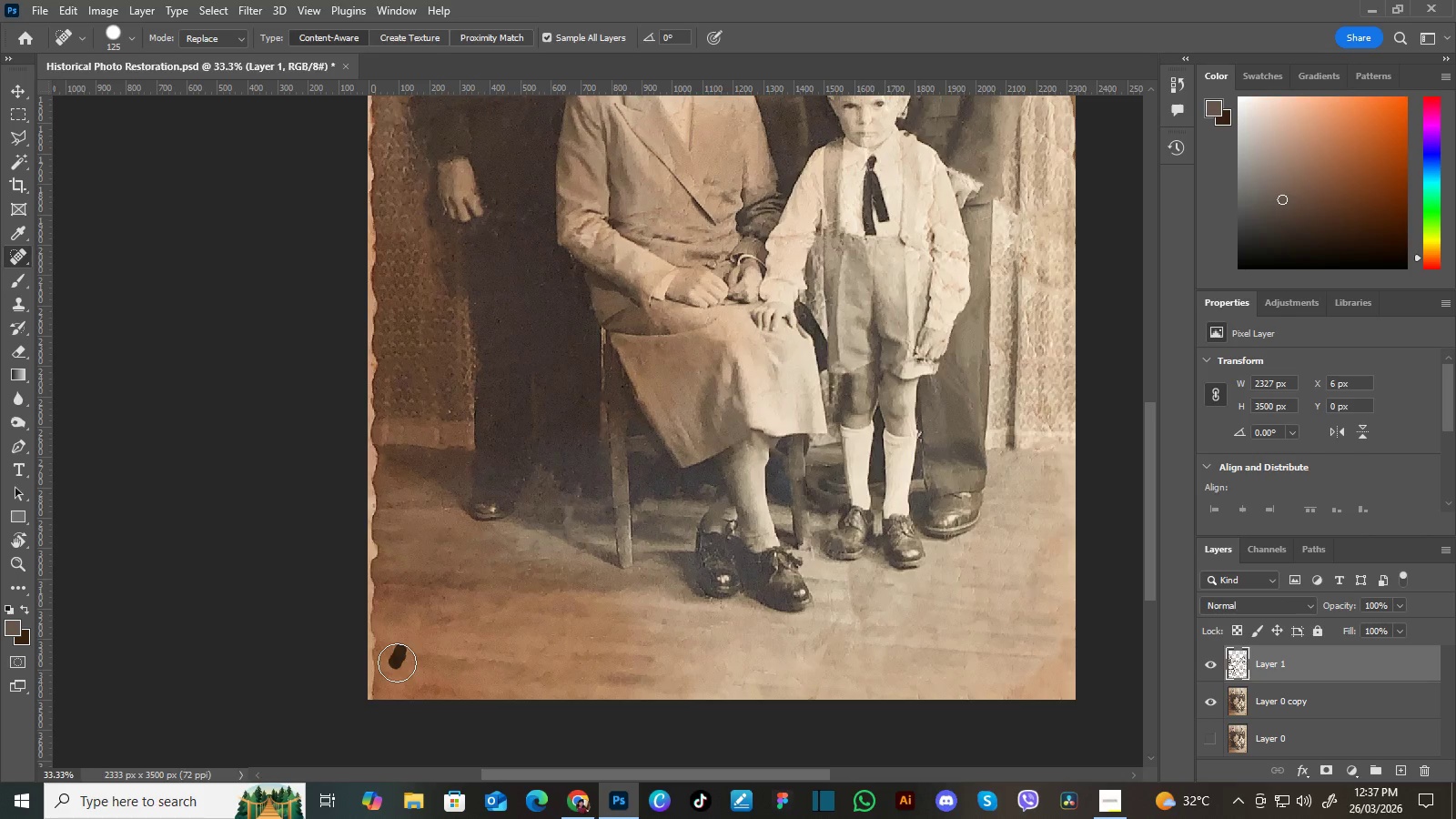 
hold_key(key=Space, duration=0.45)
 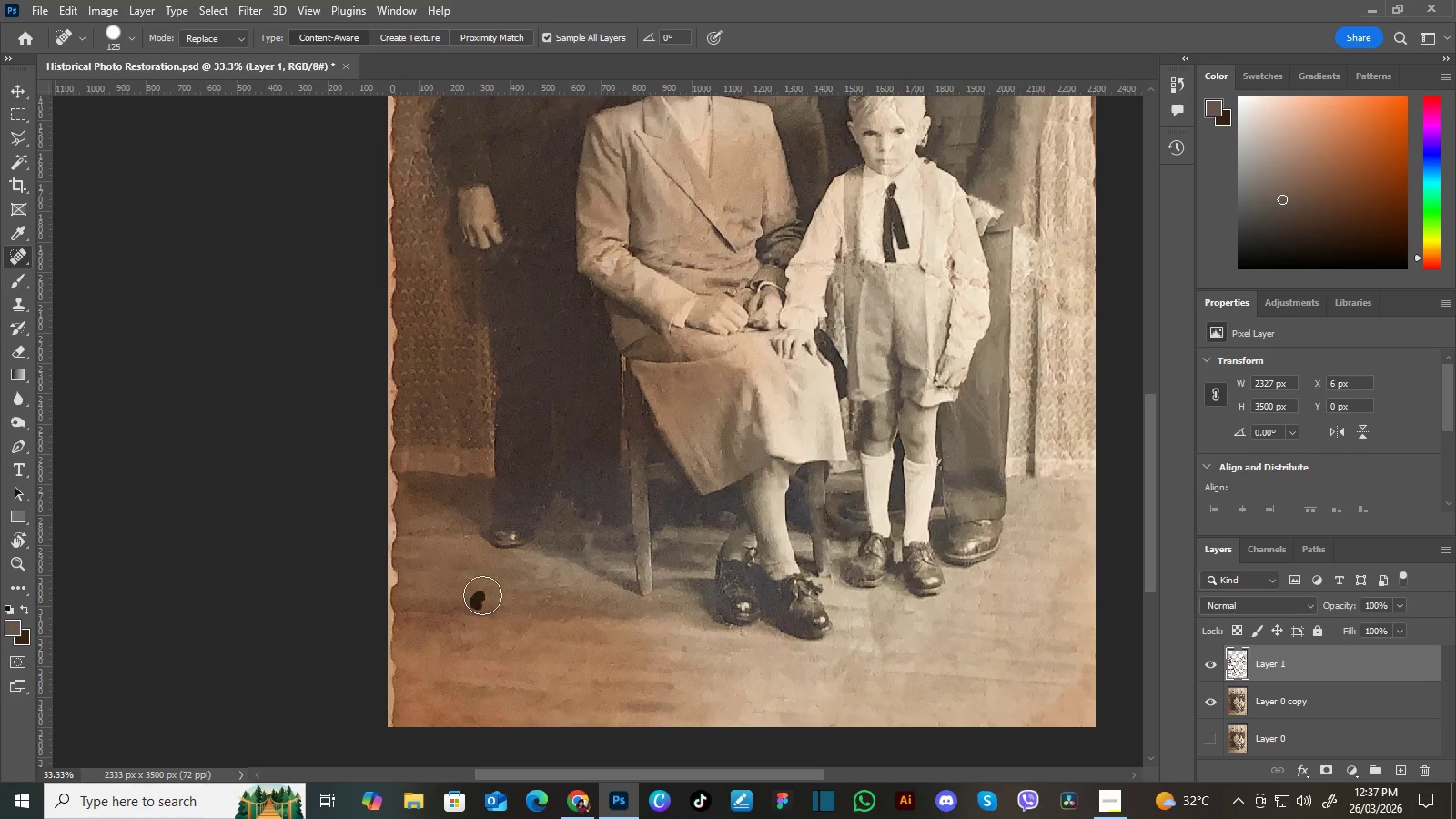 
left_click_drag(start_coordinate=[459, 622], to_coordinate=[479, 650])
 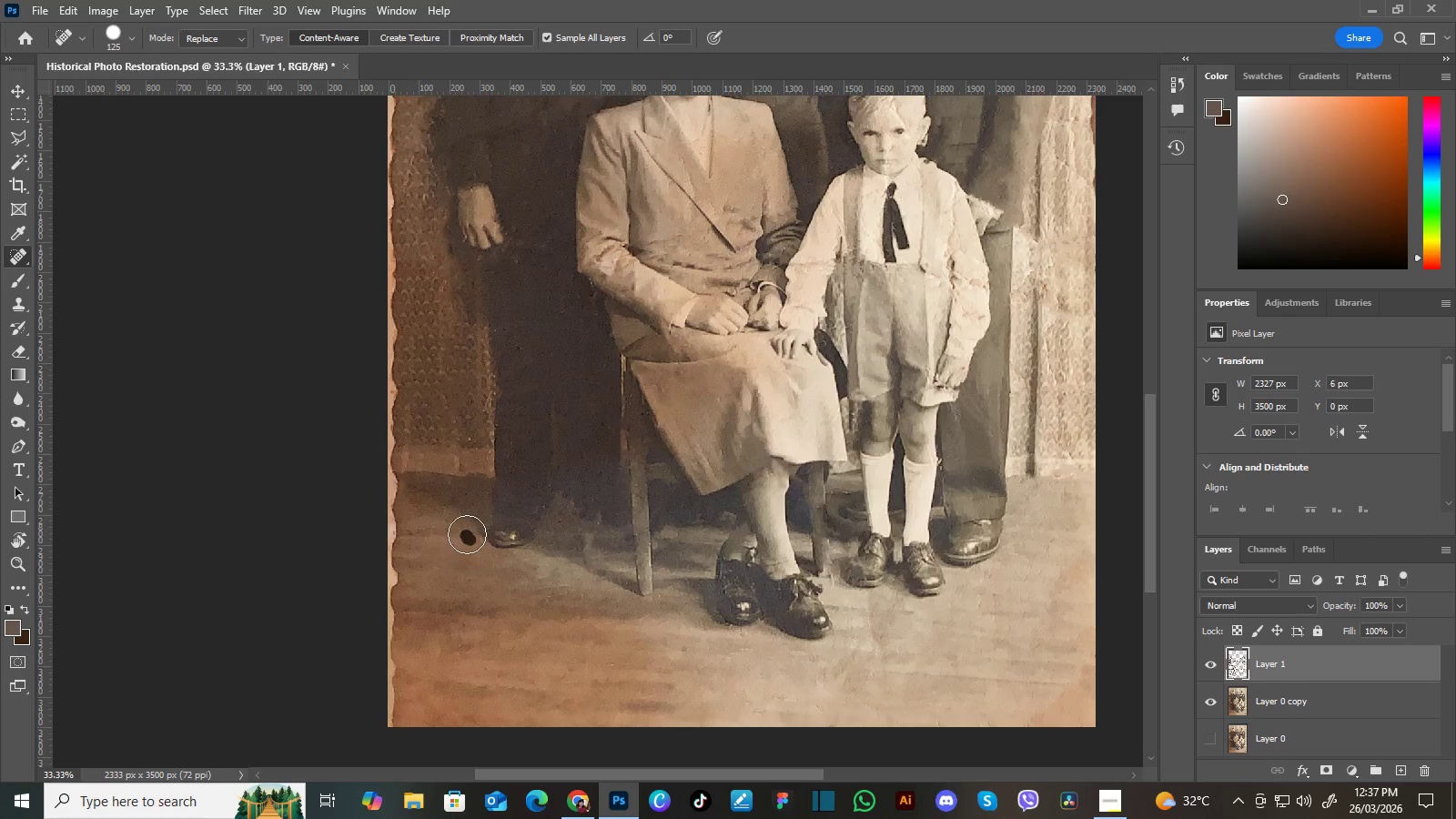 
hold_key(key=Space, duration=1.44)
 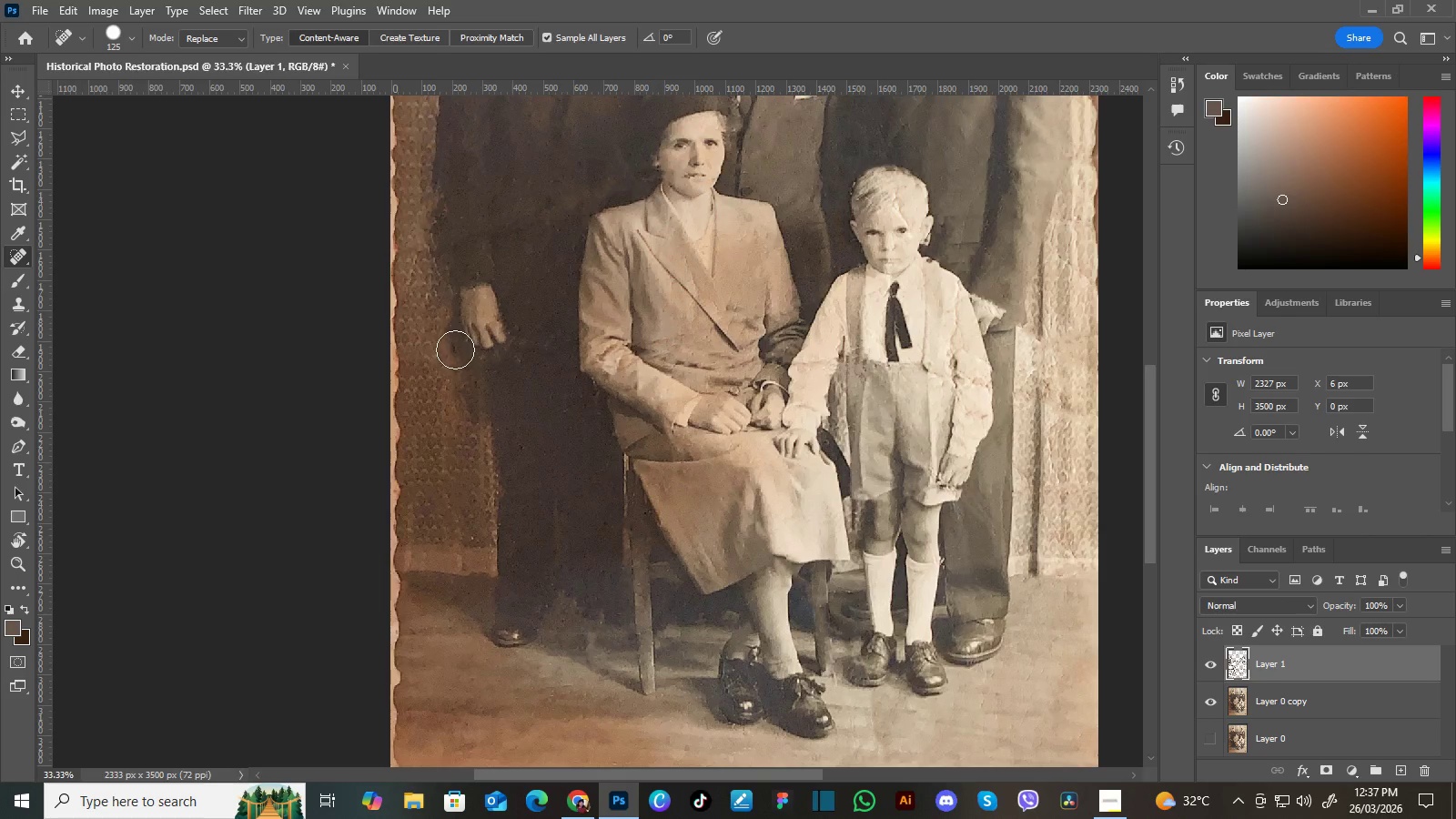 
left_click_drag(start_coordinate=[468, 603], to_coordinate=[462, 616])
 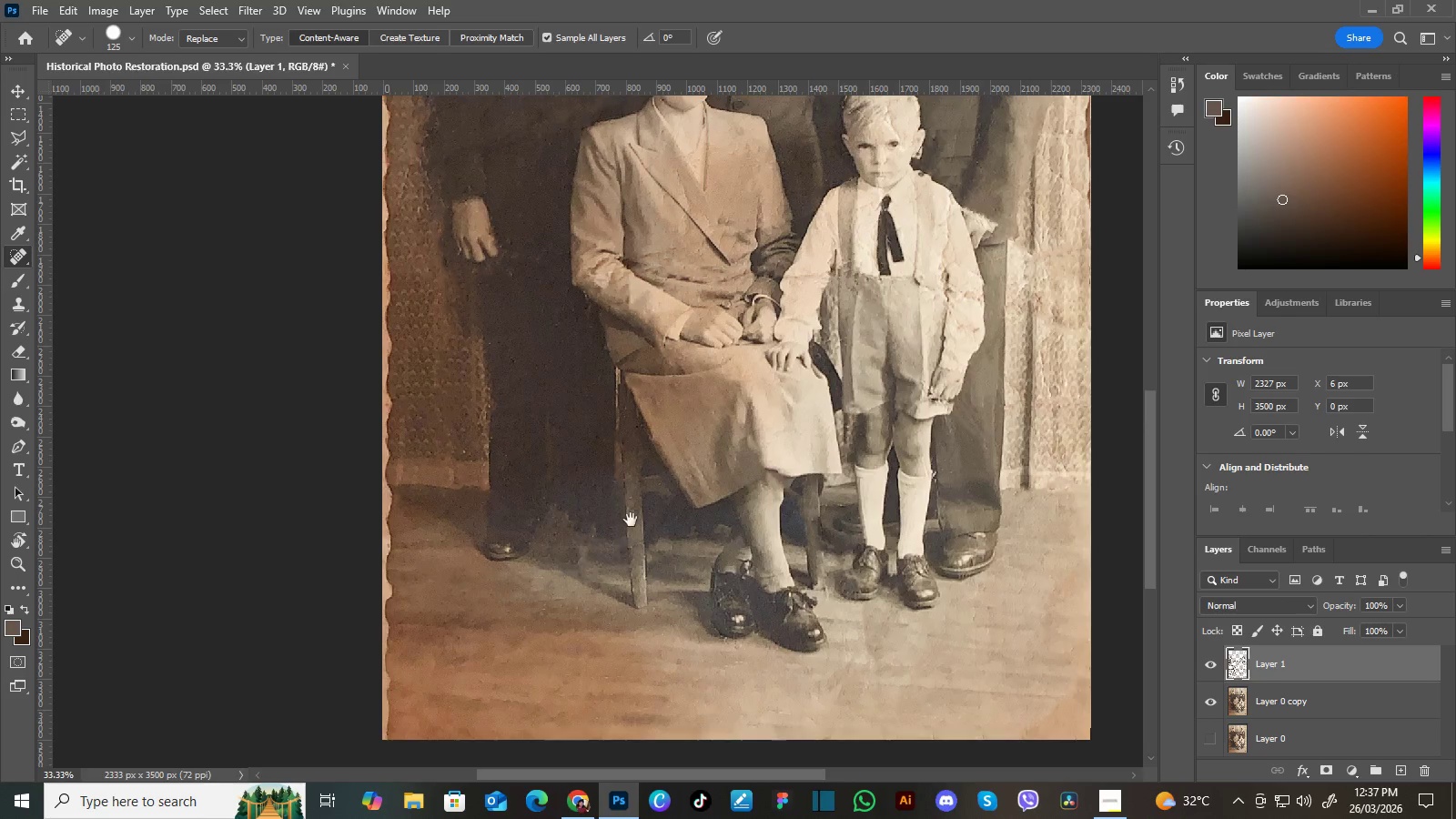 
left_click_drag(start_coordinate=[631, 520], to_coordinate=[639, 606])
 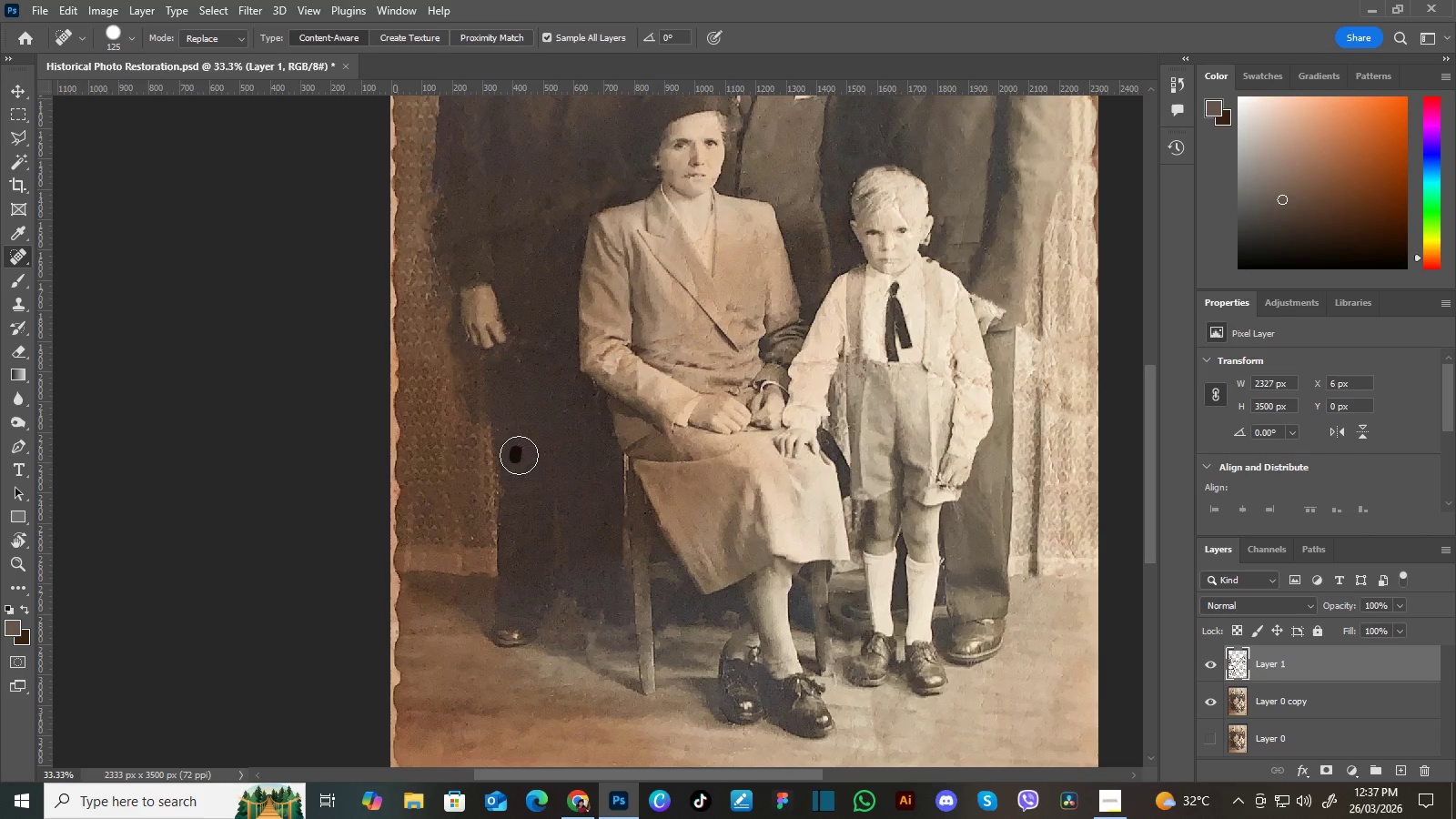 
hold_key(key=Space, duration=1.51)
 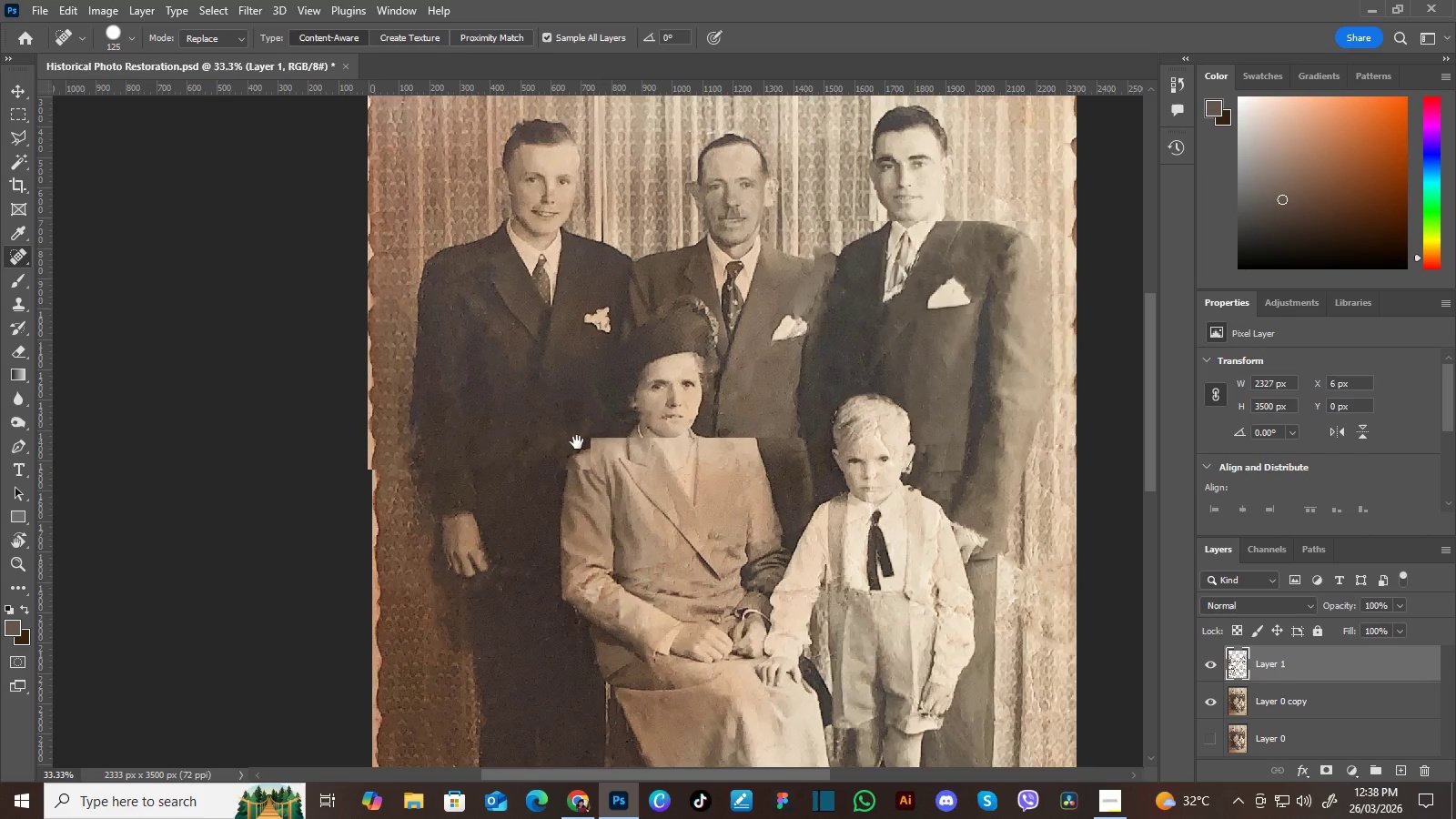 
left_click_drag(start_coordinate=[572, 377], to_coordinate=[561, 518])
 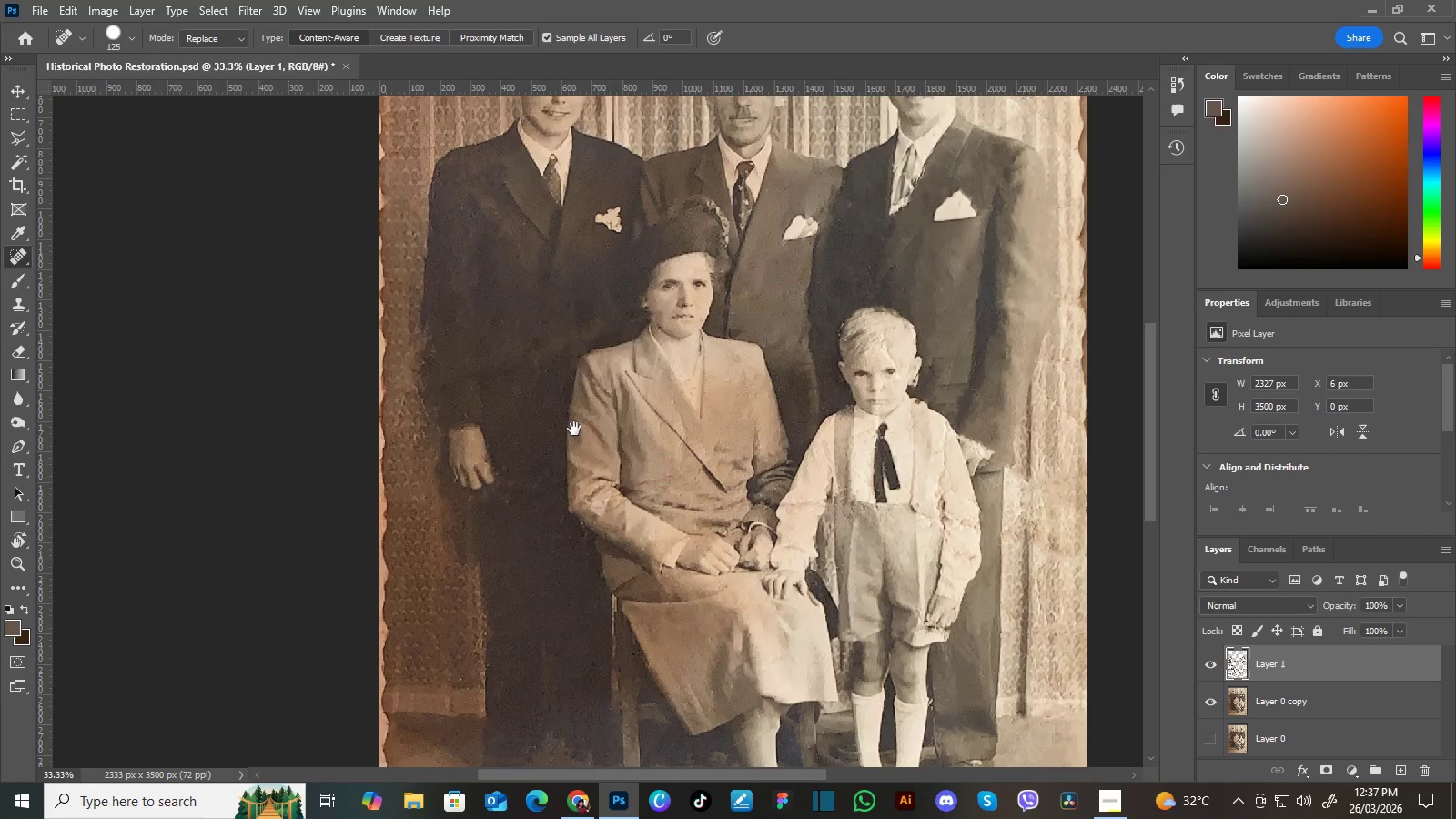 
left_click_drag(start_coordinate=[578, 422], to_coordinate=[571, 464])
 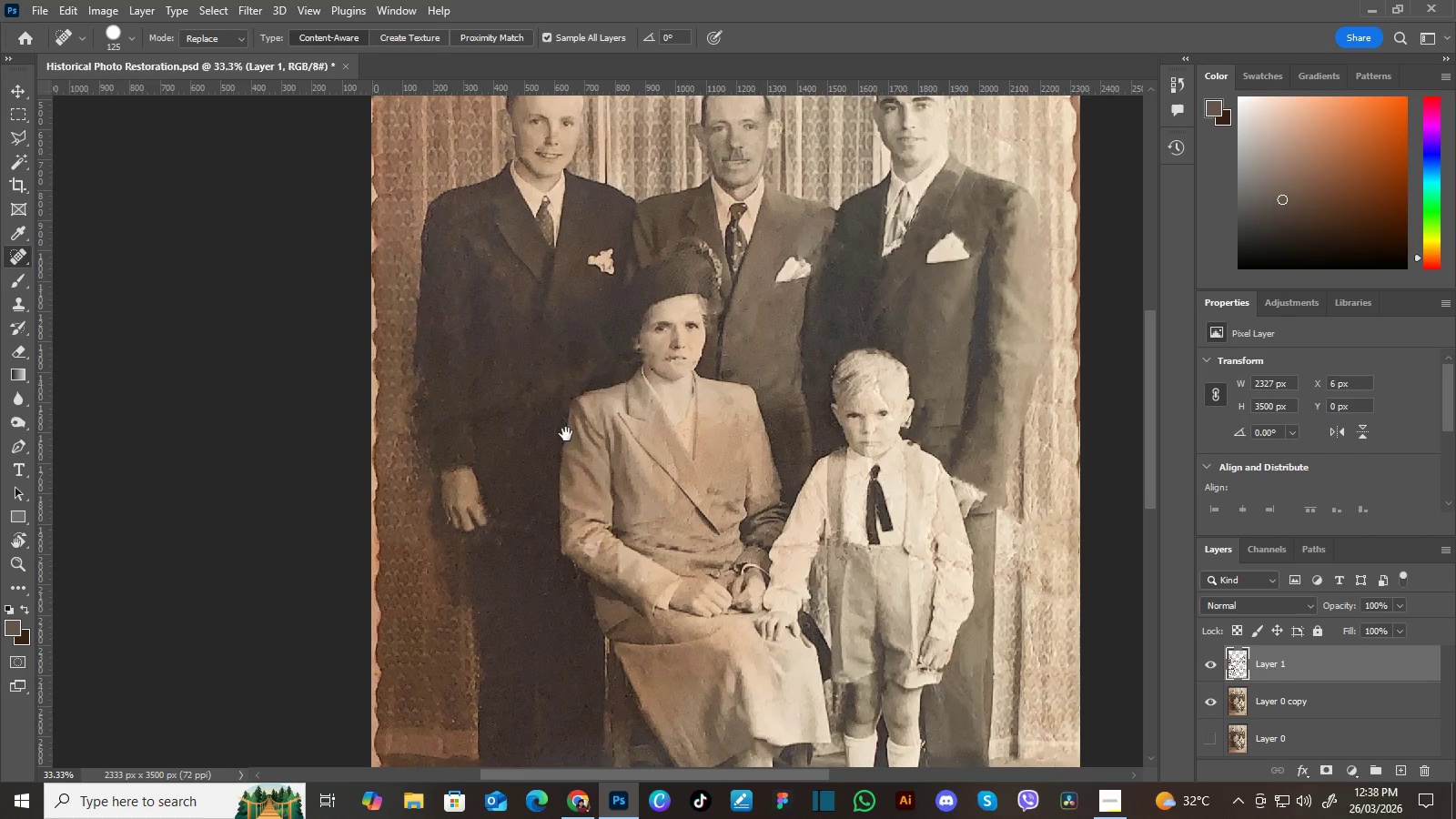 
left_click_drag(start_coordinate=[568, 434], to_coordinate=[569, 480])
 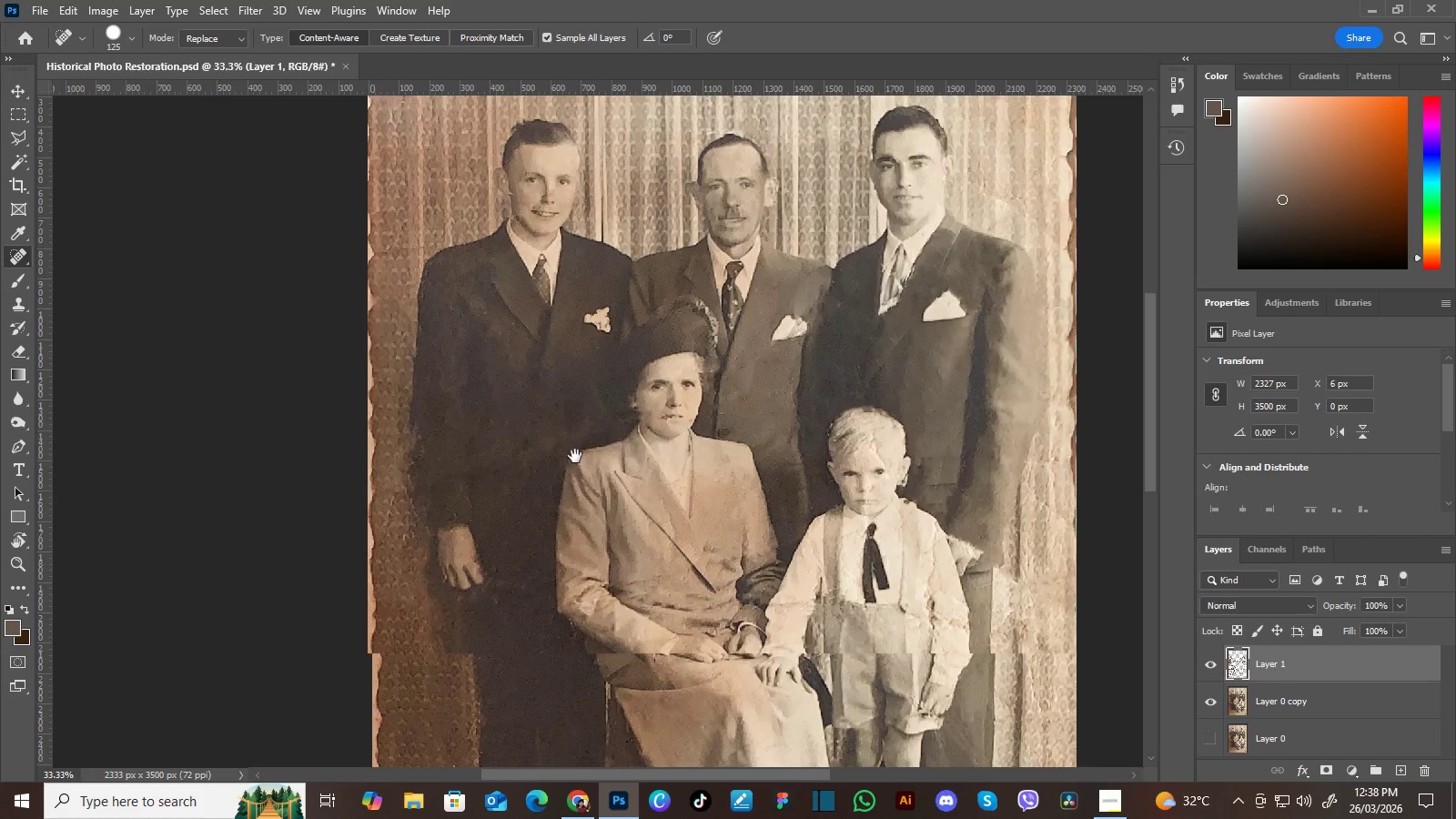 
hold_key(key=Space, duration=1.5)
 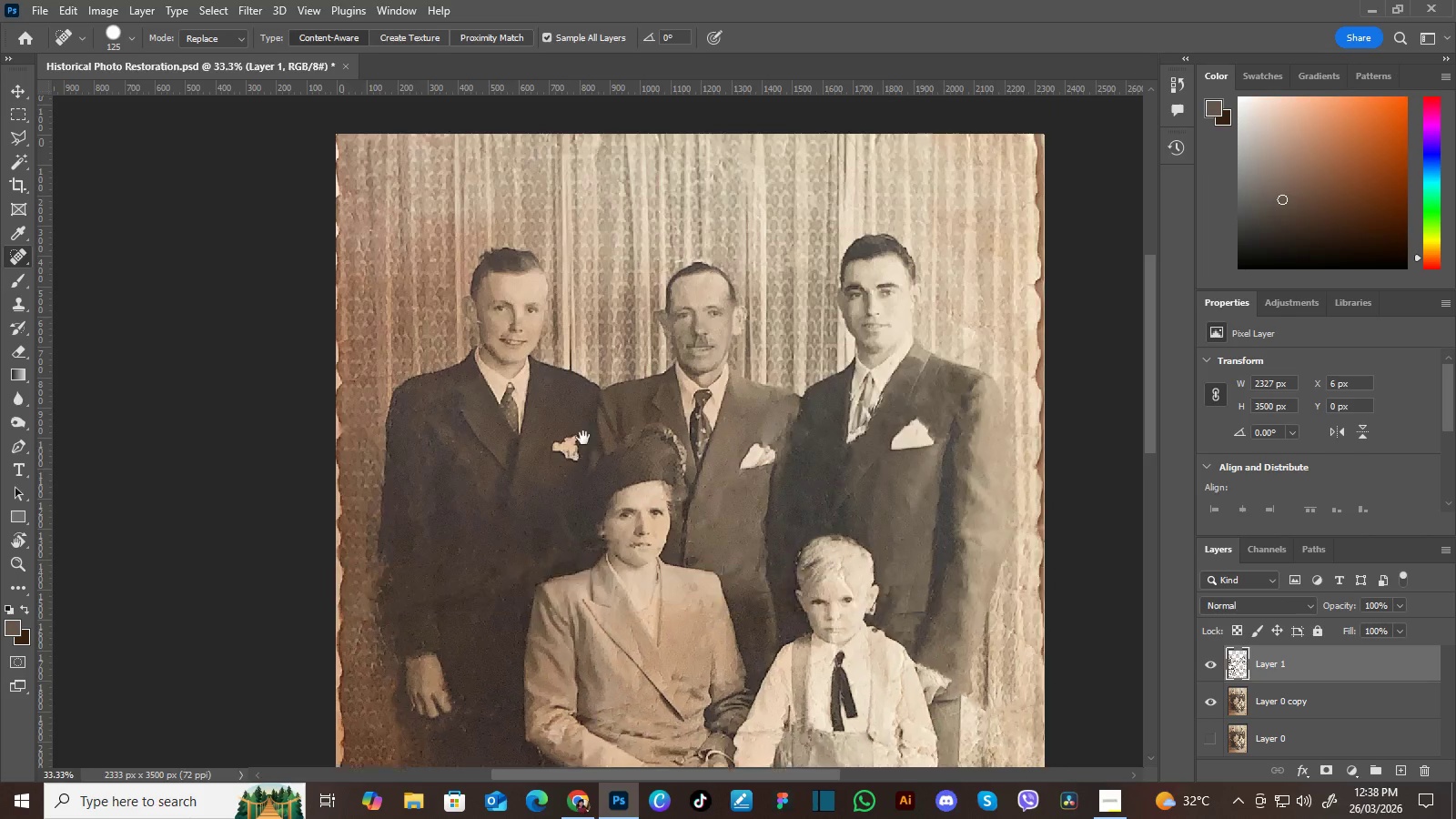 
left_click_drag(start_coordinate=[585, 413], to_coordinate=[573, 460])
 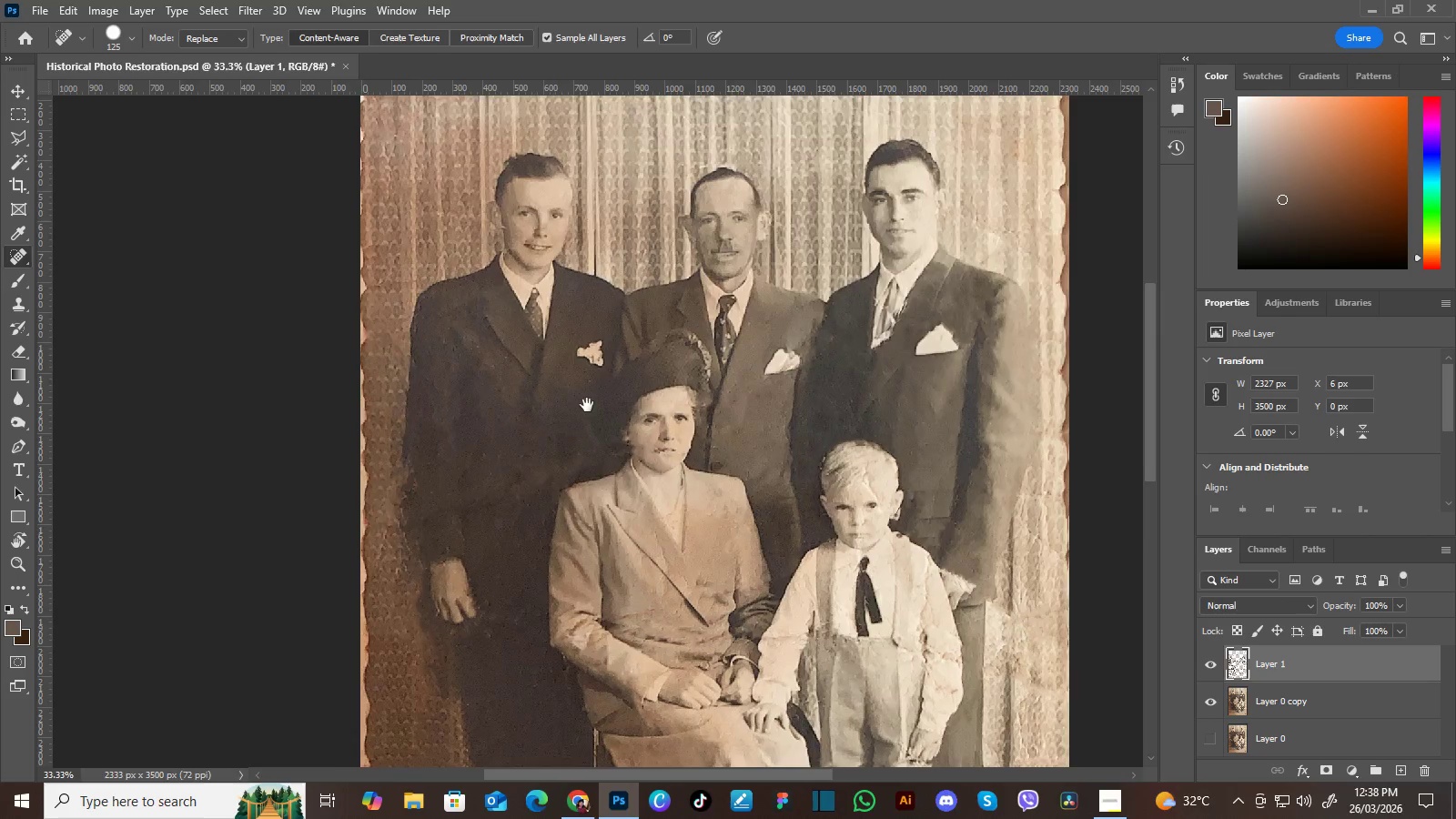 
left_click_drag(start_coordinate=[587, 406], to_coordinate=[581, 452])
 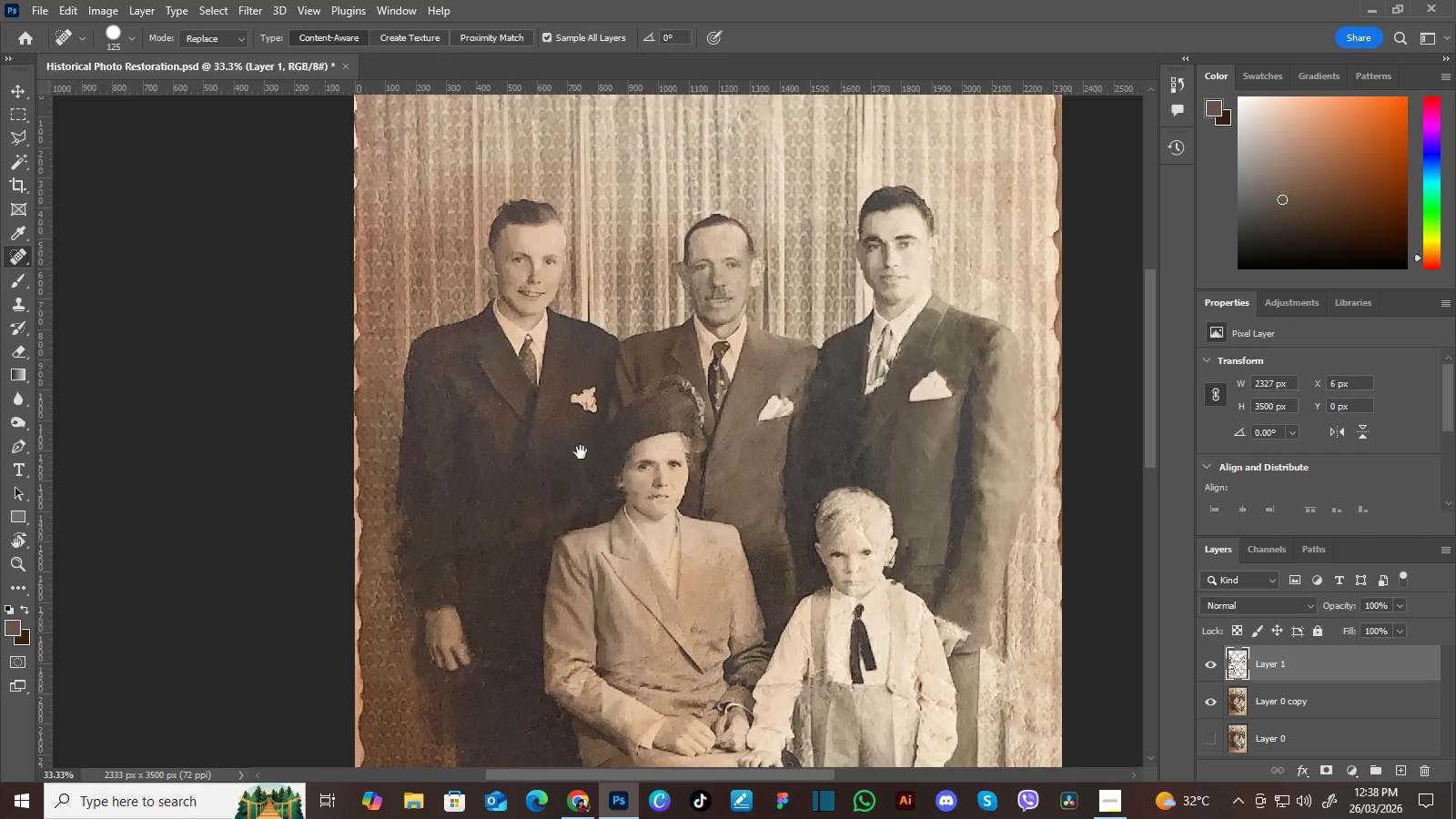 
hold_key(key=Space, duration=1.52)
 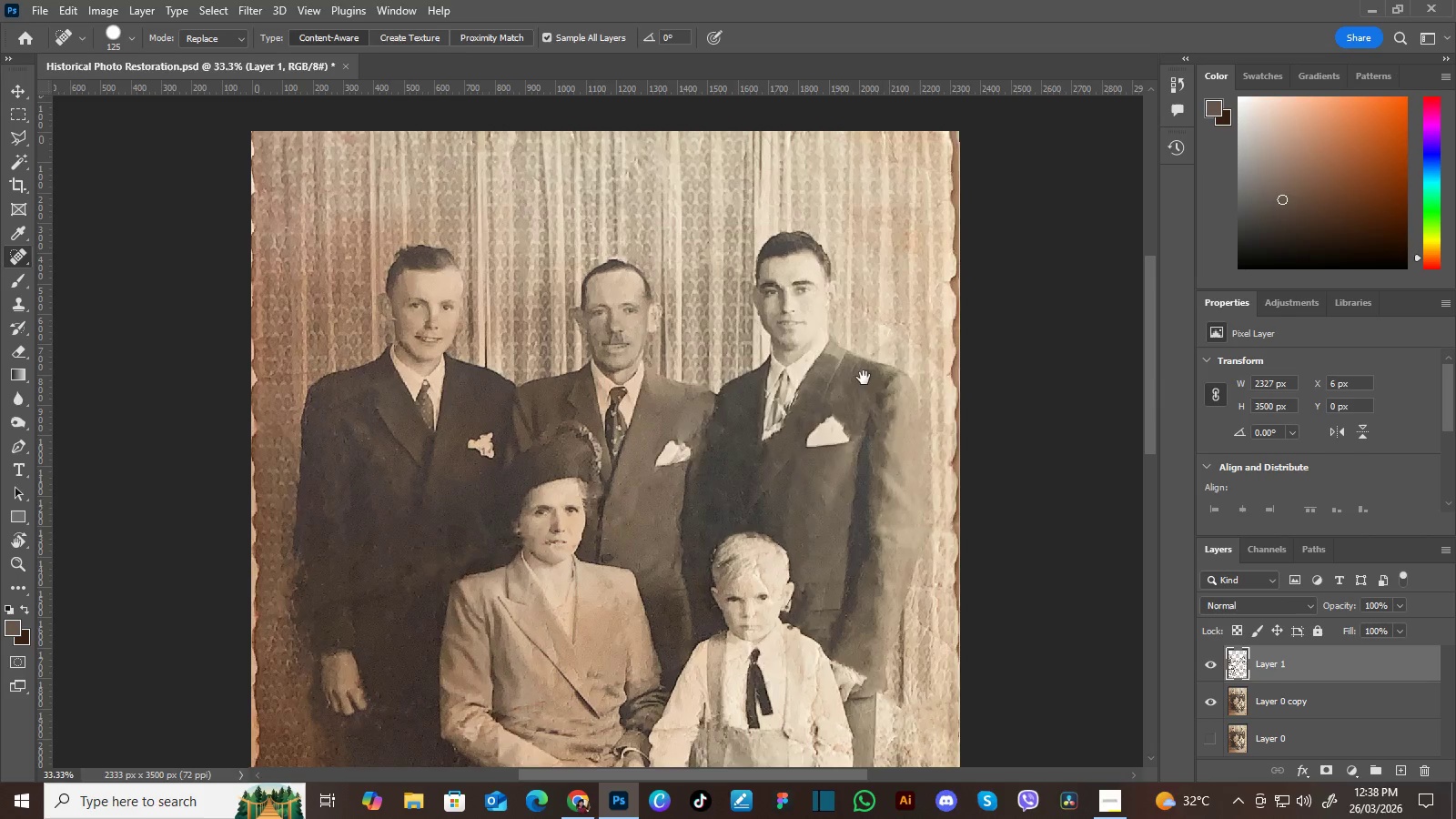 
left_click_drag(start_coordinate=[596, 411], to_coordinate=[578, 463])
 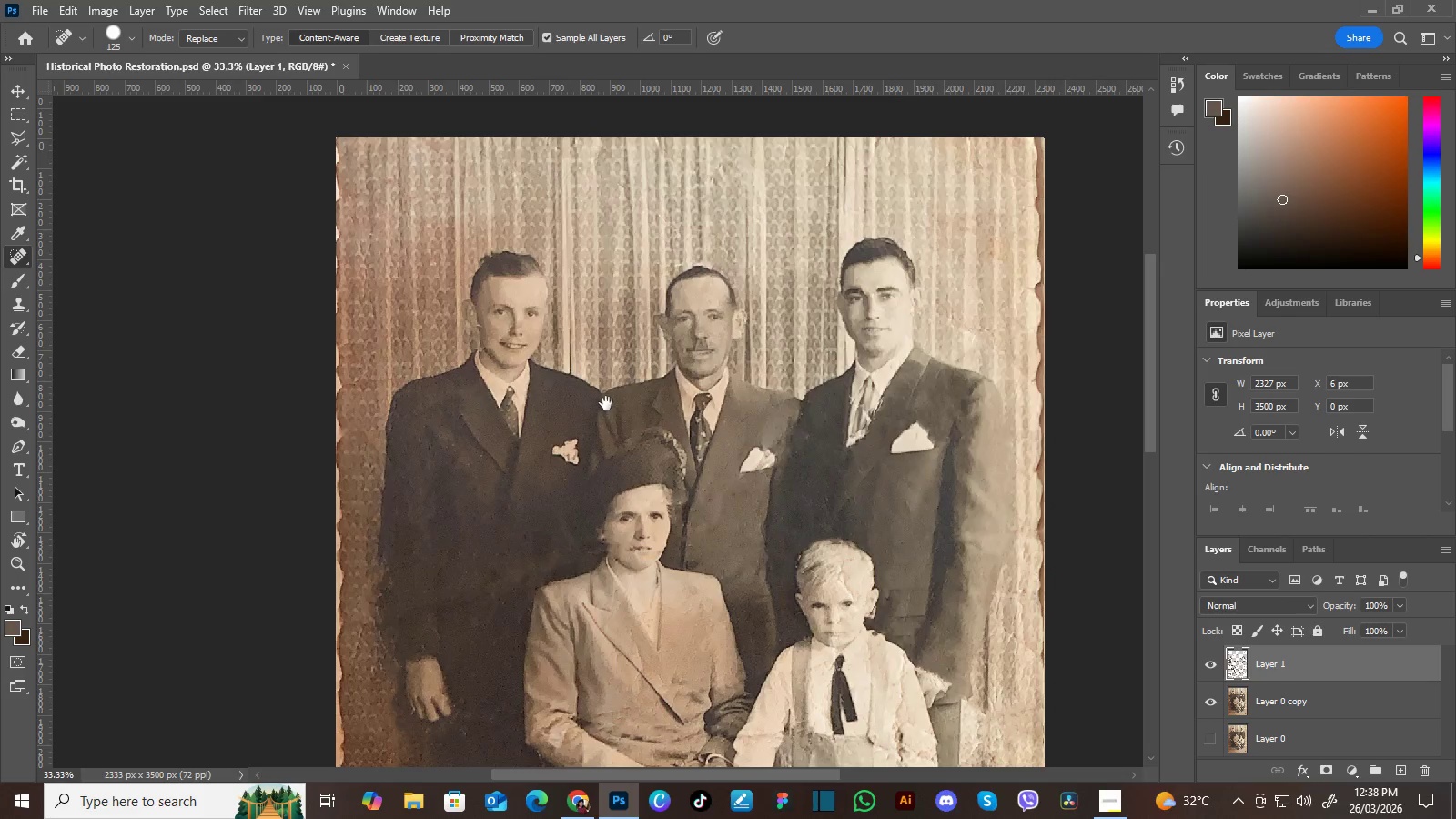 
left_click_drag(start_coordinate=[606, 406], to_coordinate=[594, 426])
 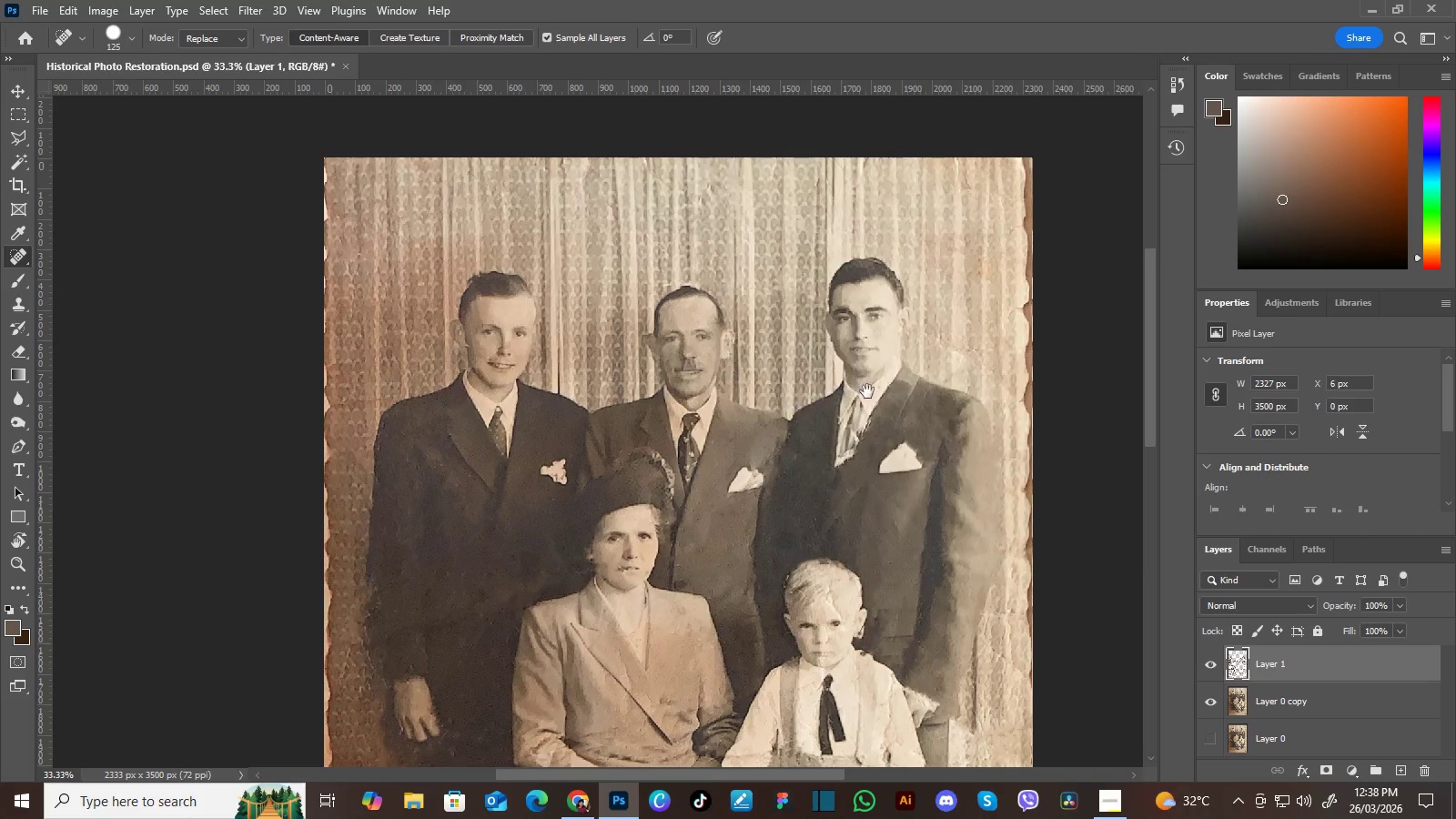 
hold_key(key=Space, duration=0.97)
 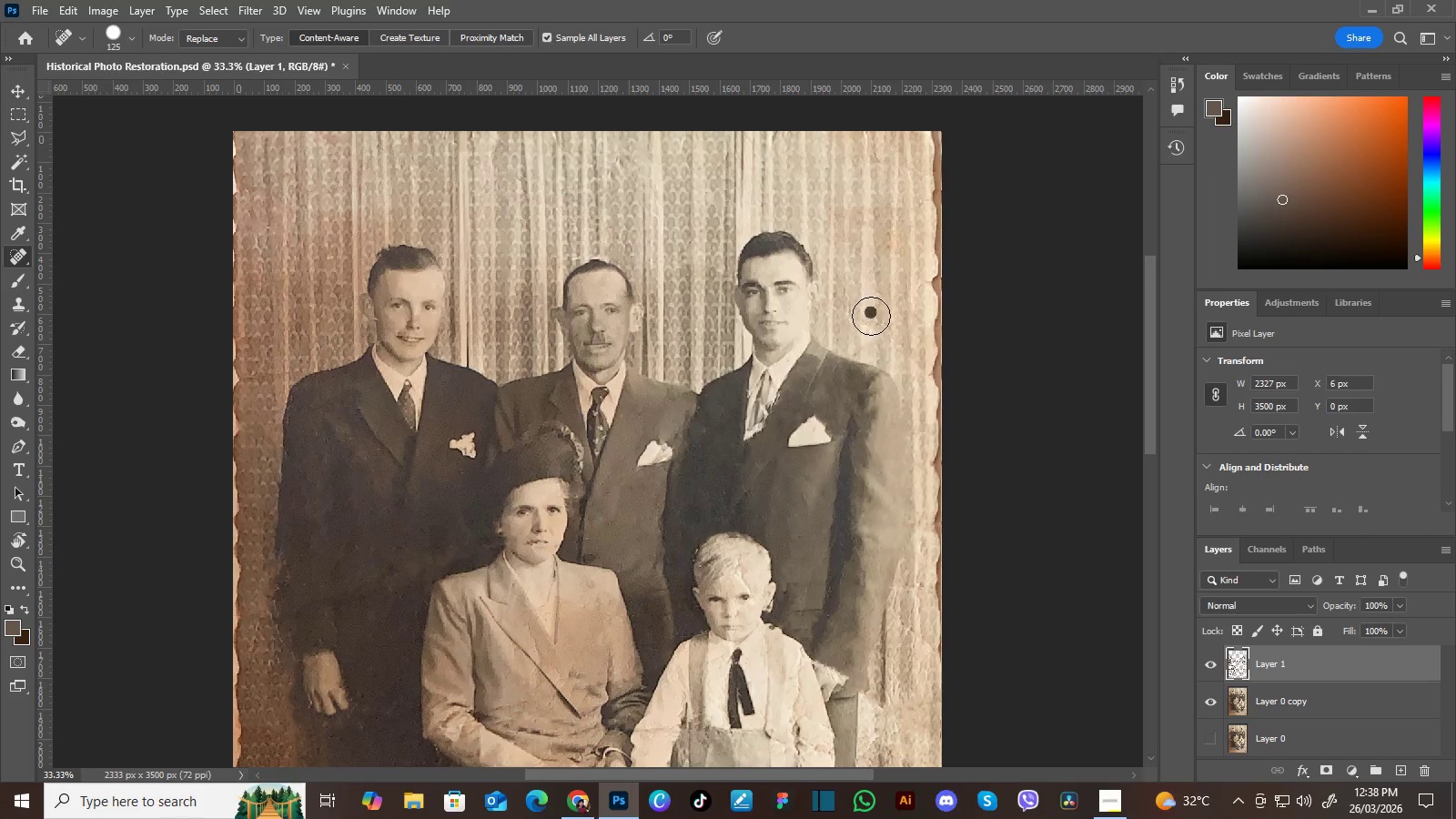 
left_click_drag(start_coordinate=[876, 392], to_coordinate=[804, 366])
 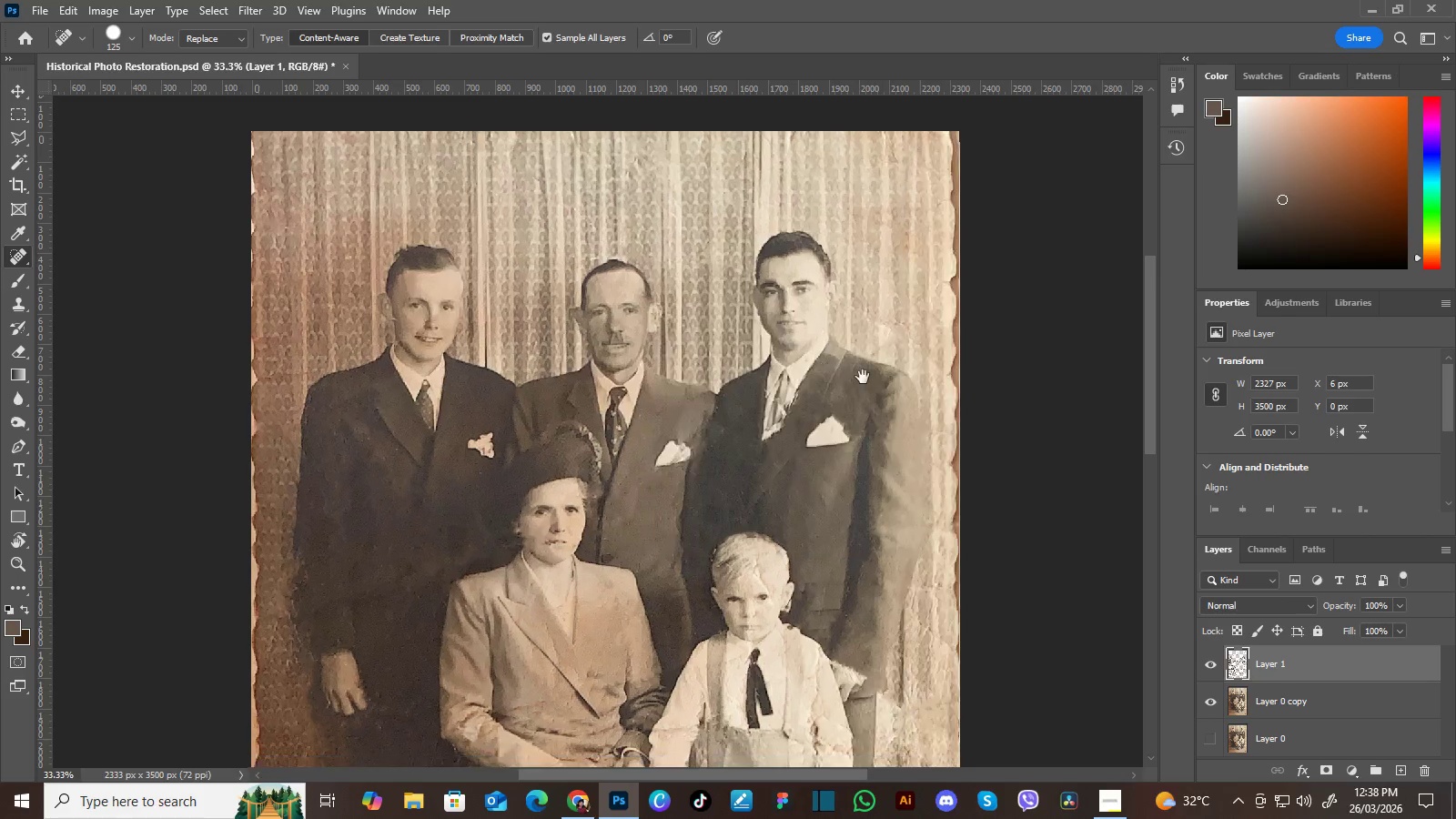 
left_click_drag(start_coordinate=[864, 377], to_coordinate=[845, 377])
 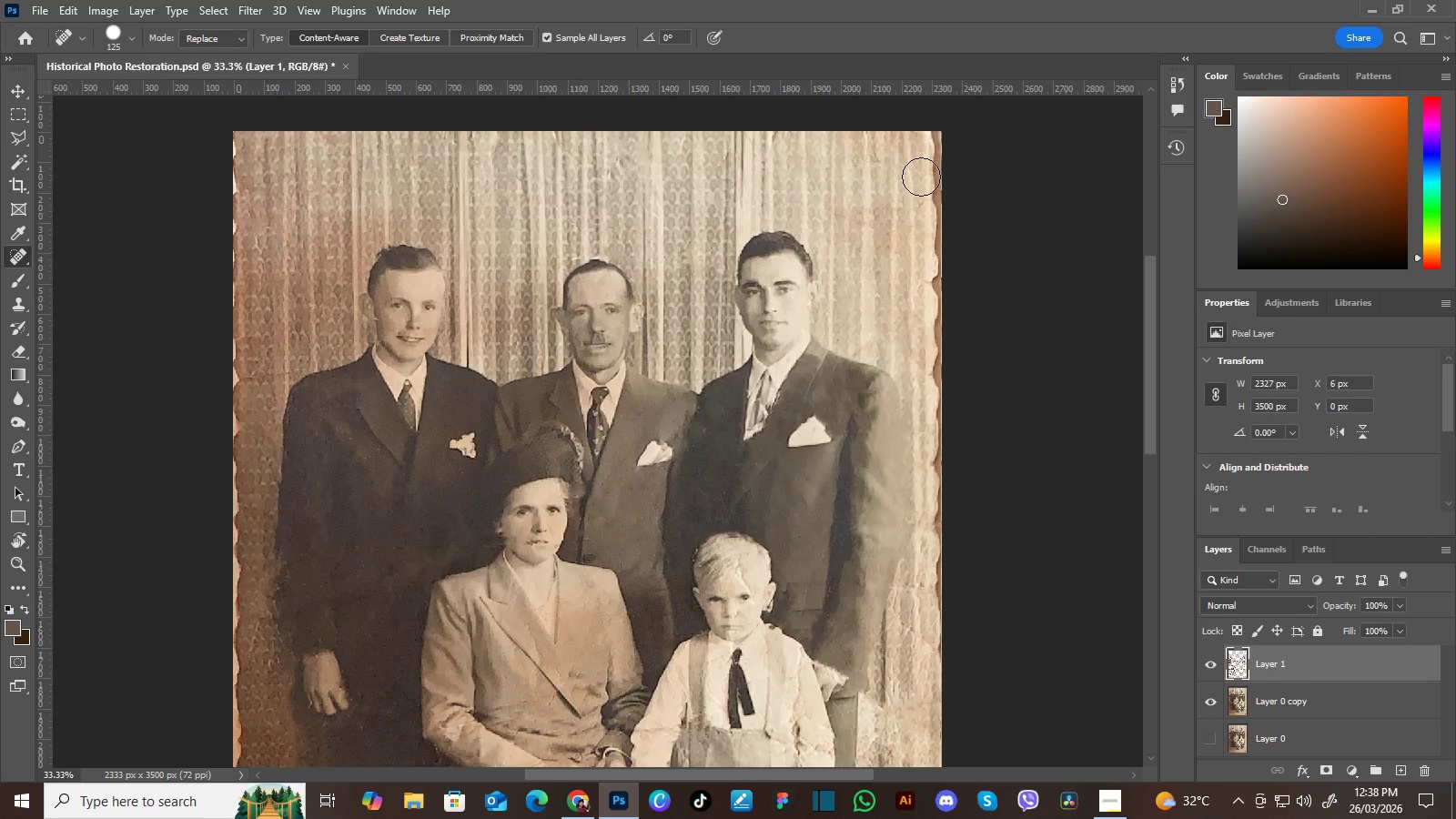 
wait(15.58)
 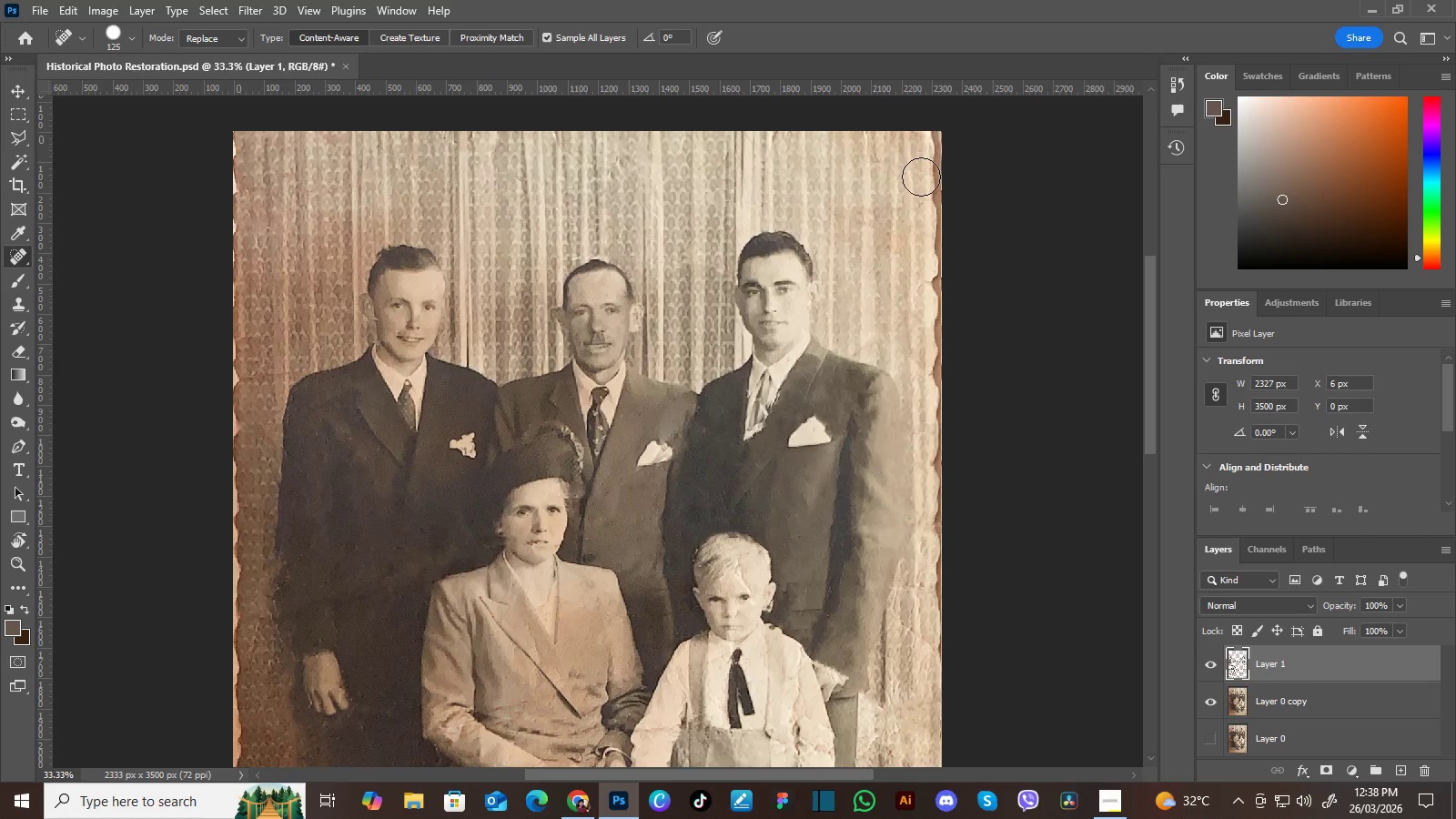 
hold_key(key=Space, duration=1.5)
 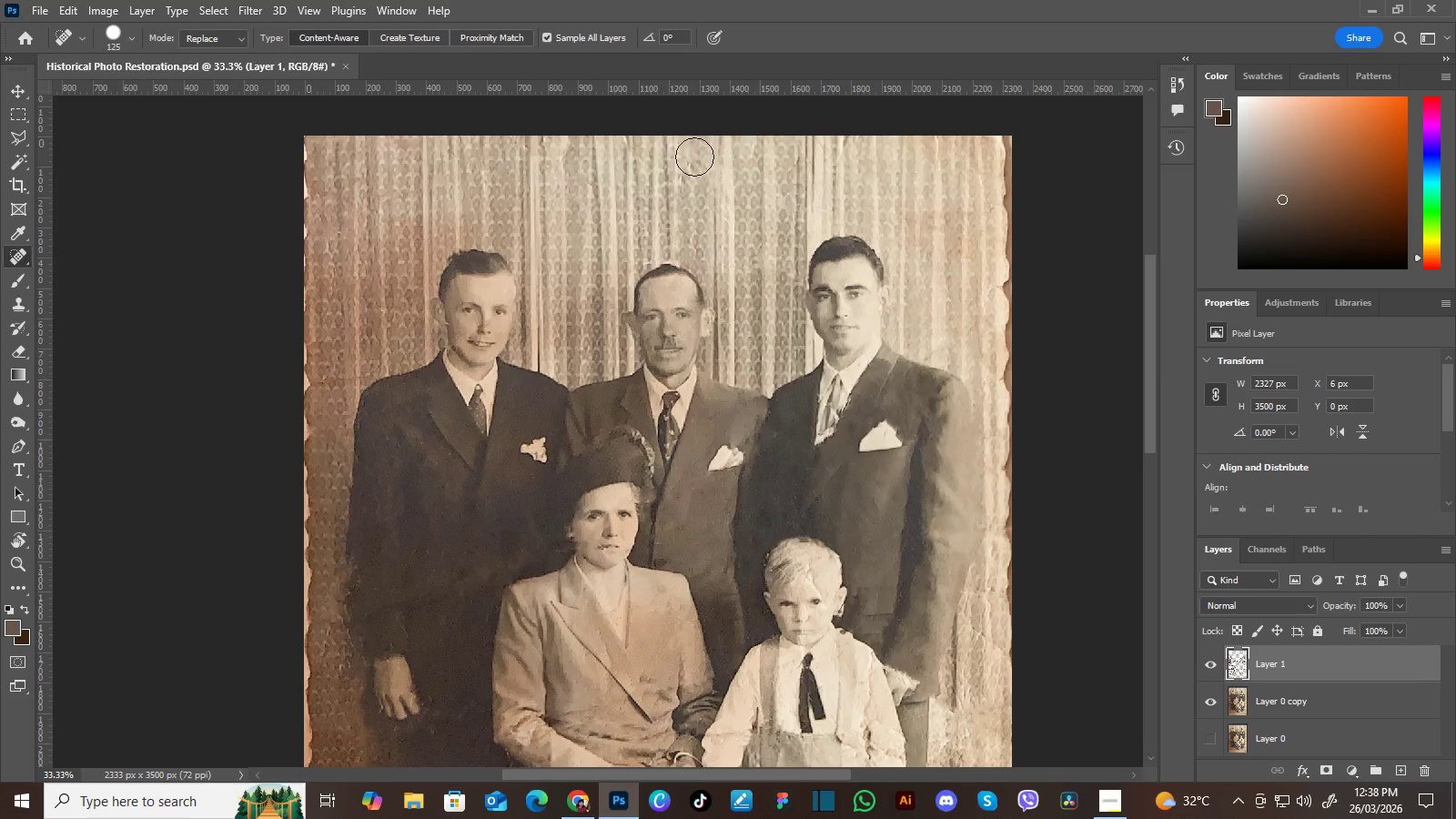 
left_click_drag(start_coordinate=[939, 419], to_coordinate=[942, 379])
 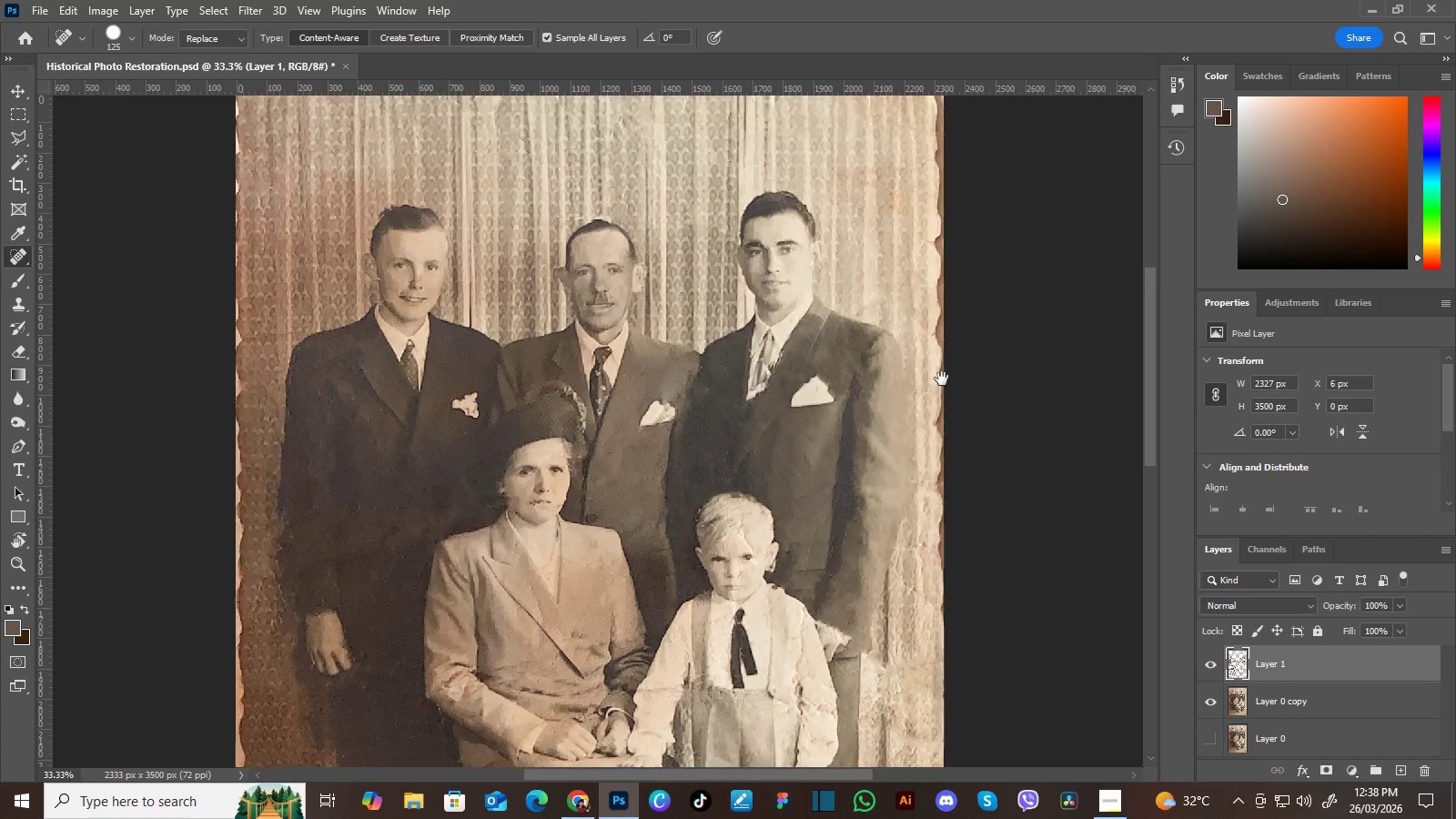 
left_click_drag(start_coordinate=[911, 384], to_coordinate=[956, 421])
 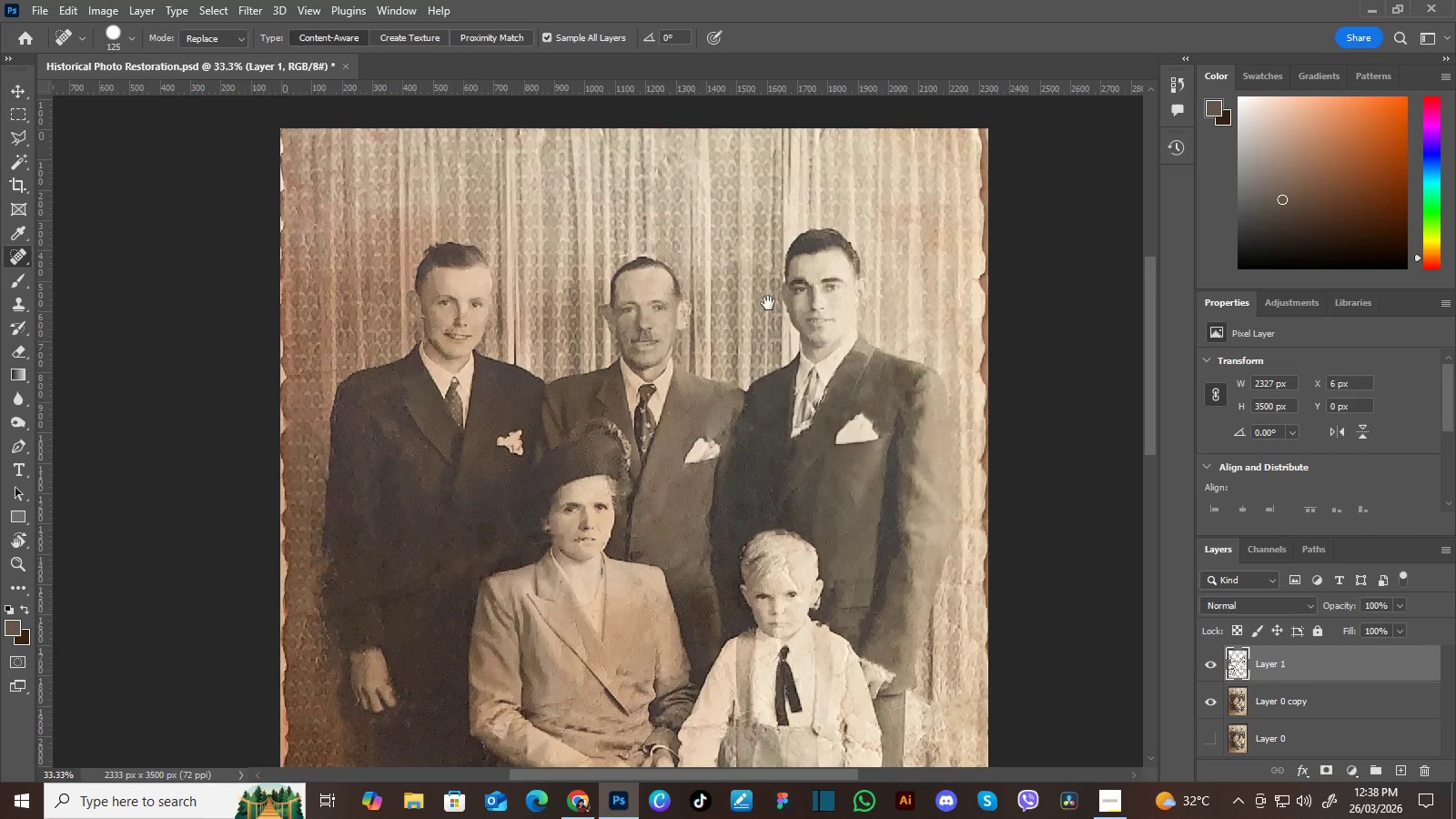 
hold_key(key=Space, duration=0.45)
 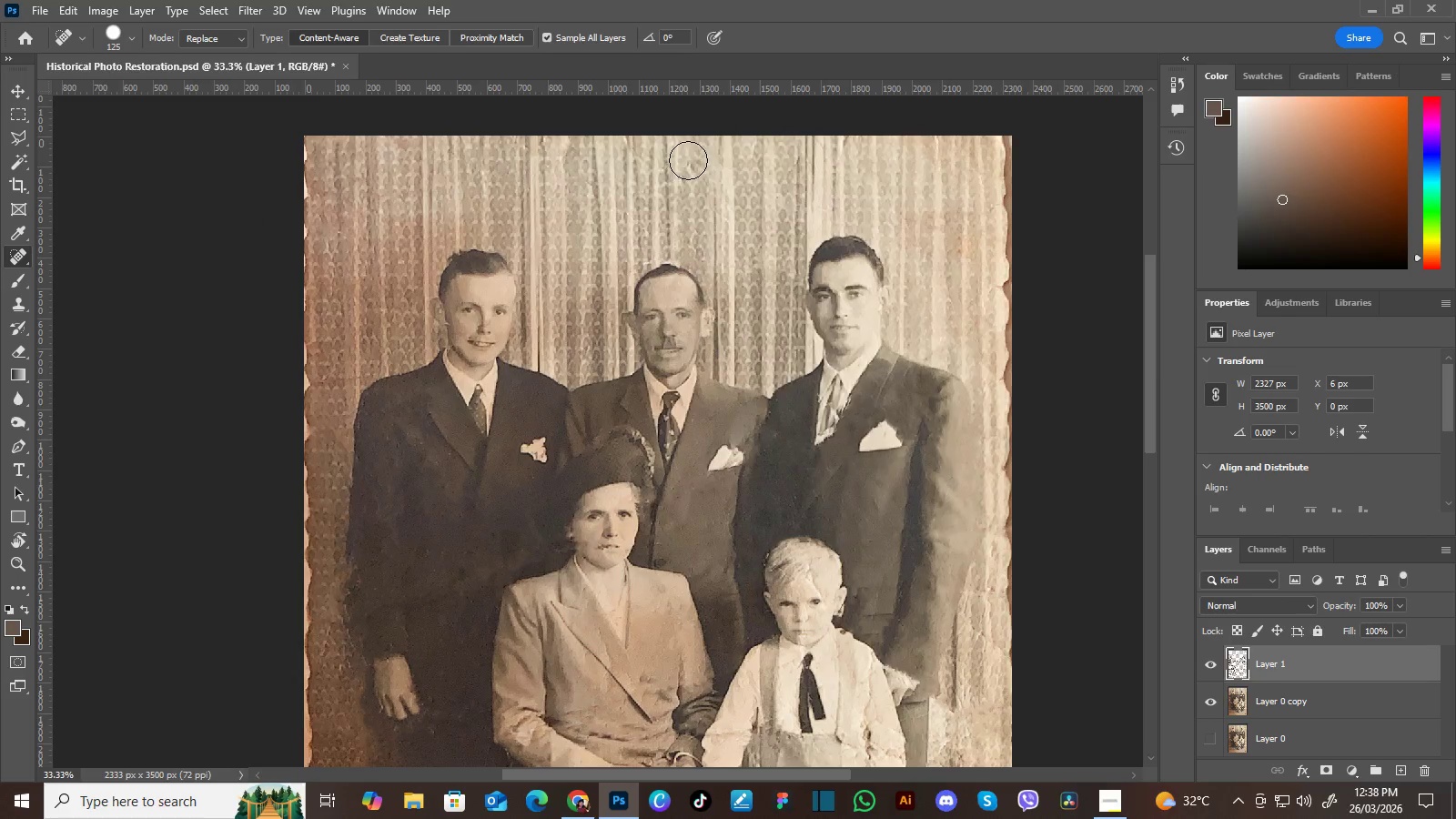 
left_click_drag(start_coordinate=[752, 256], to_coordinate=[775, 263])
 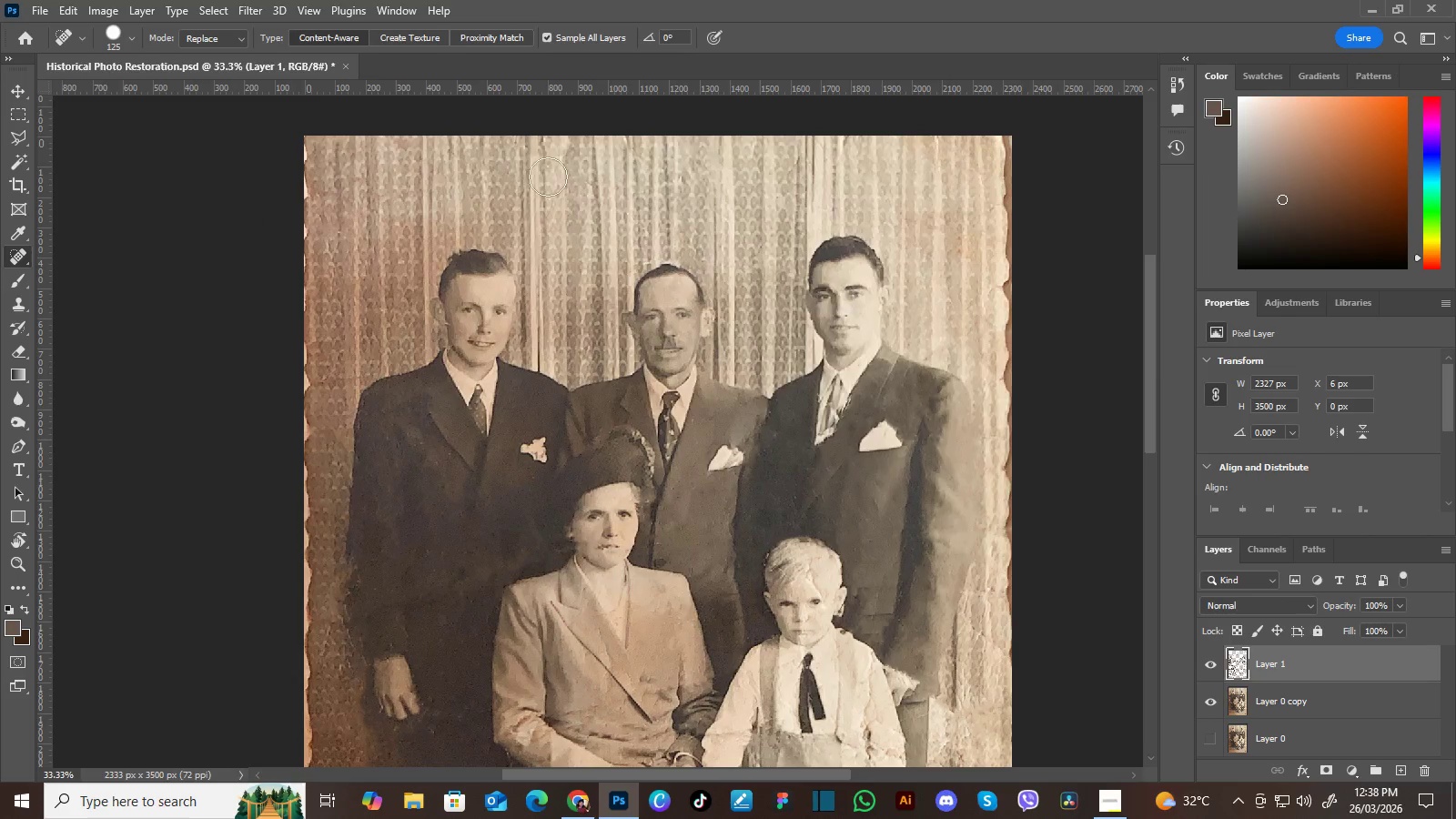 
hold_key(key=Space, duration=1.52)
 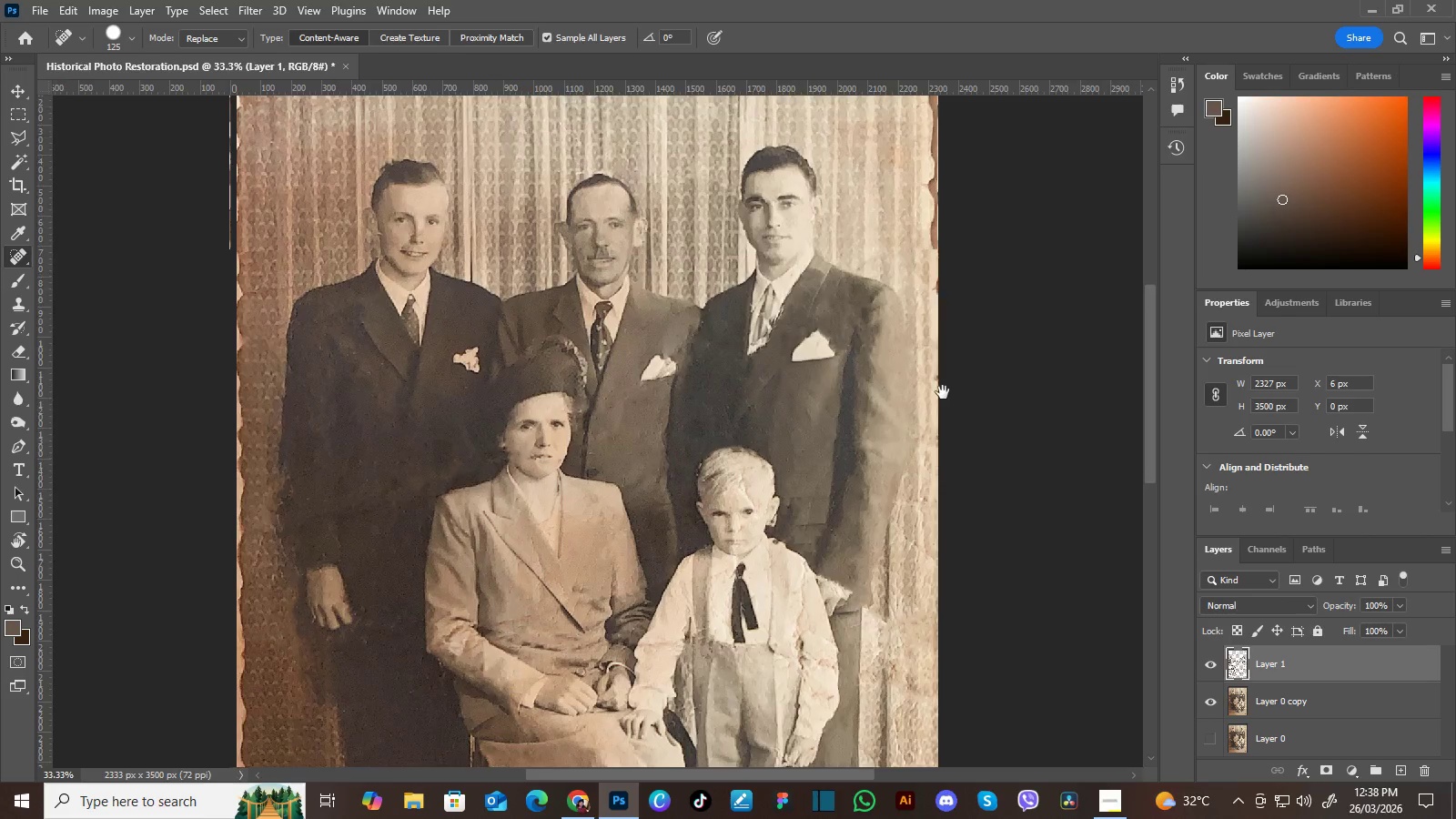 
left_click_drag(start_coordinate=[942, 398], to_coordinate=[912, 337])
 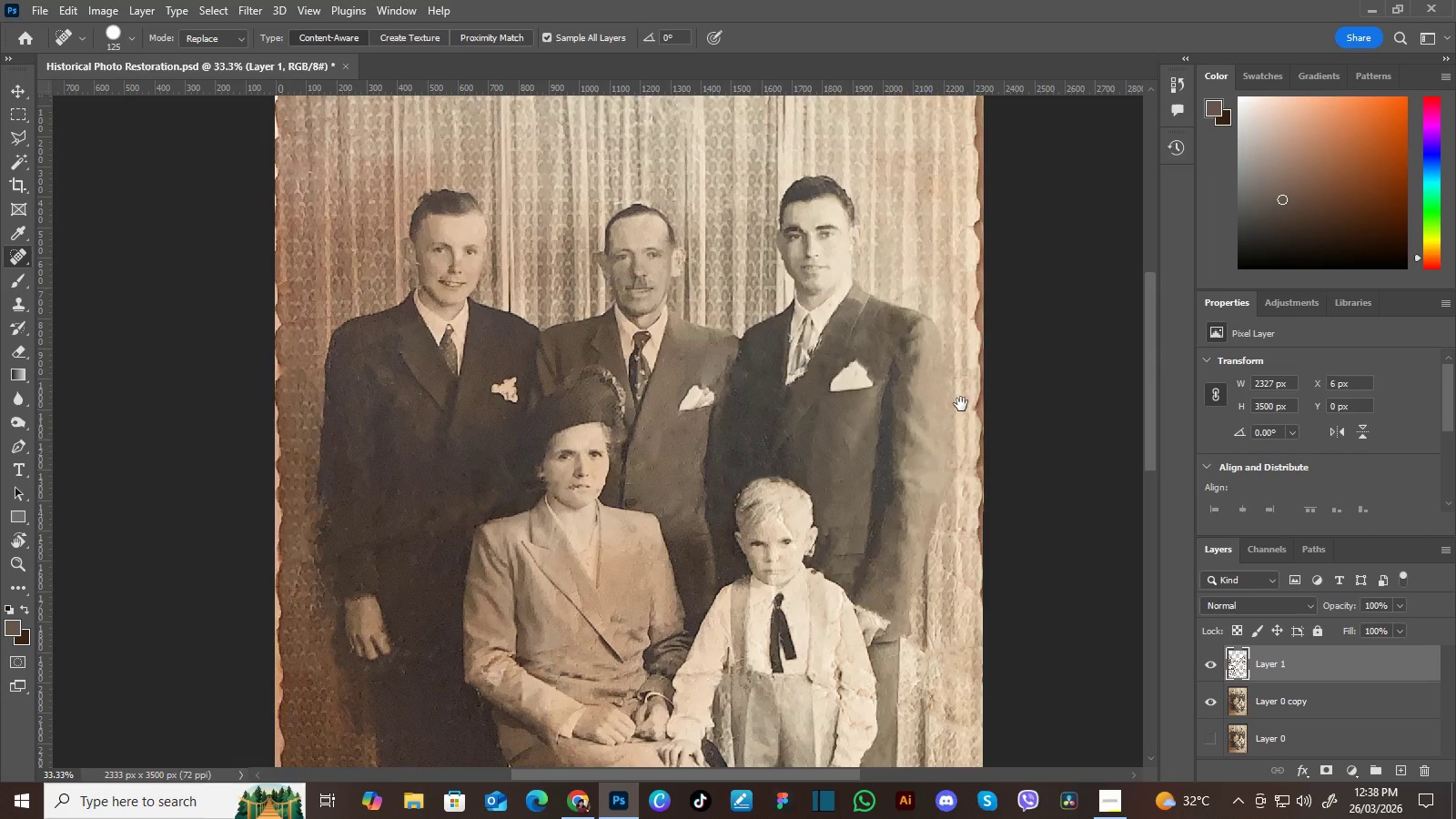 
left_click_drag(start_coordinate=[965, 410], to_coordinate=[927, 379])
 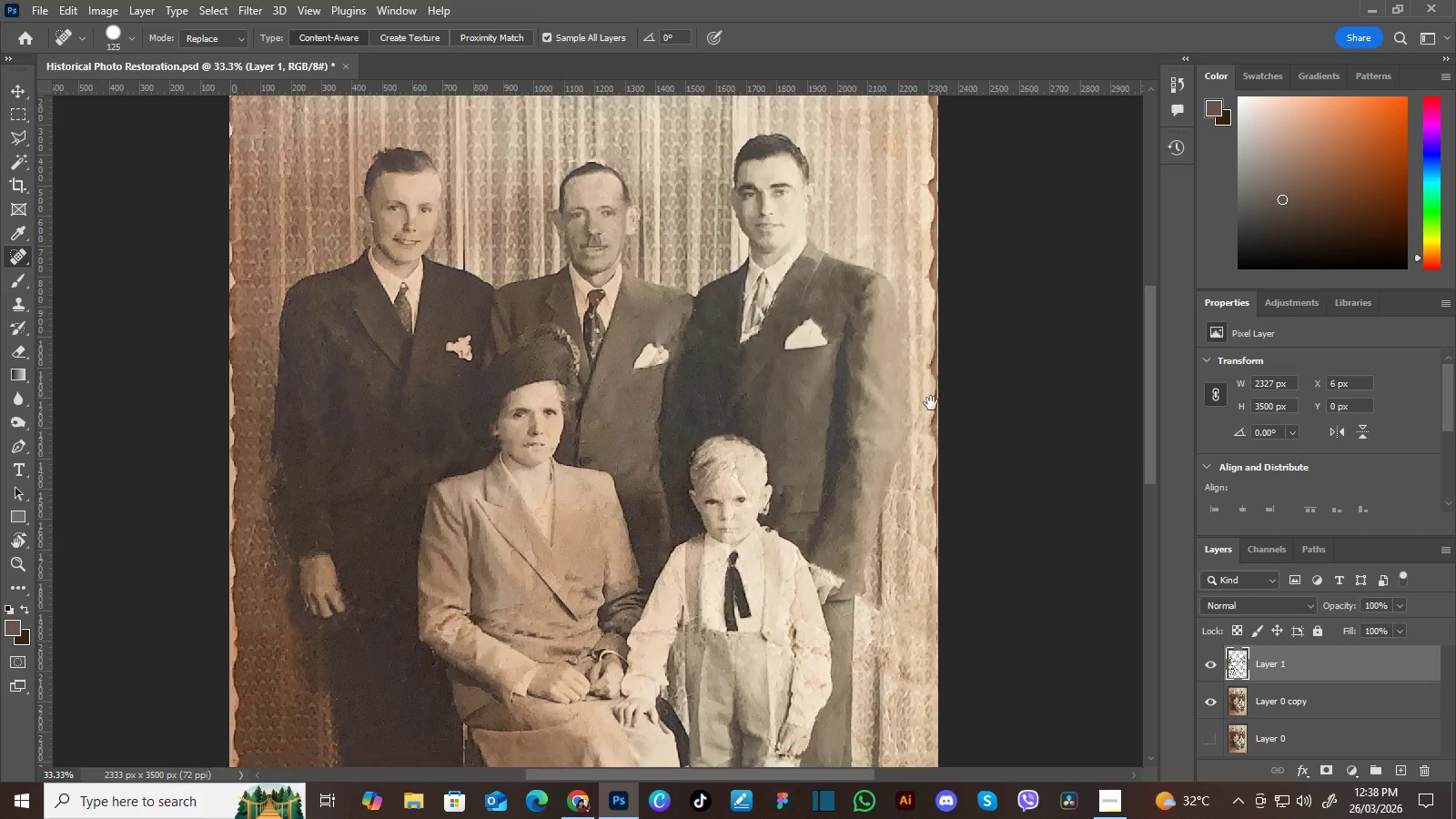 
hold_key(key=Space, duration=1.51)
 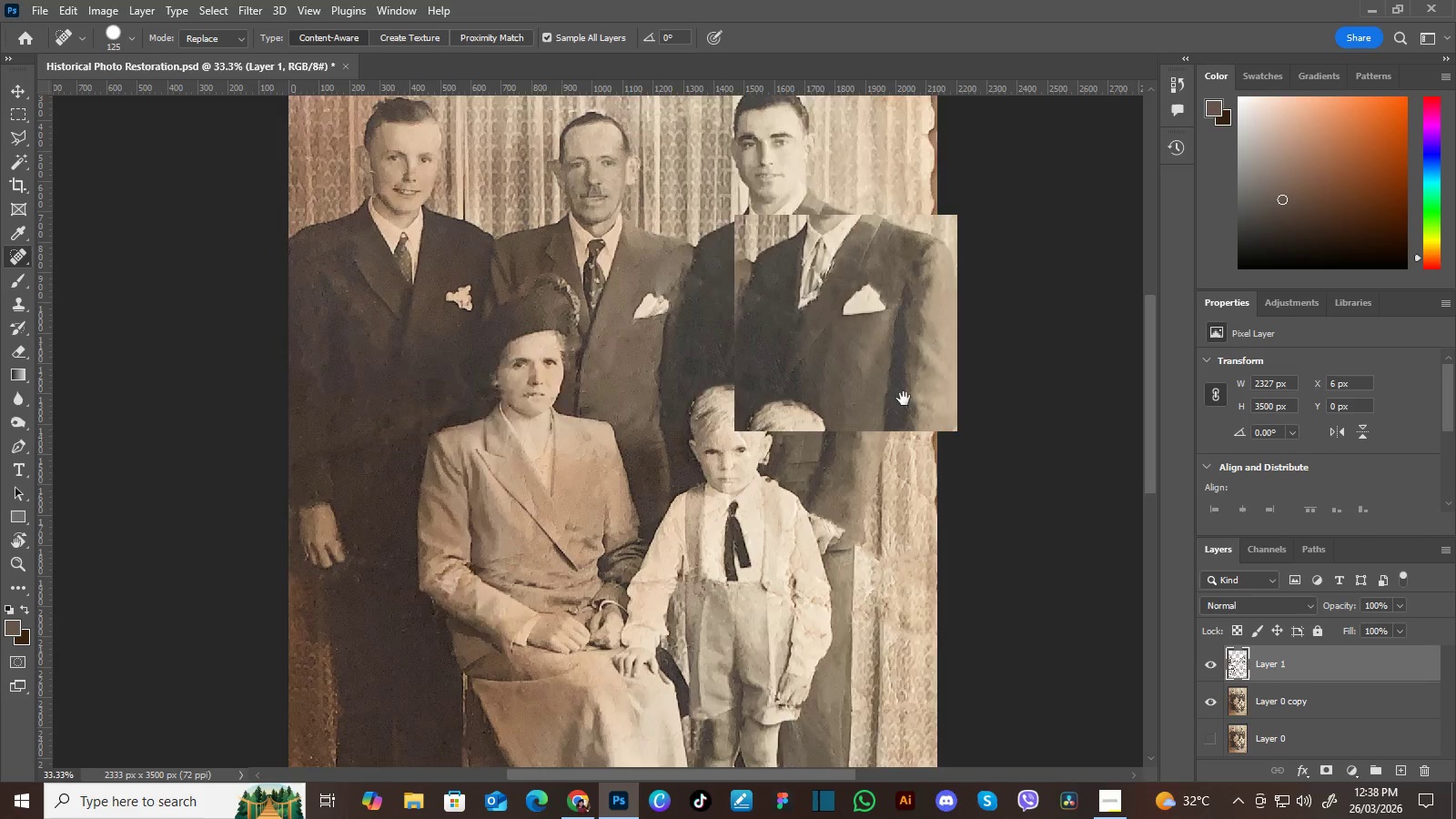 
left_click_drag(start_coordinate=[950, 407], to_coordinate=[943, 392])
 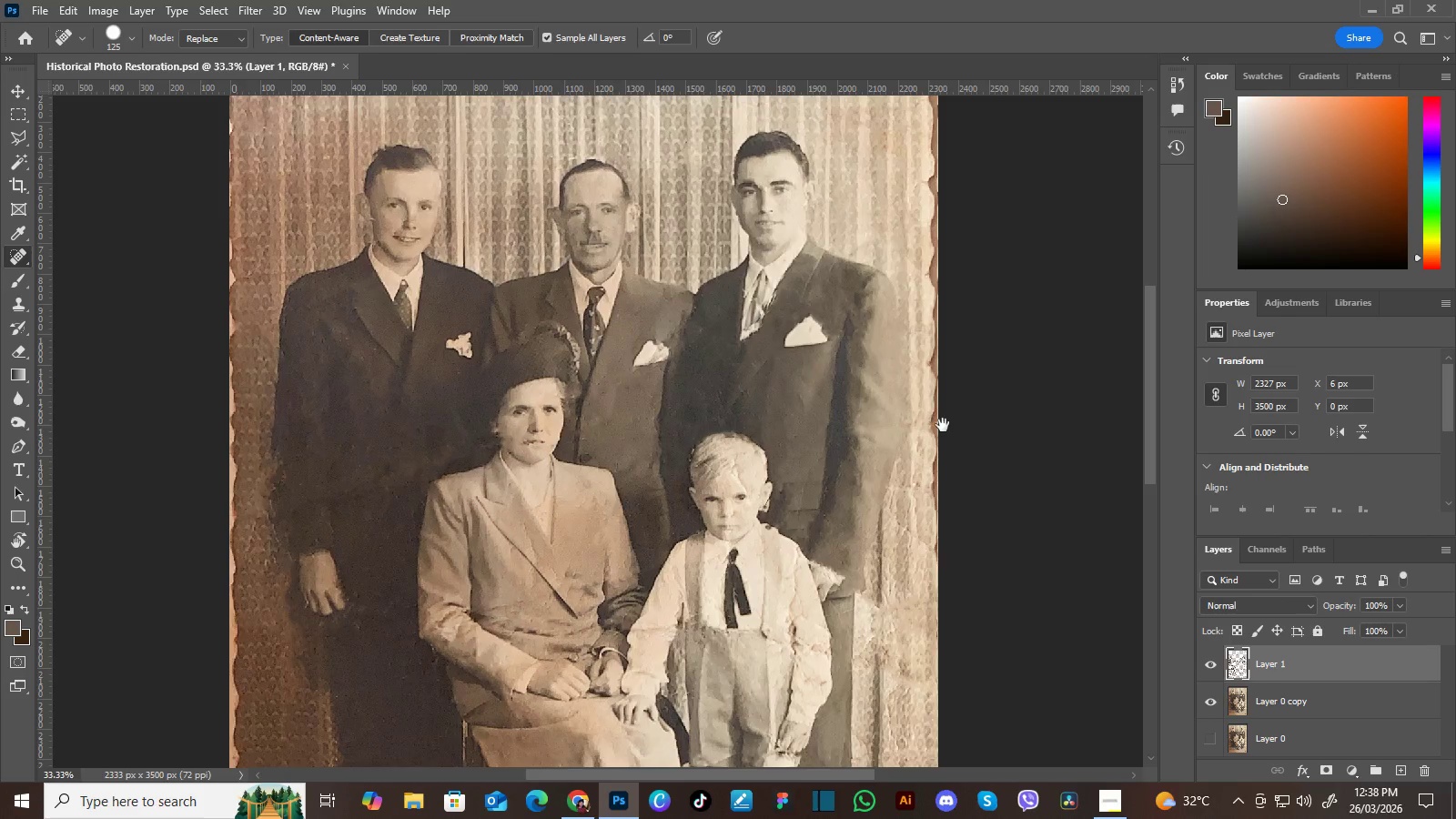 
left_click_drag(start_coordinate=[947, 427], to_coordinate=[927, 378])
 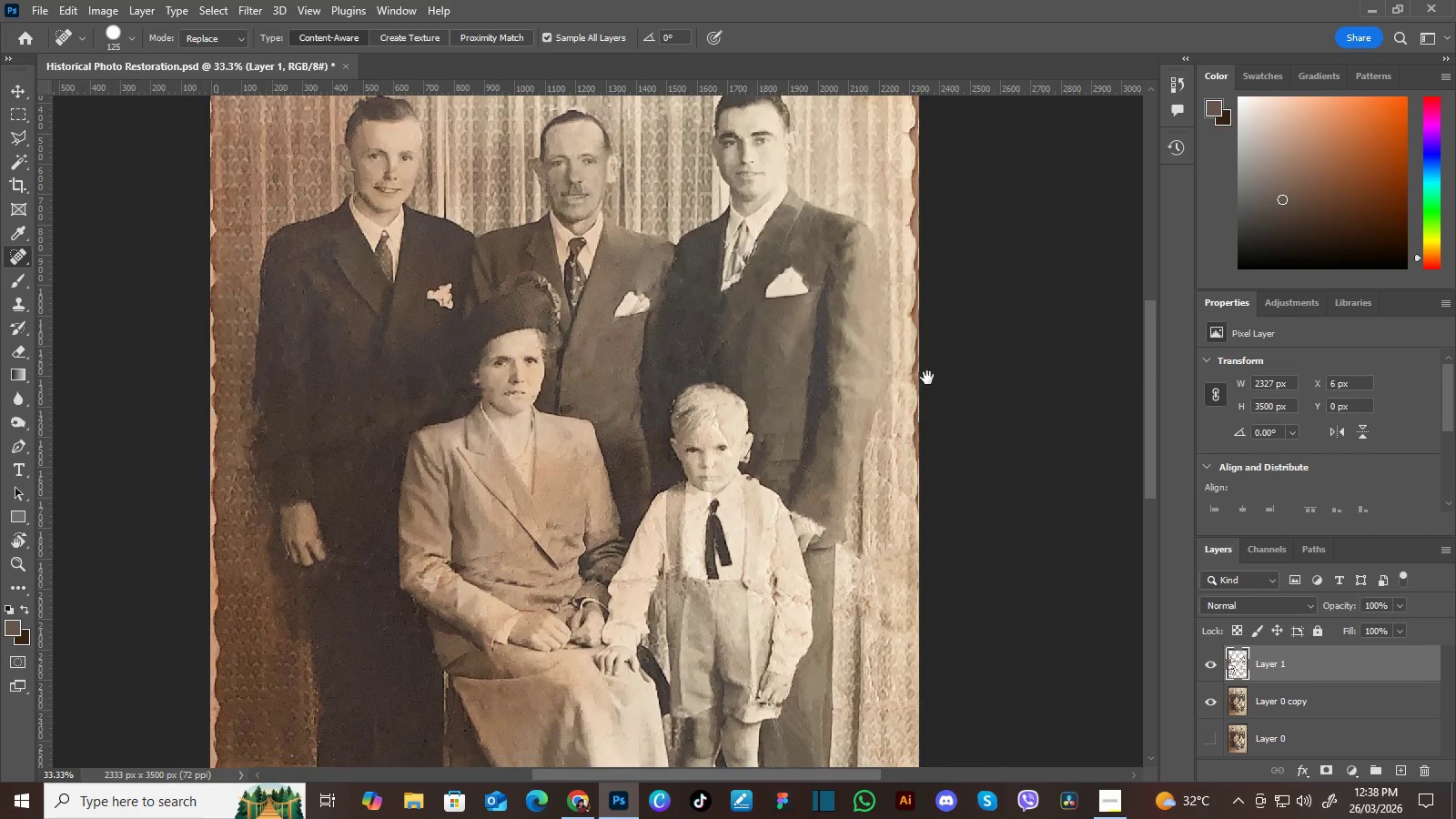 
hold_key(key=Space, duration=0.69)
 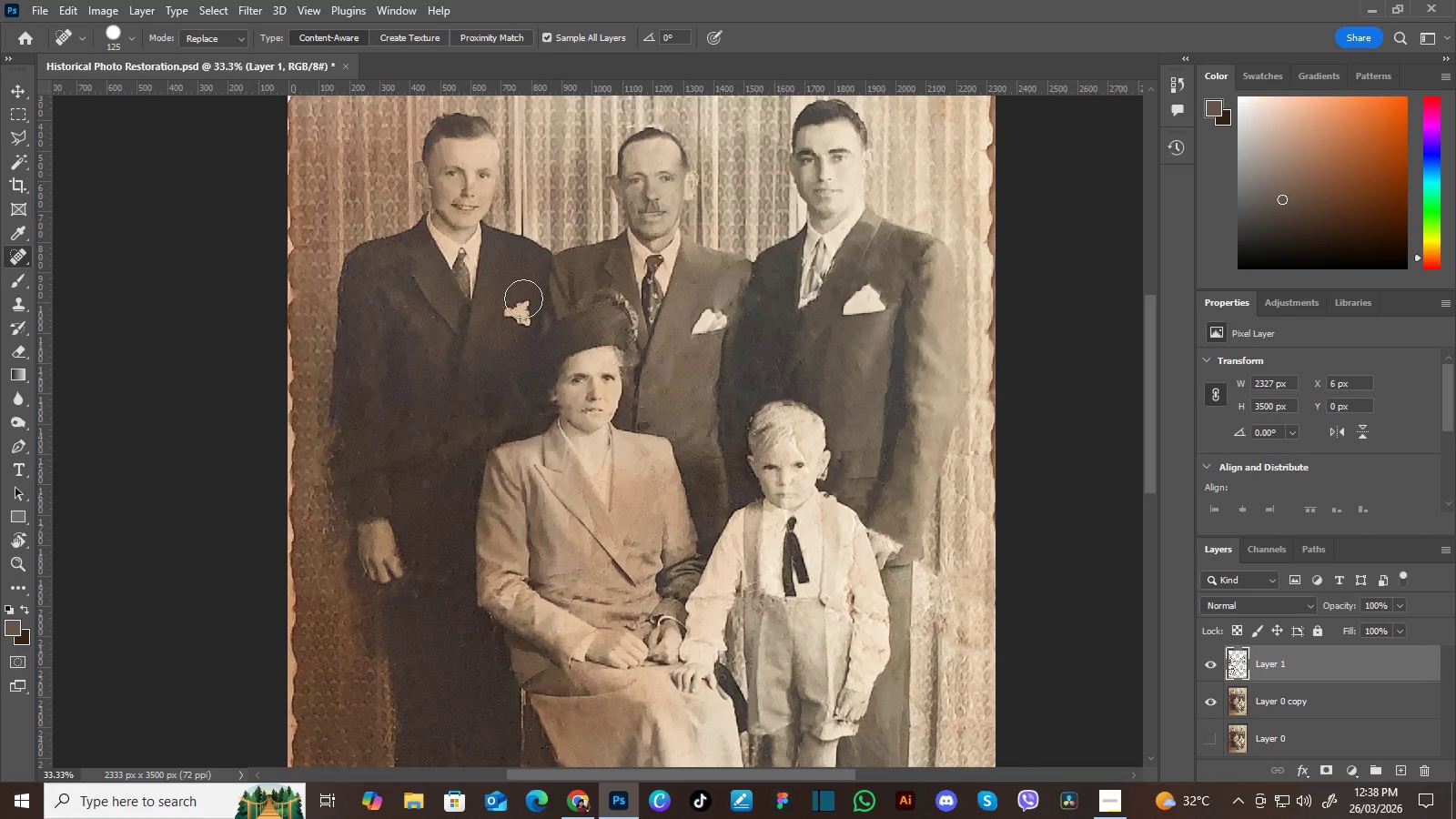 
left_click_drag(start_coordinate=[860, 413], to_coordinate=[937, 430])
 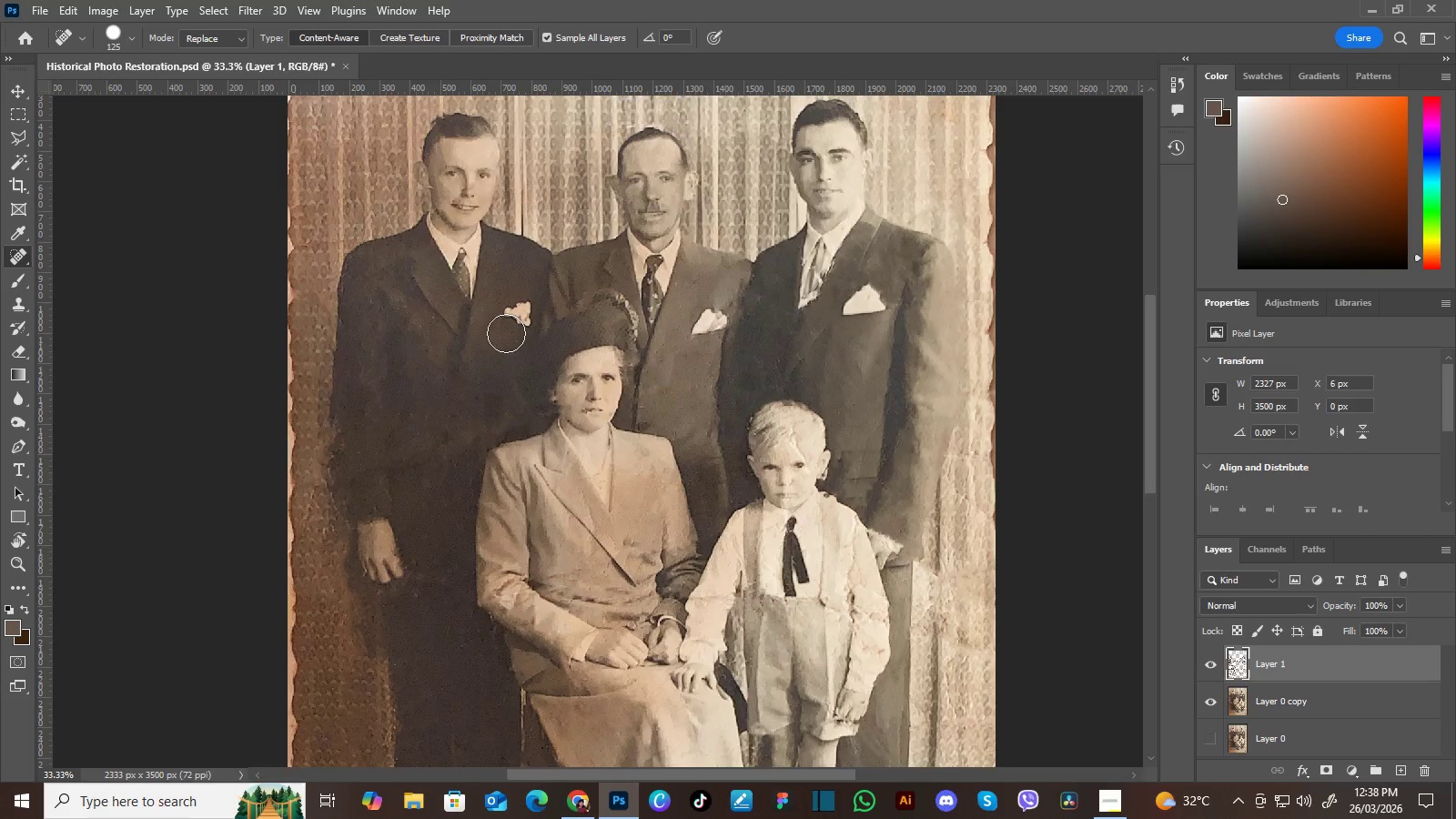 
hold_key(key=Space, duration=0.7)
 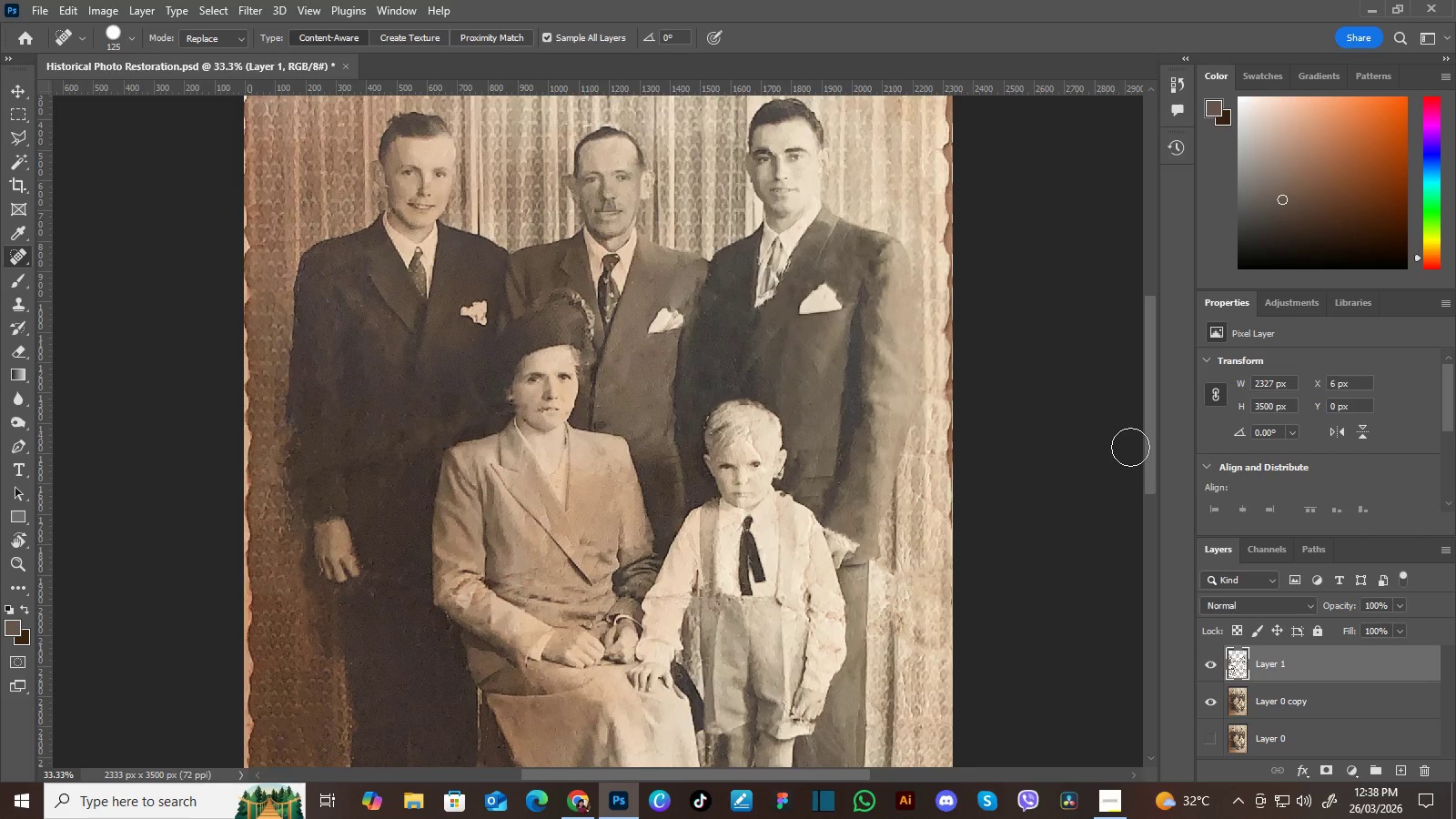 
left_click_drag(start_coordinate=[1052, 470], to_coordinate=[1008, 470])
 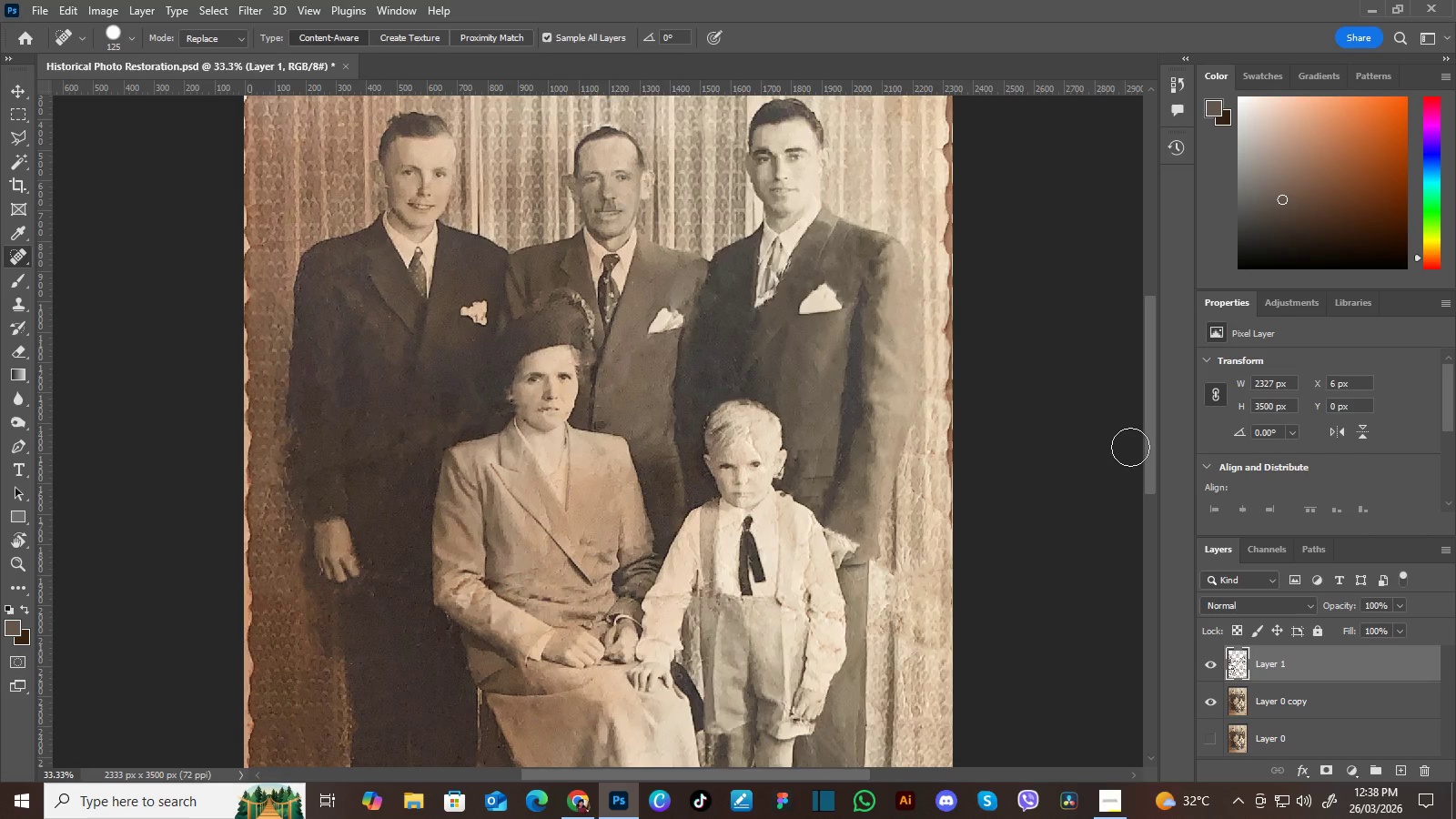 
hold_key(key=ControlLeft, duration=0.67)
left_click([1356, 697])
 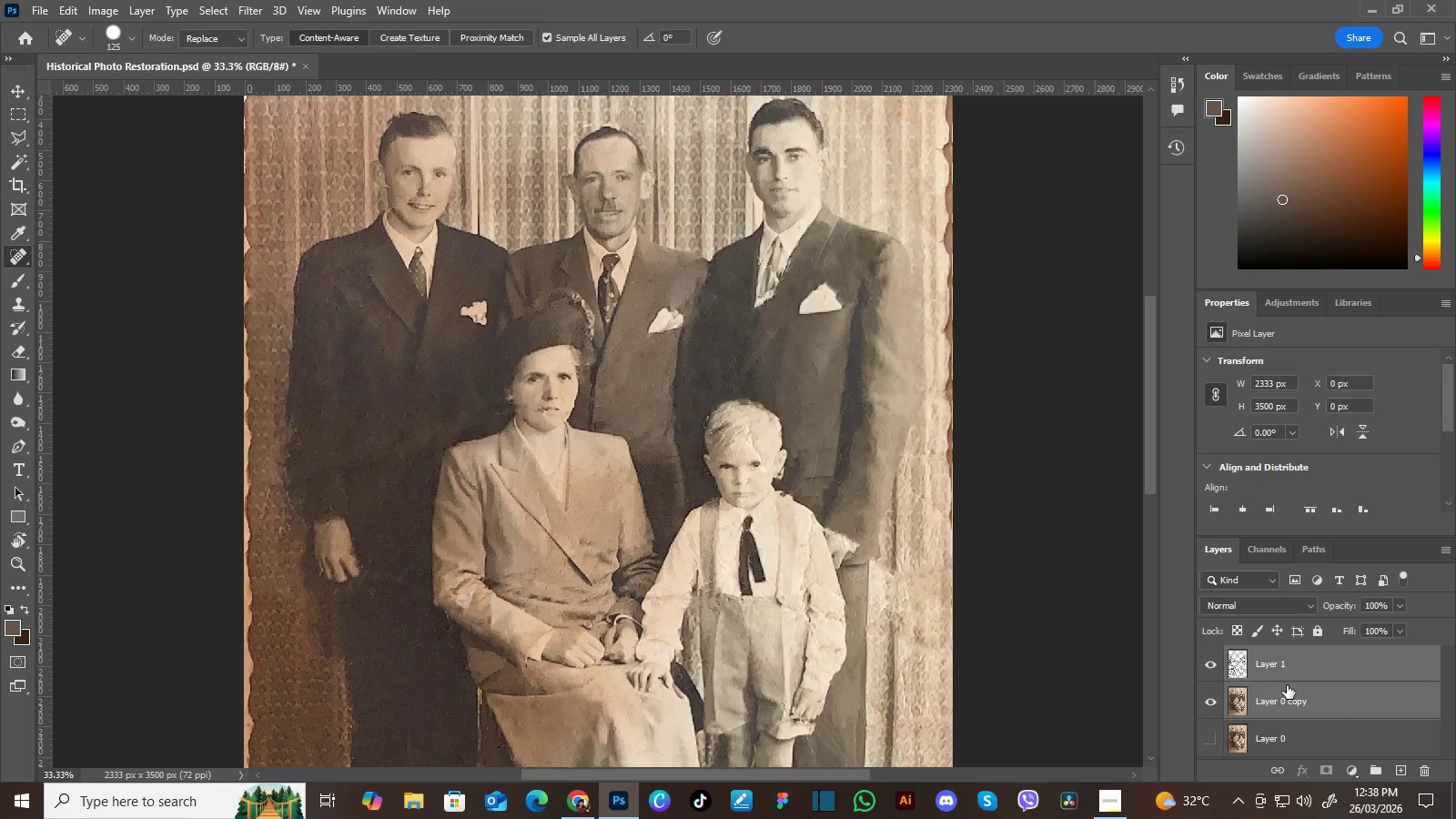 
key(Control+G)
 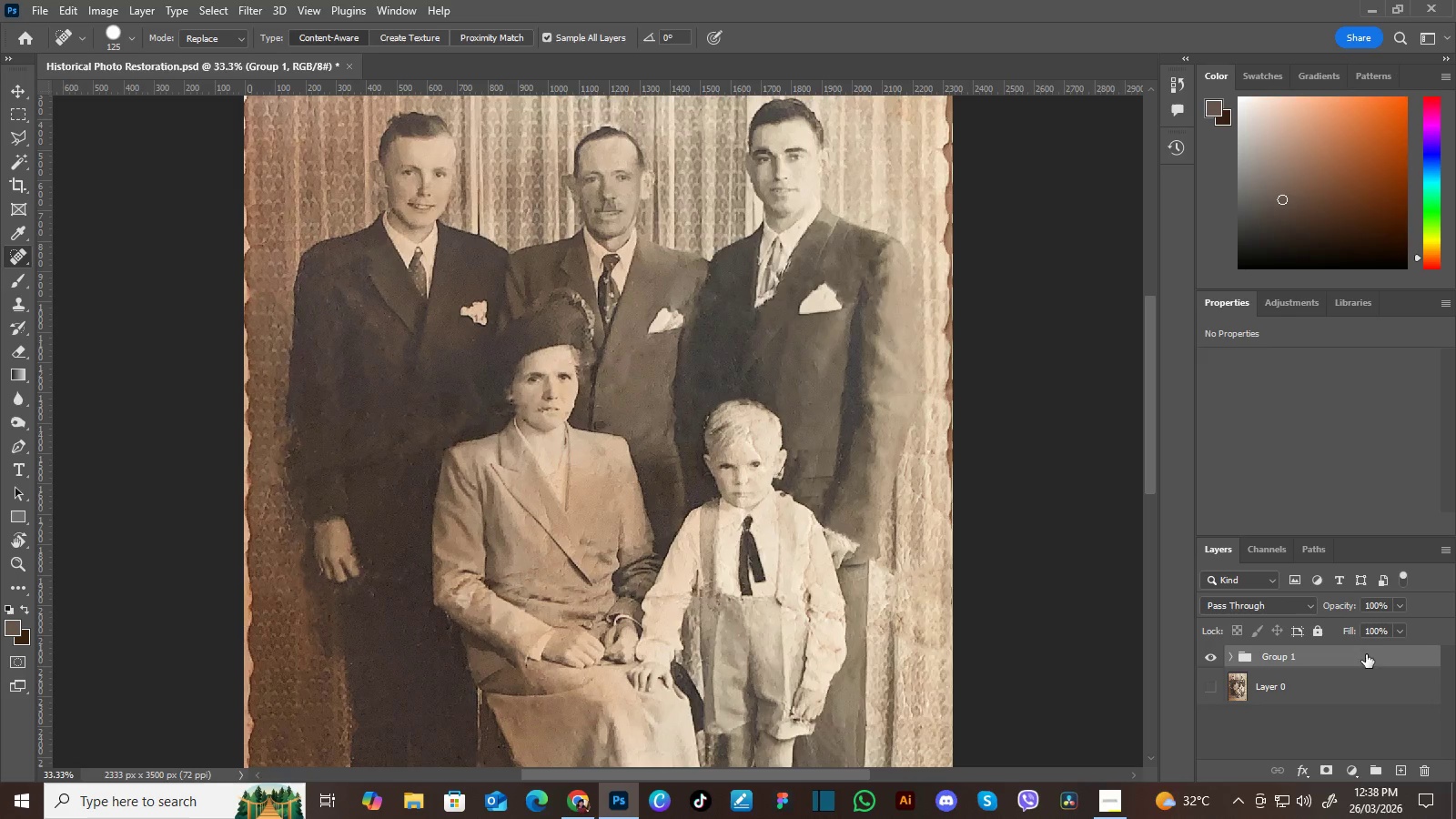 
left_click_drag(start_coordinate=[1388, 655], to_coordinate=[1402, 764])
 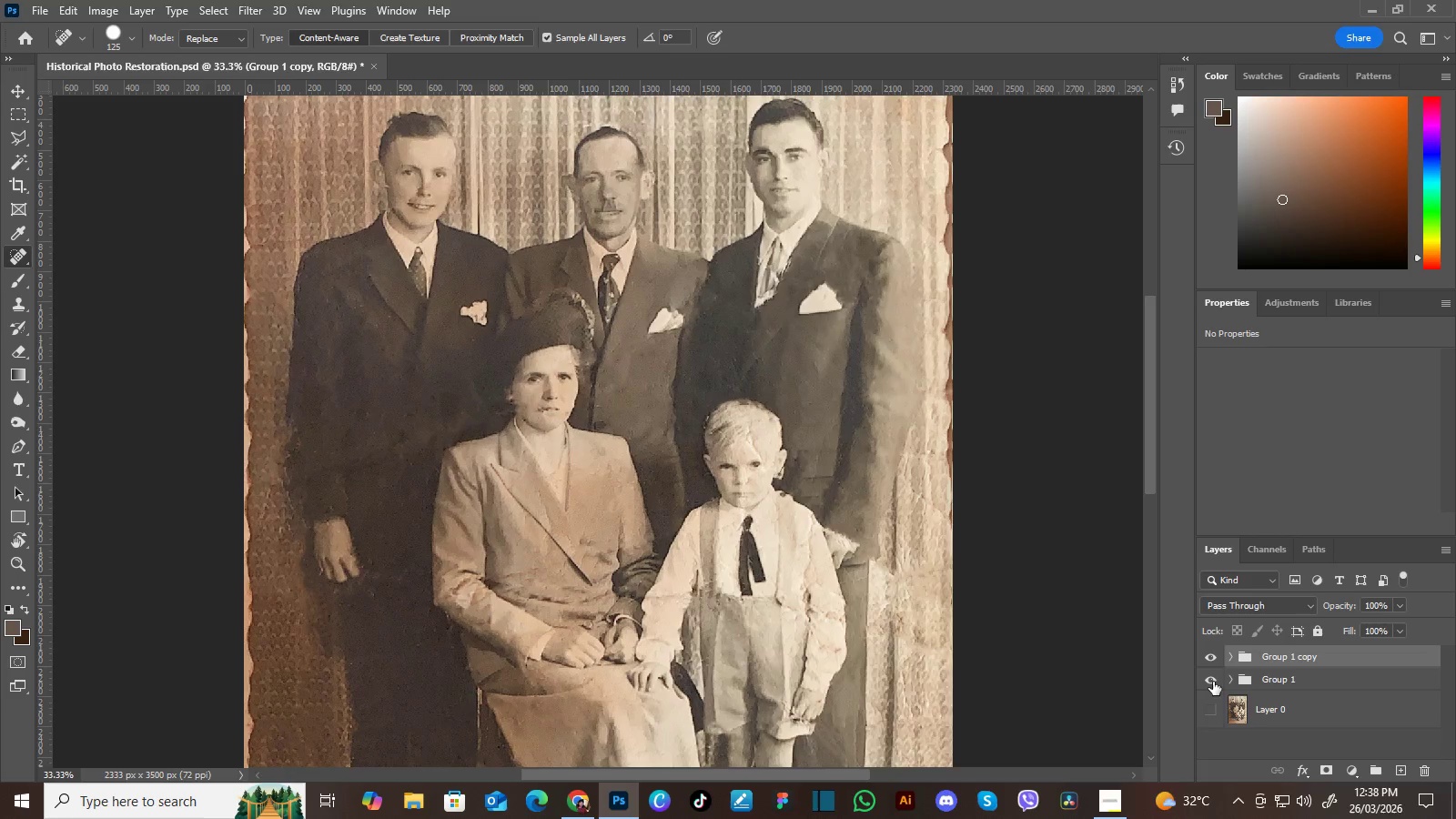 
left_click([1213, 681])
 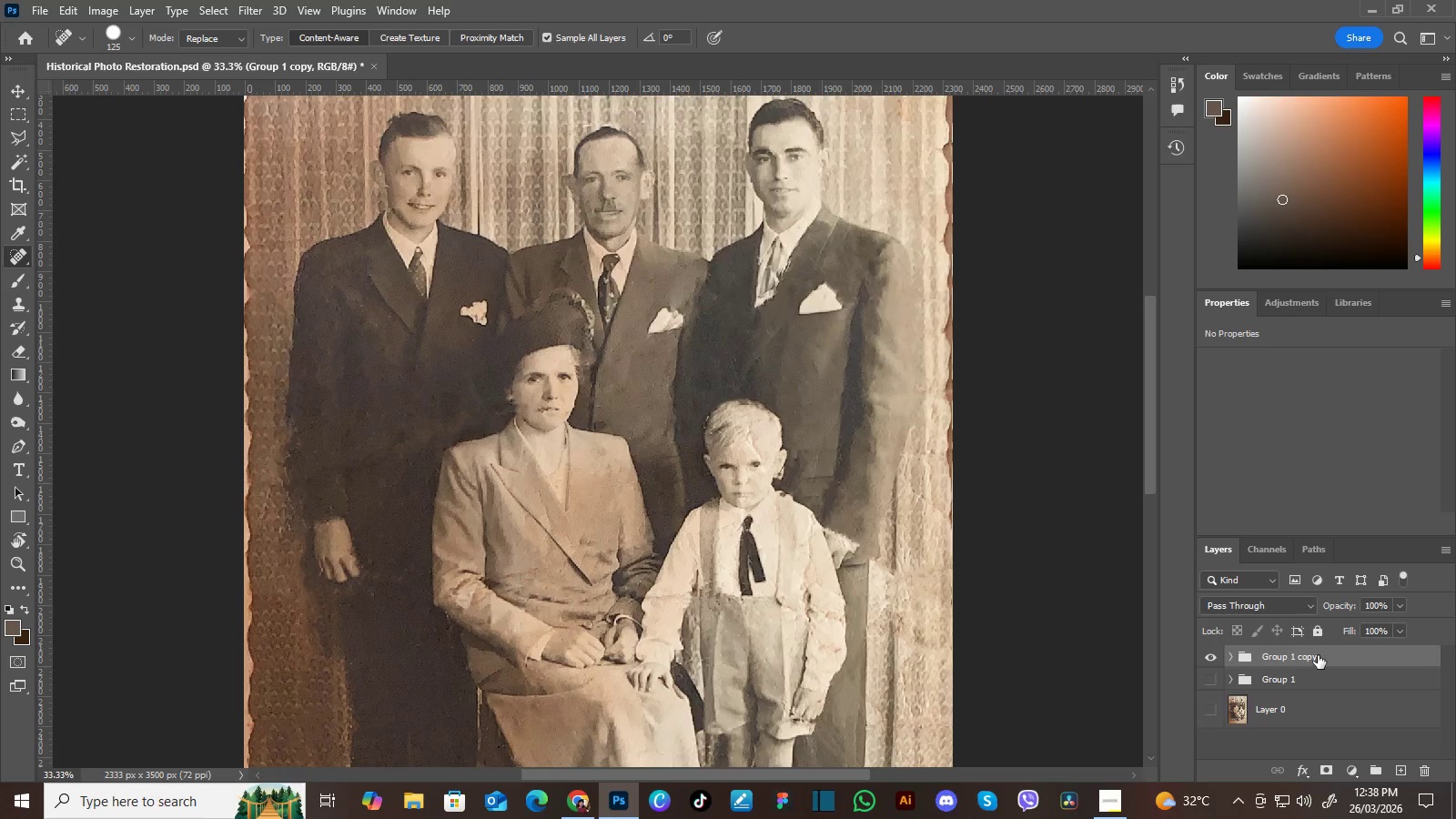 
right_click([1317, 655])
 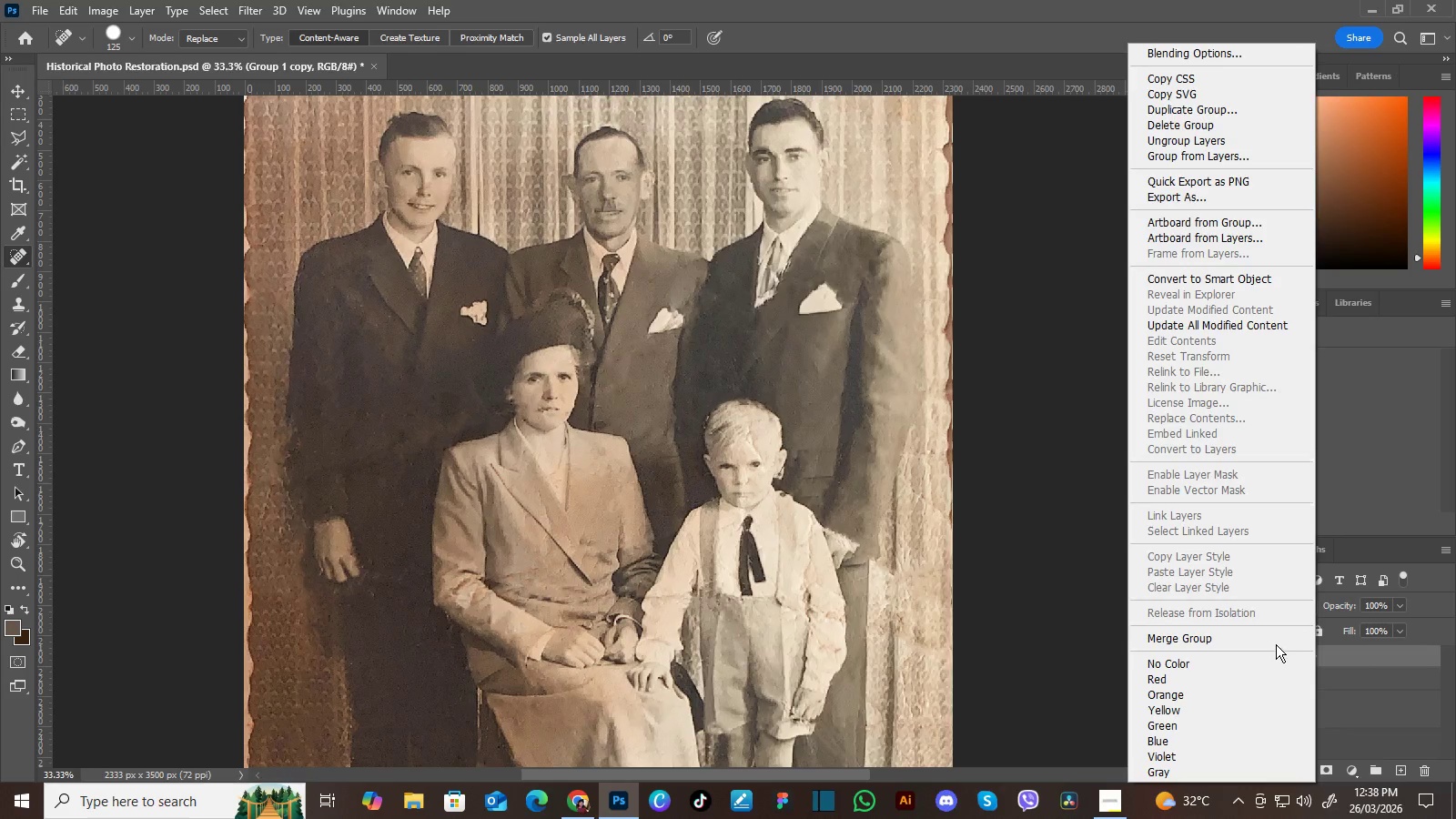 
left_click([1275, 638])
 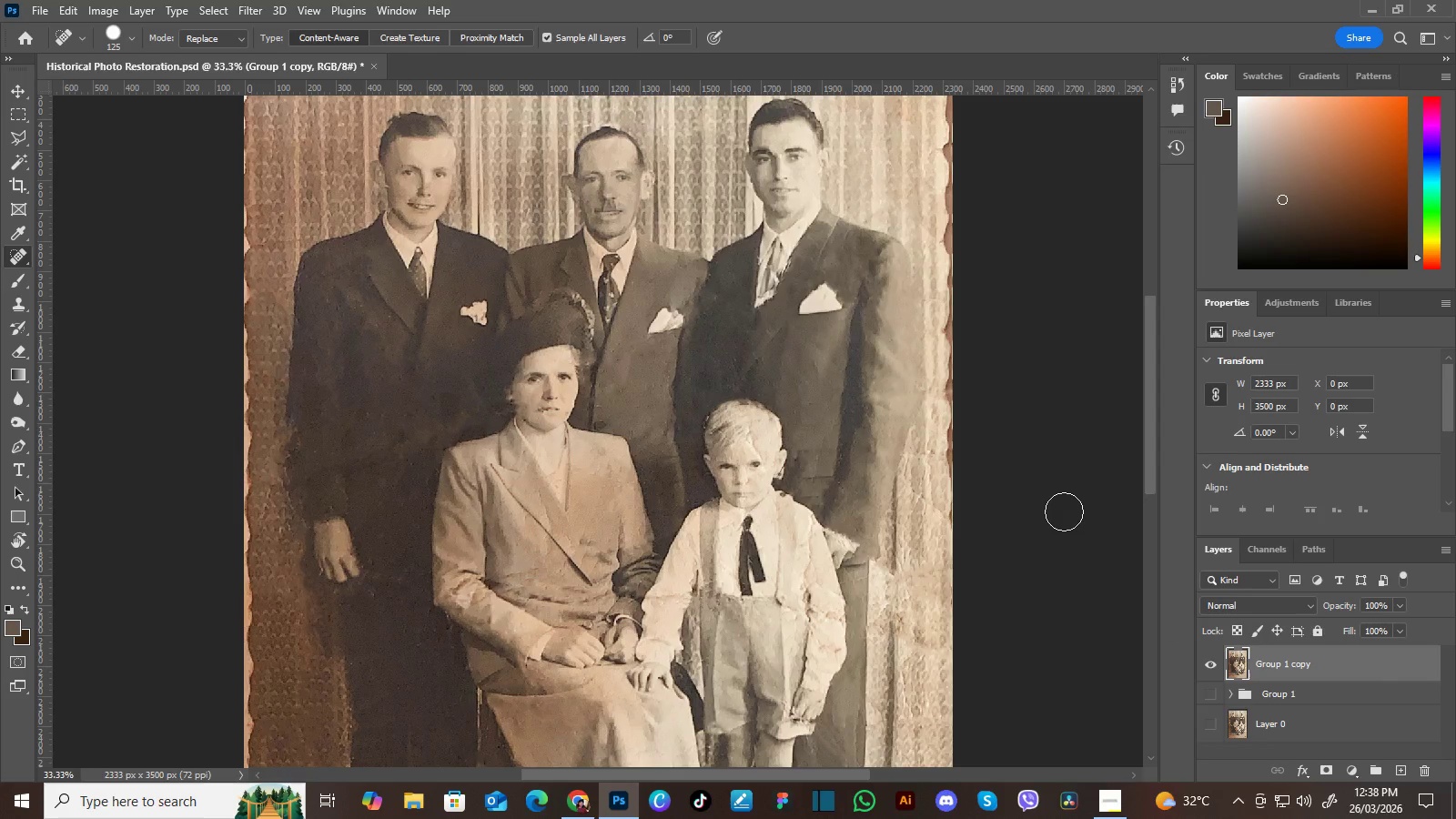 
hold_key(key=Space, duration=1.25)
 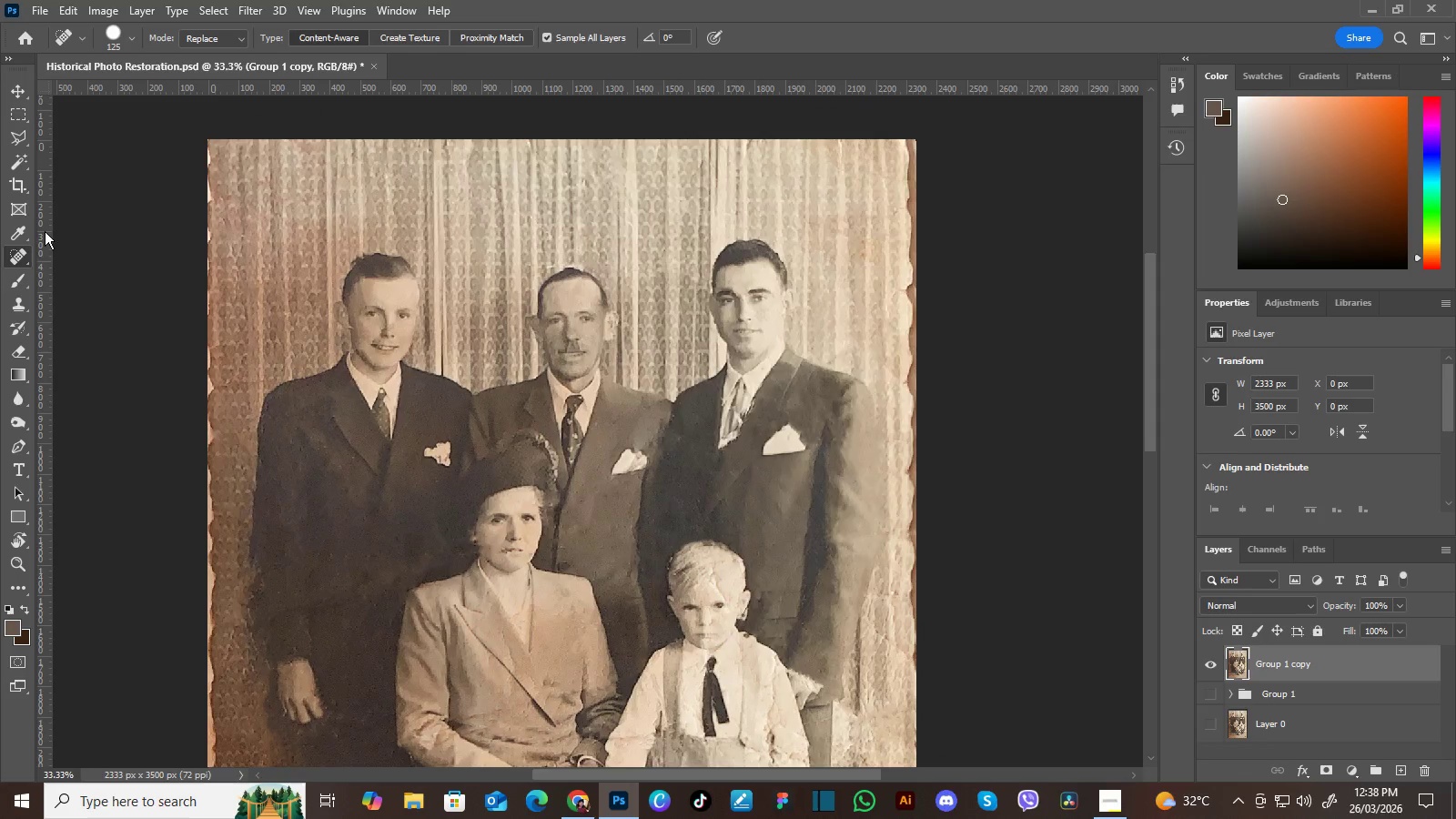 
left_click_drag(start_coordinate=[745, 349], to_coordinate=[740, 450])
 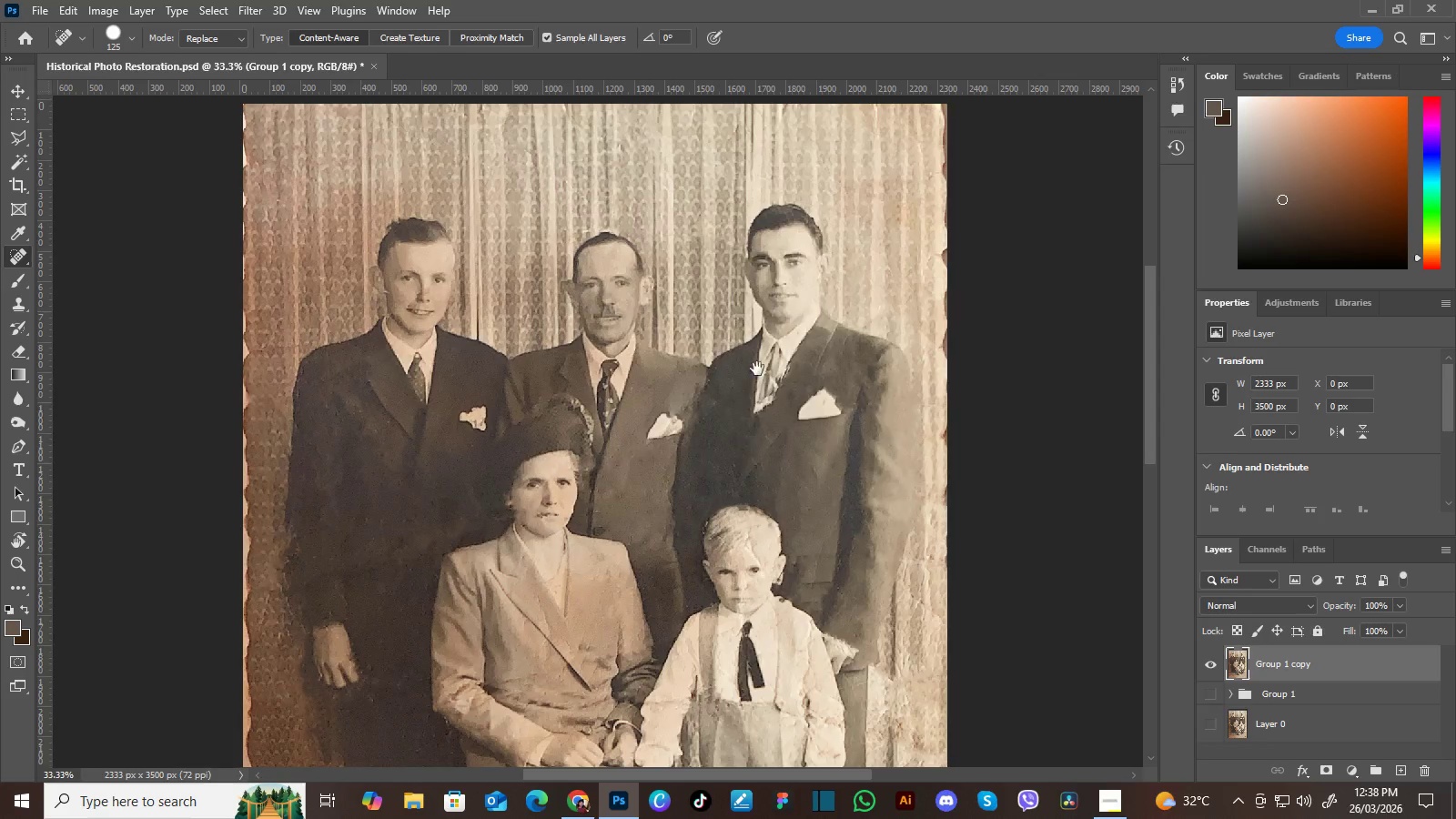 
left_click_drag(start_coordinate=[757, 369], to_coordinate=[738, 407])
 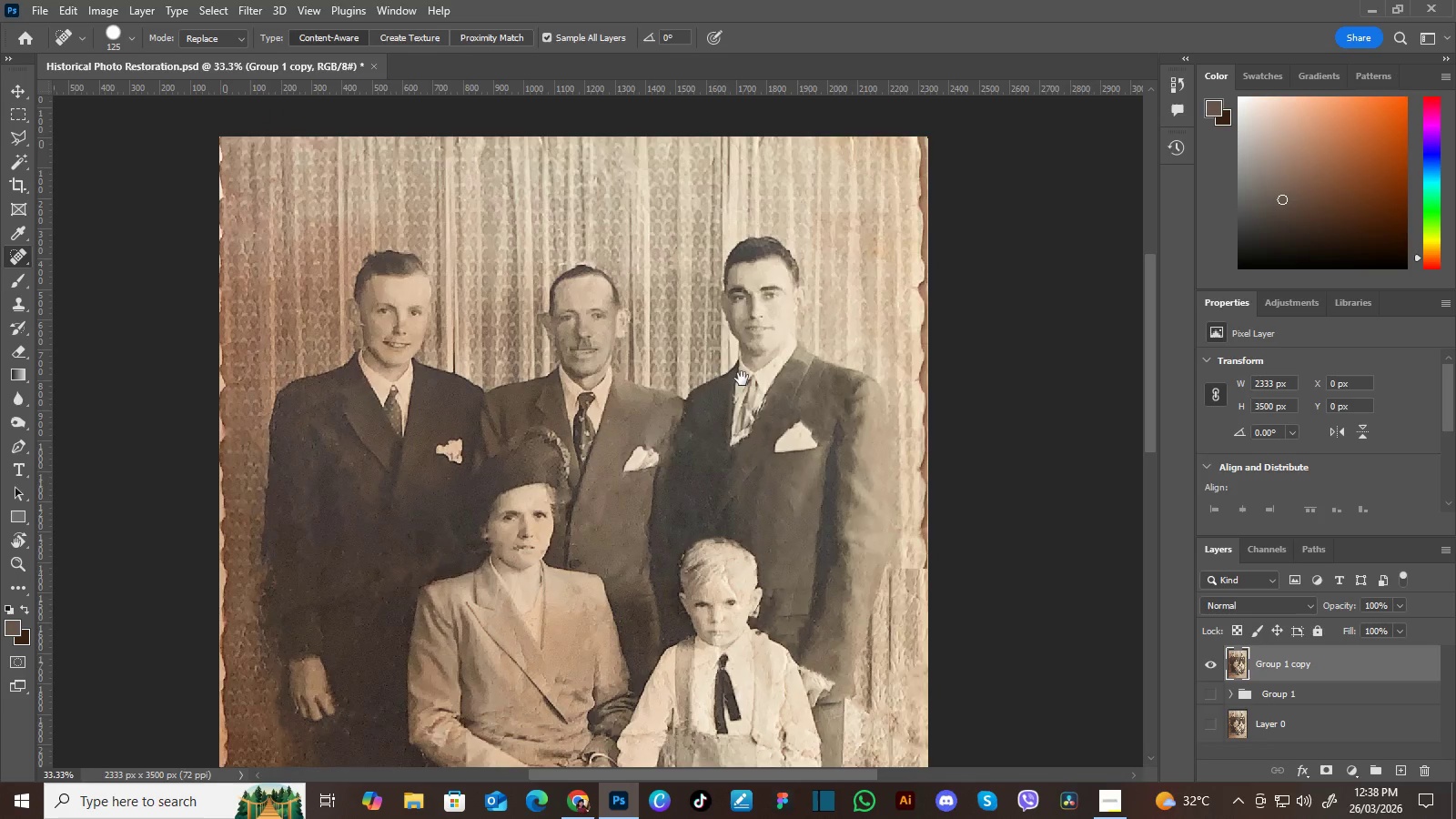 
left_click_drag(start_coordinate=[742, 379], to_coordinate=[730, 381])
 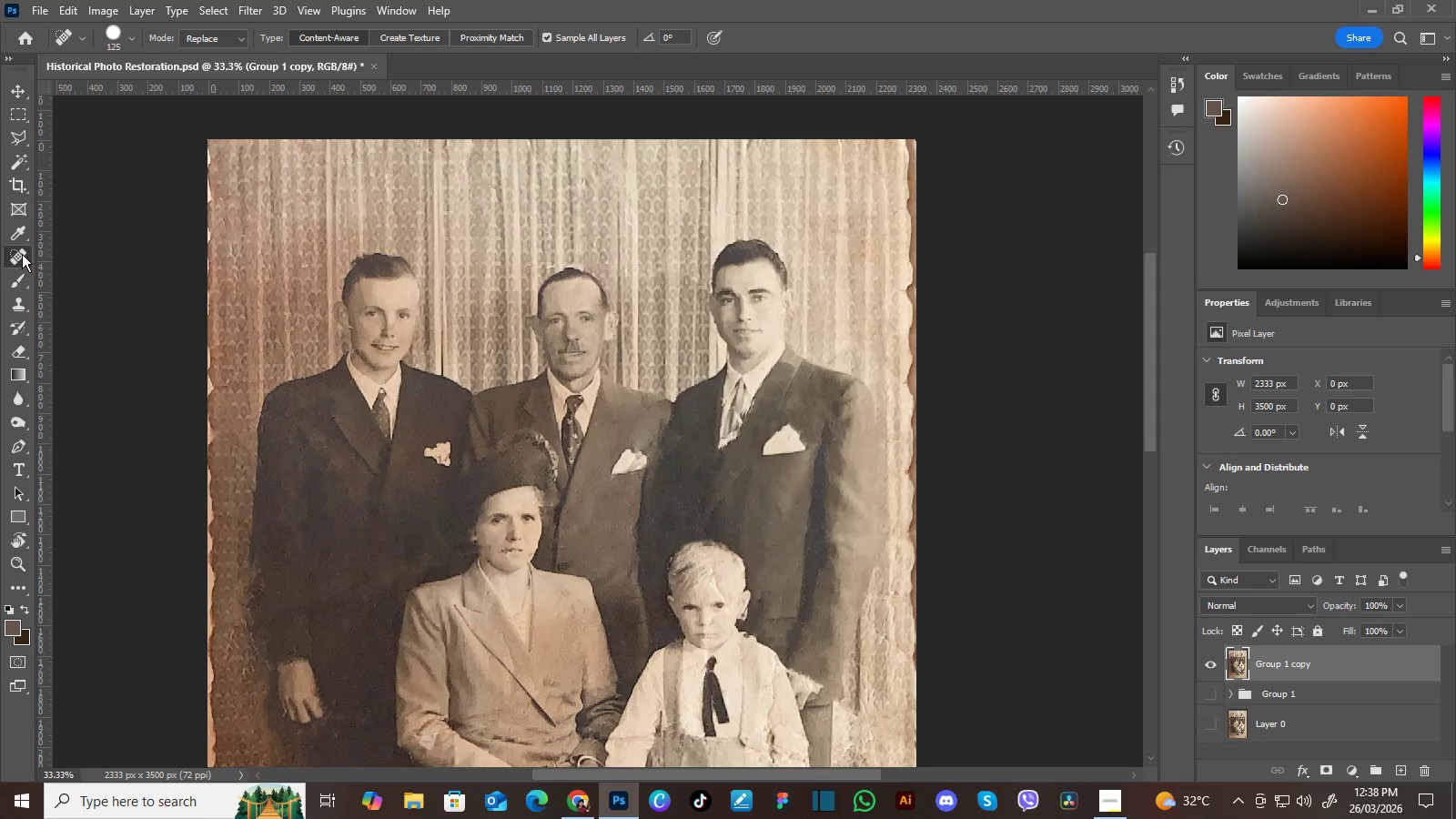 
left_click([22, 254])
 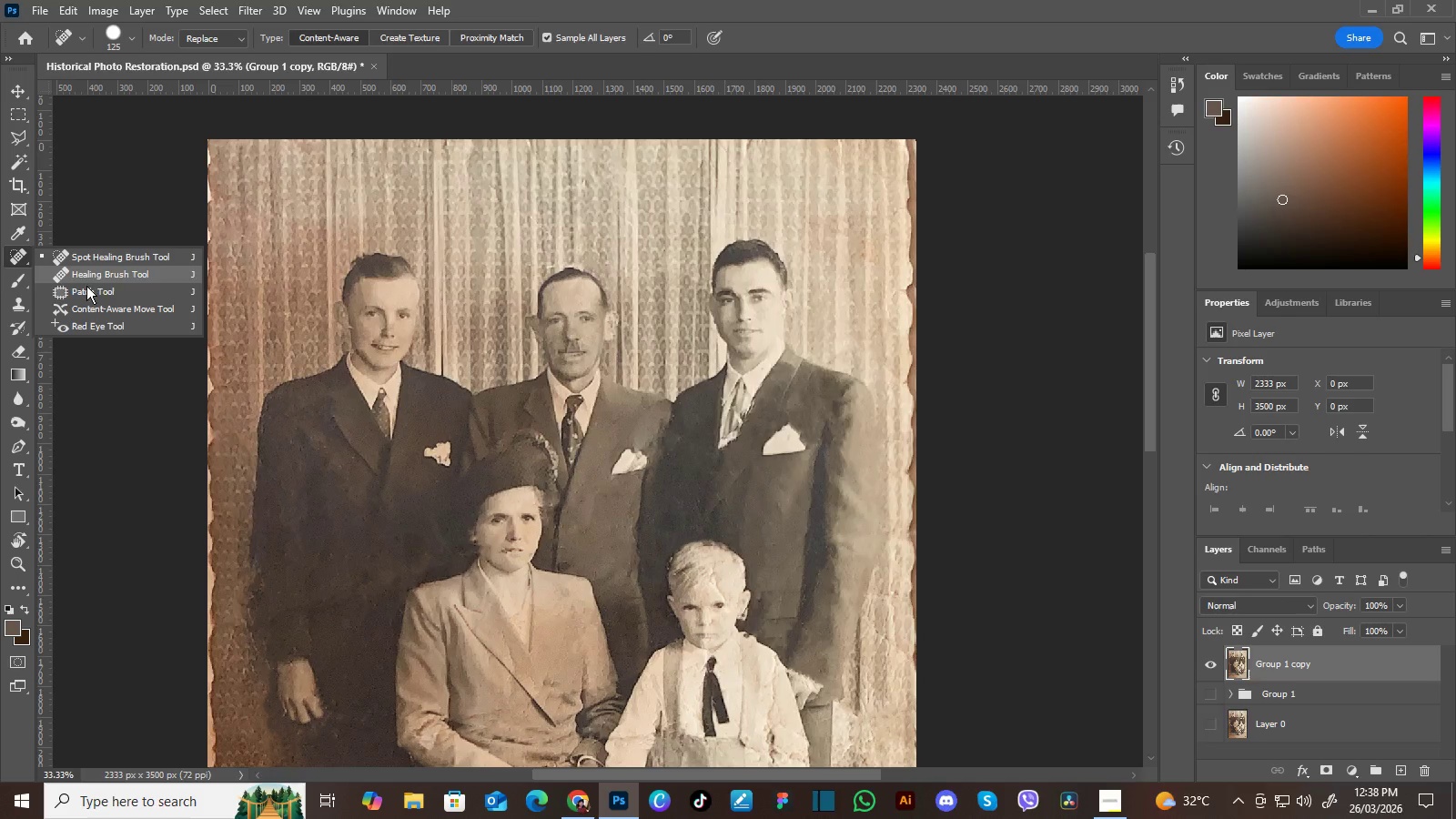 
left_click([94, 292])
 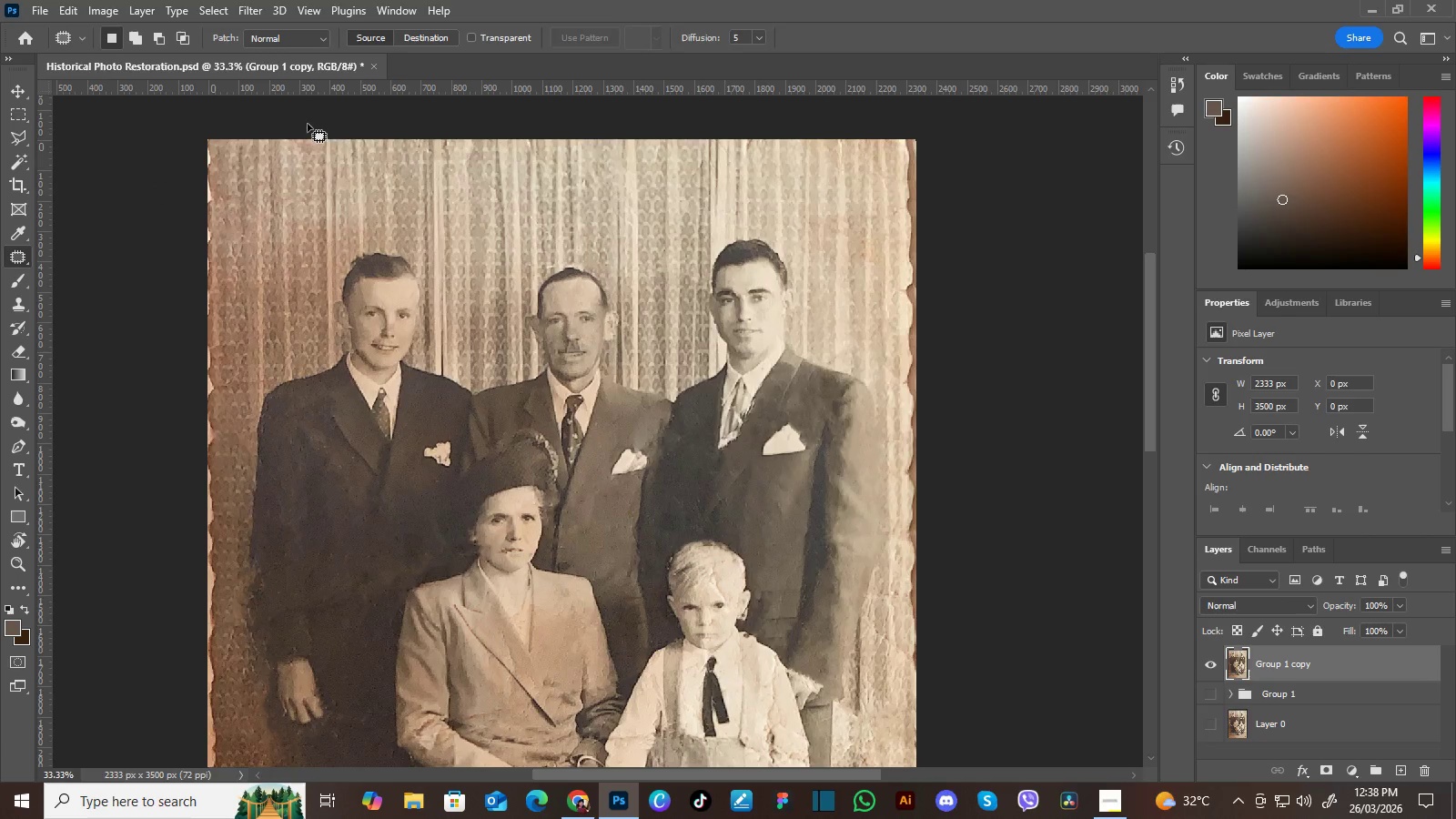 
hold_key(key=Space, duration=1.34)
 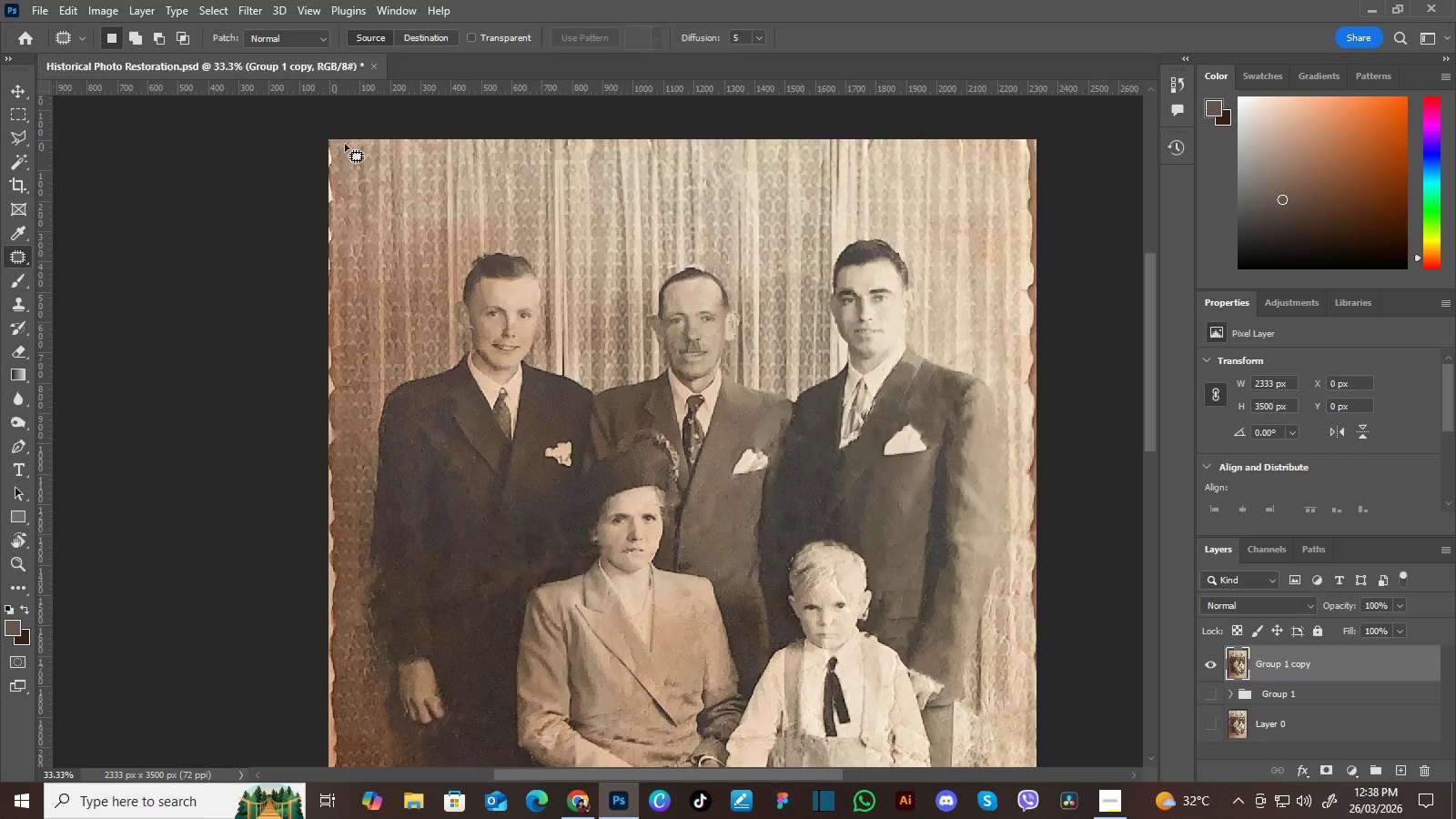 
left_click_drag(start_coordinate=[283, 278], to_coordinate=[369, 272])
 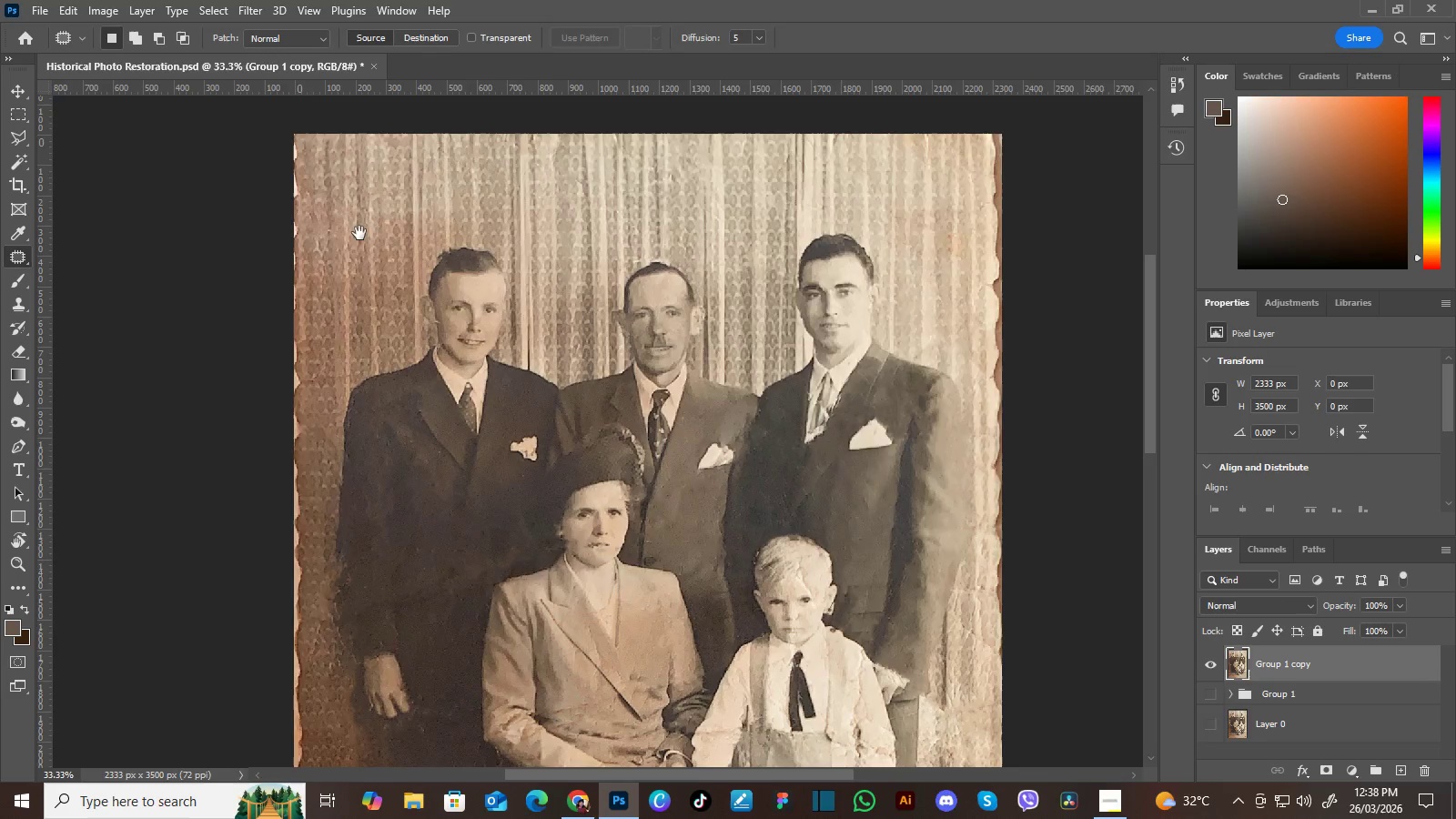 
left_click_drag(start_coordinate=[361, 233], to_coordinate=[396, 239])
 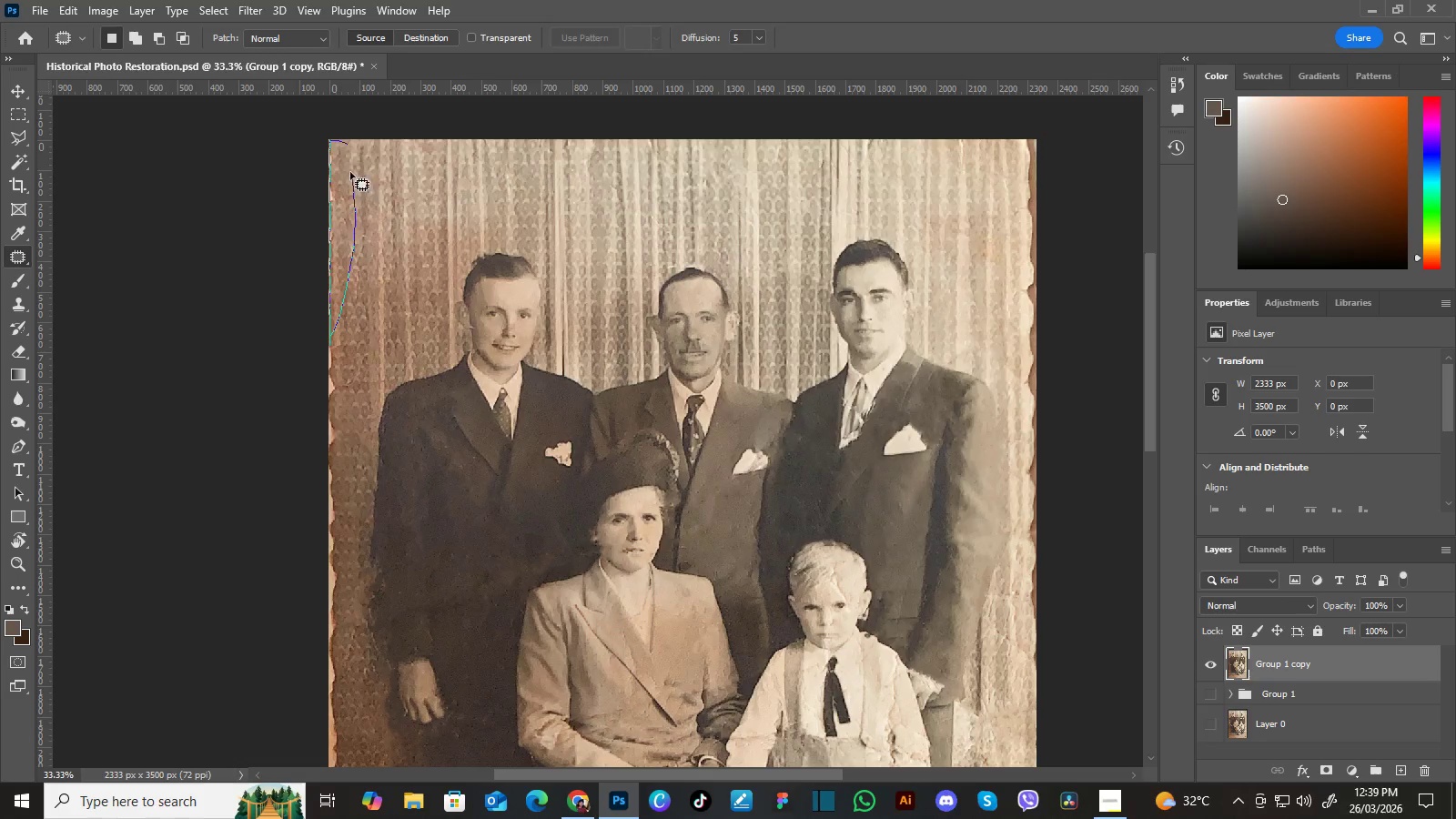 
left_click_drag(start_coordinate=[341, 203], to_coordinate=[370, 209])
 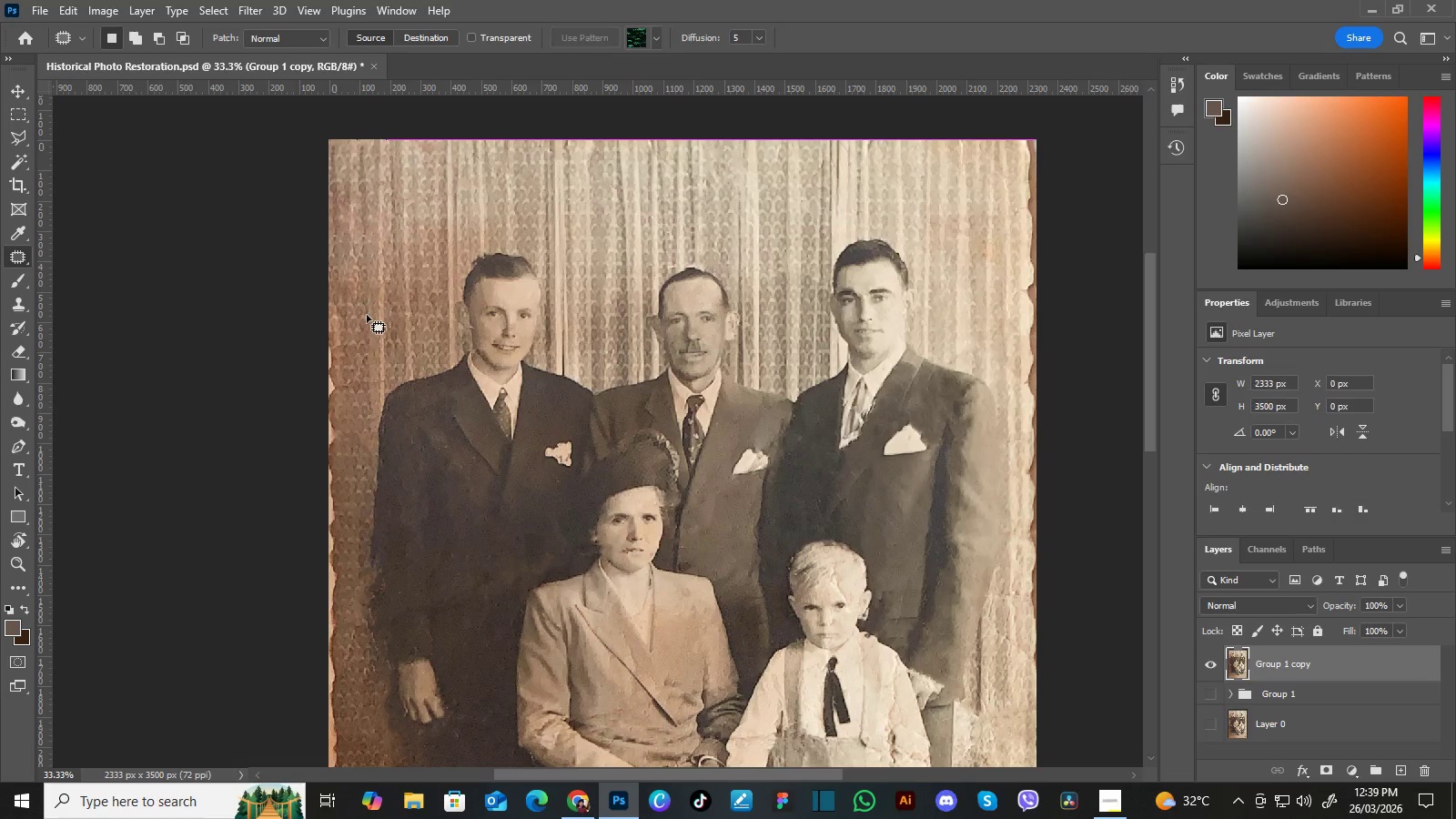 
hold_key(key=Space, duration=1.5)
 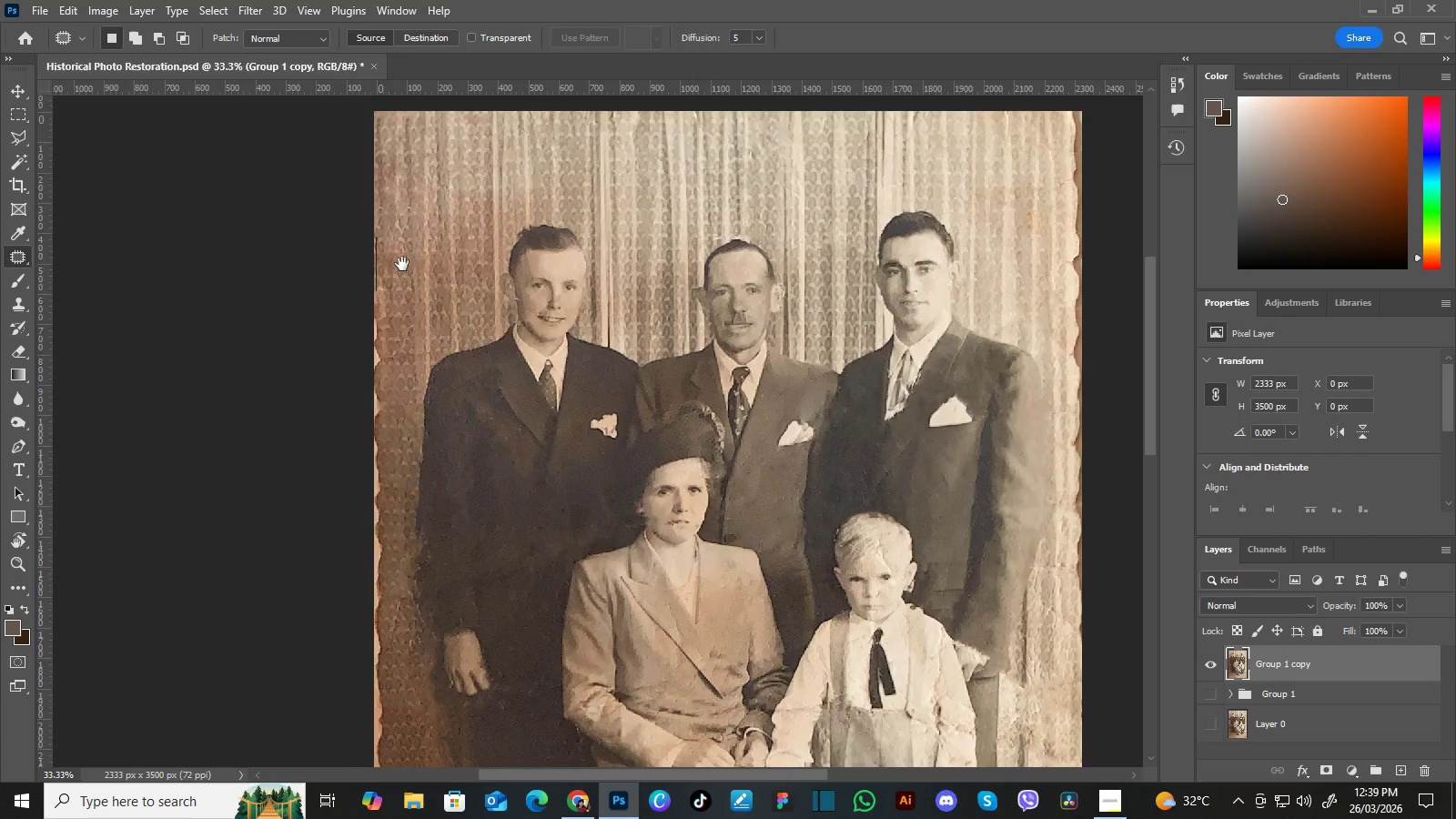 
left_click_drag(start_coordinate=[363, 339], to_coordinate=[384, 254])
 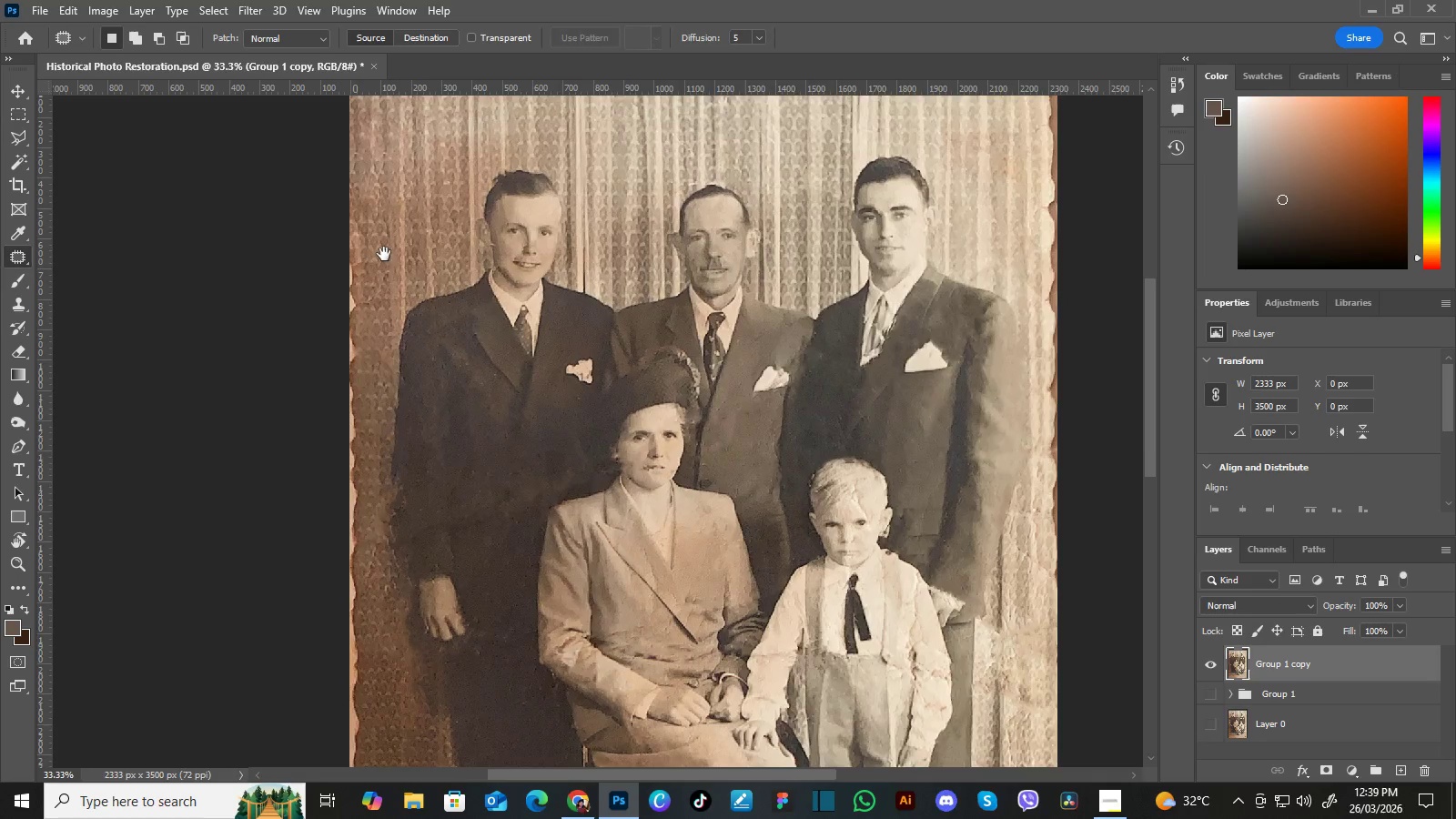 
left_click_drag(start_coordinate=[378, 268], to_coordinate=[394, 248])
 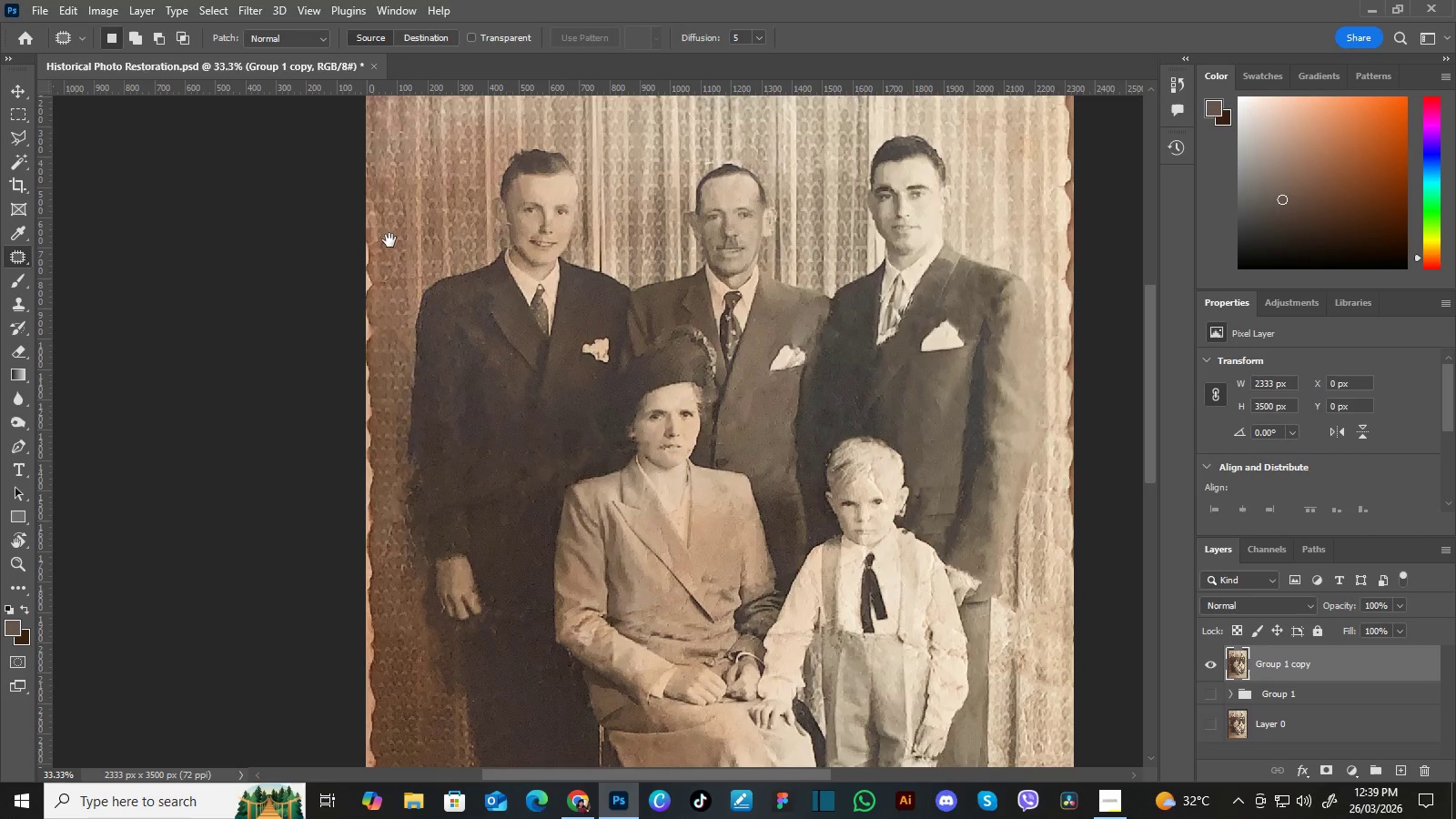 
left_click_drag(start_coordinate=[392, 239], to_coordinate=[398, 298])
 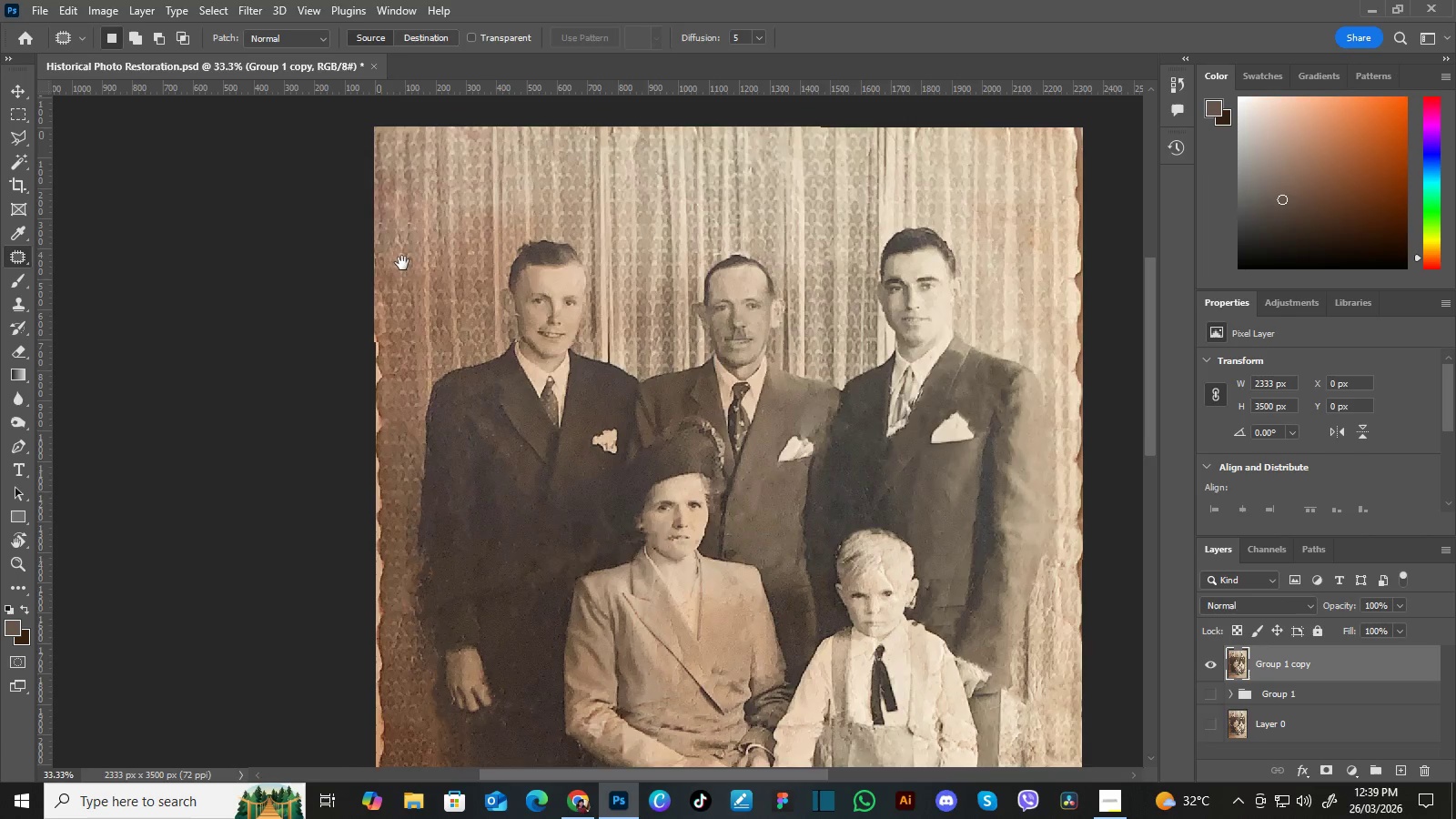 
hold_key(key=Space, duration=1.52)
 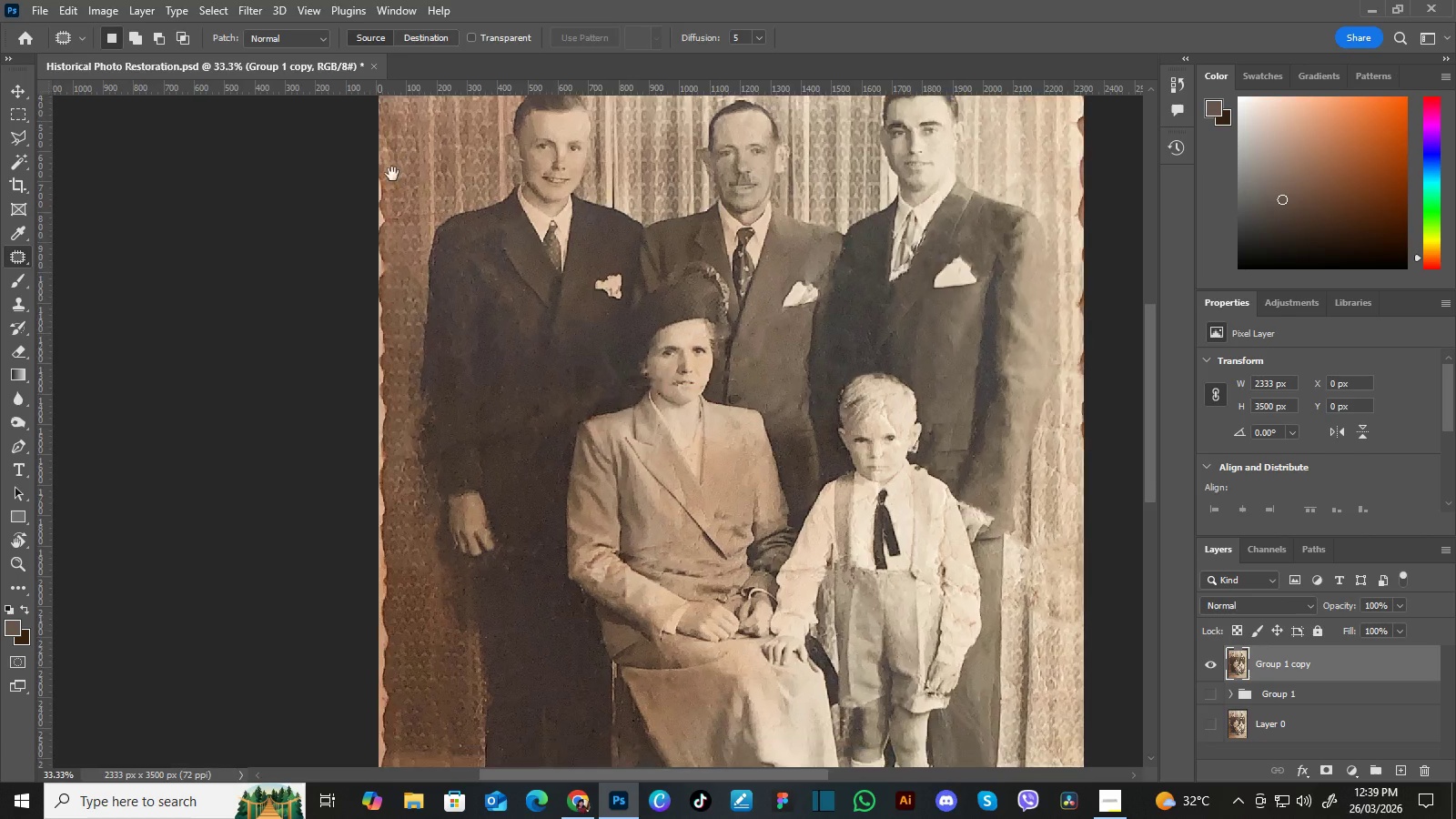 
left_click_drag(start_coordinate=[399, 230], to_coordinate=[402, 263])
 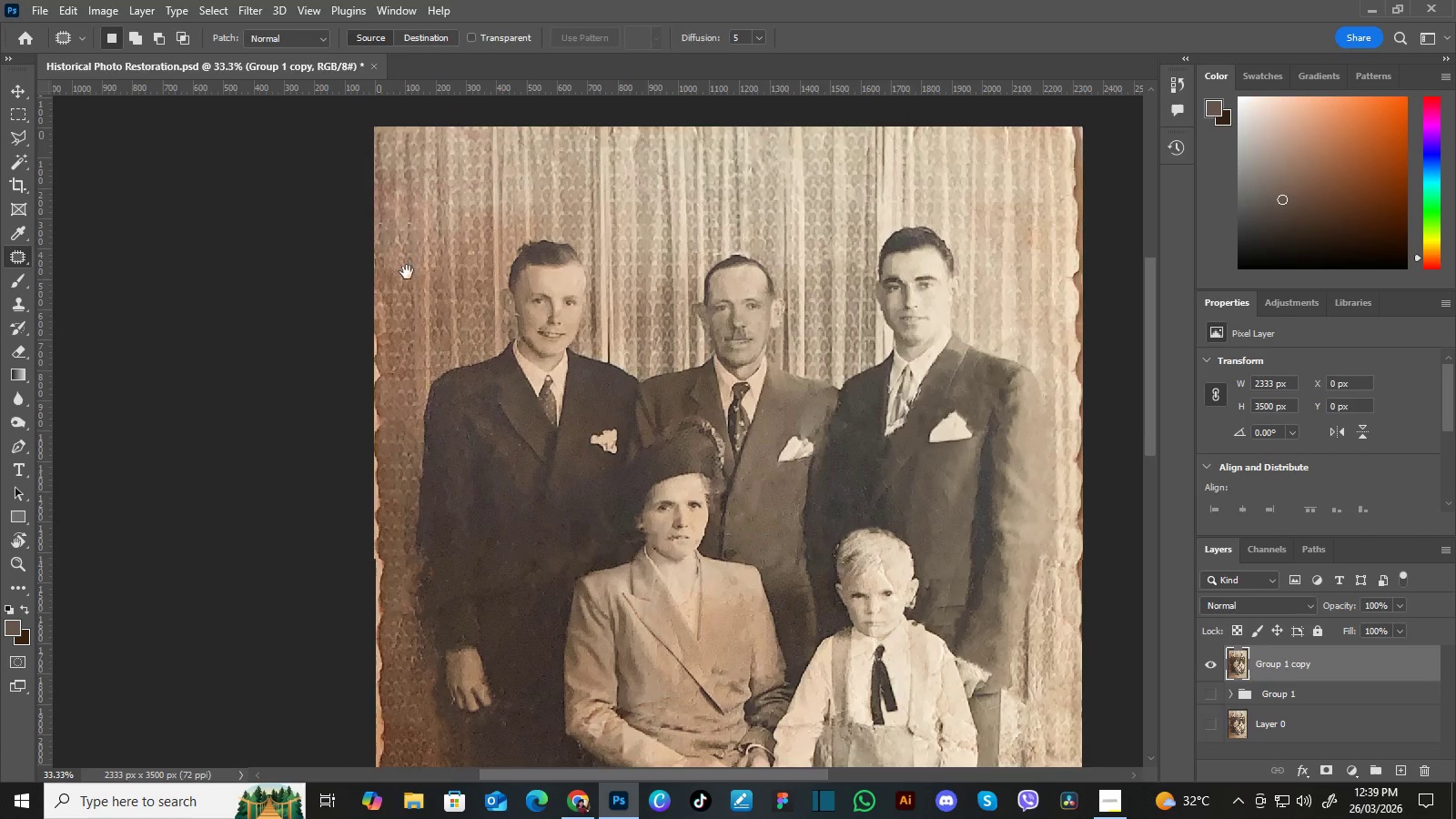 
left_click_drag(start_coordinate=[408, 274], to_coordinate=[410, 171])
 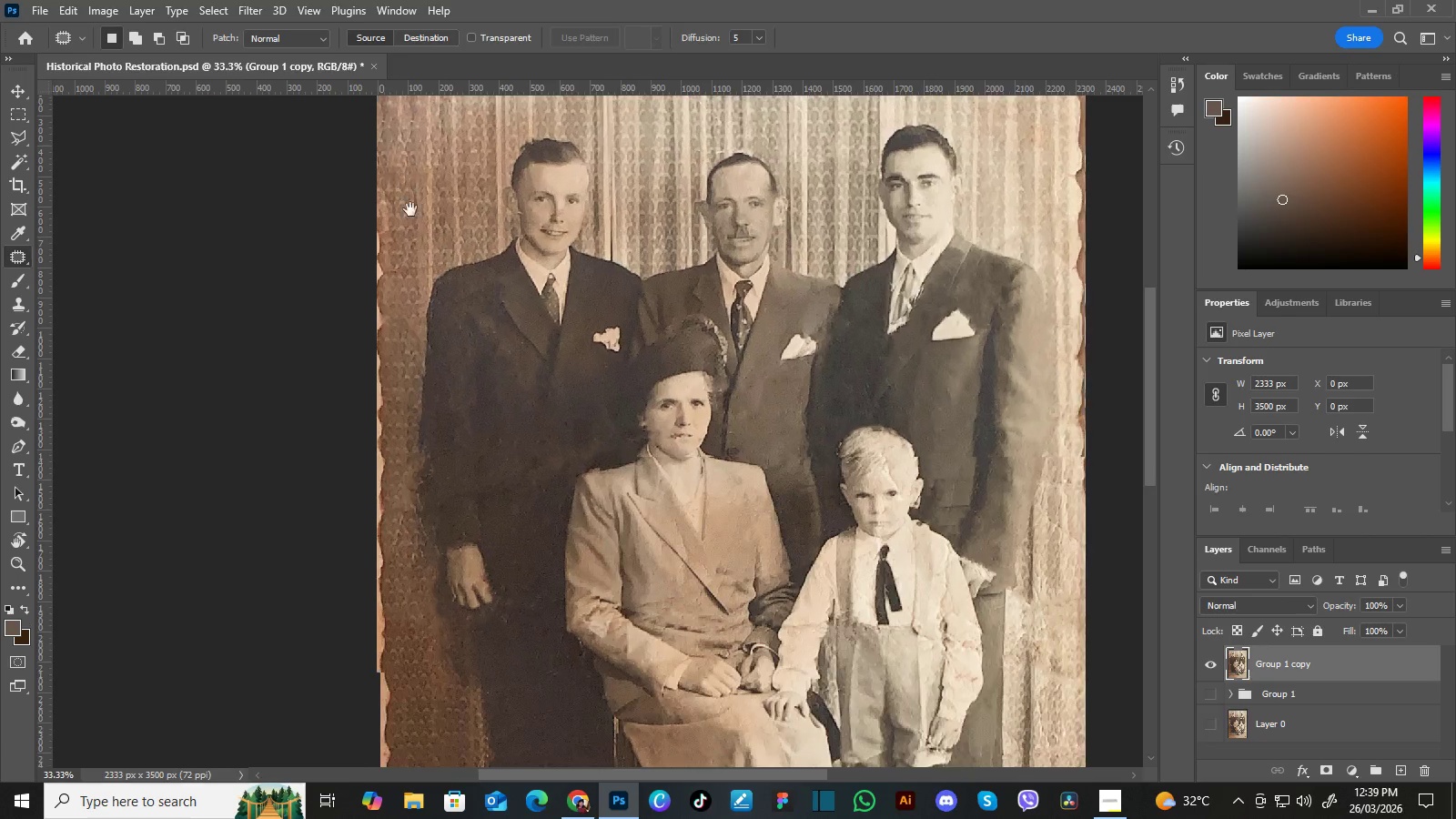 
left_click_drag(start_coordinate=[410, 209], to_coordinate=[404, 182])
 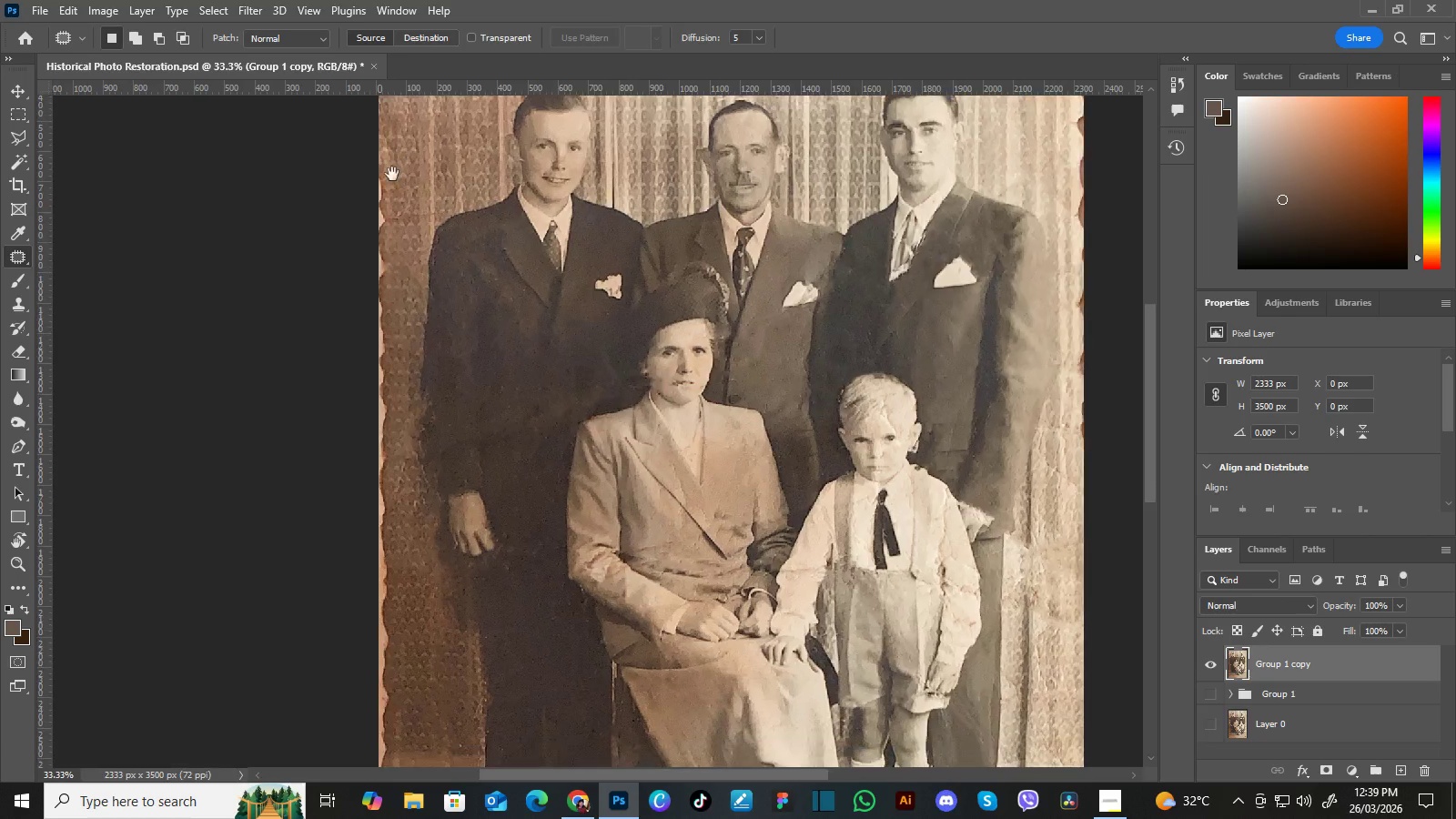 
hold_key(key=Space, duration=0.67)
 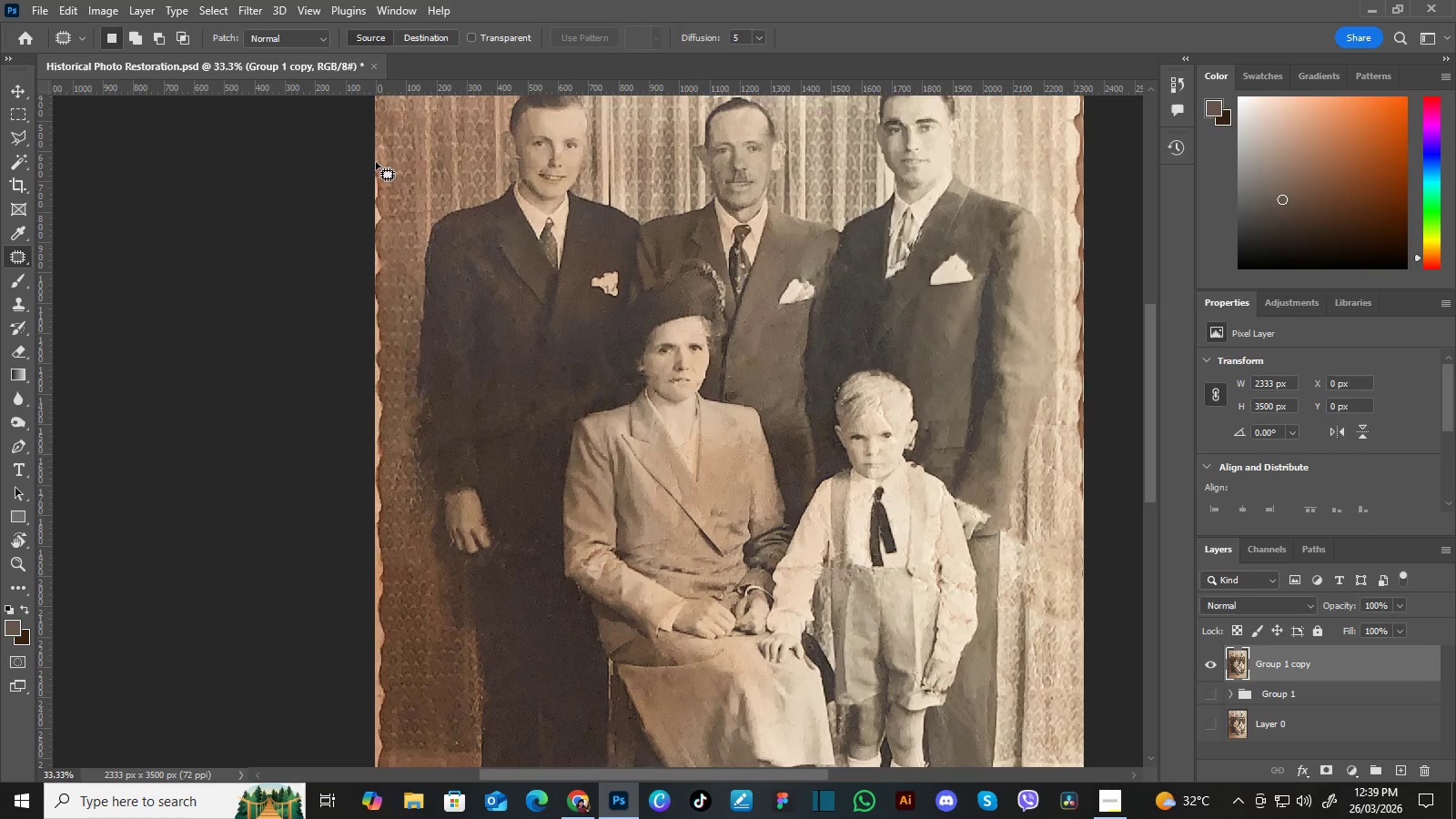 
left_click_drag(start_coordinate=[399, 210], to_coordinate=[403, 182])
 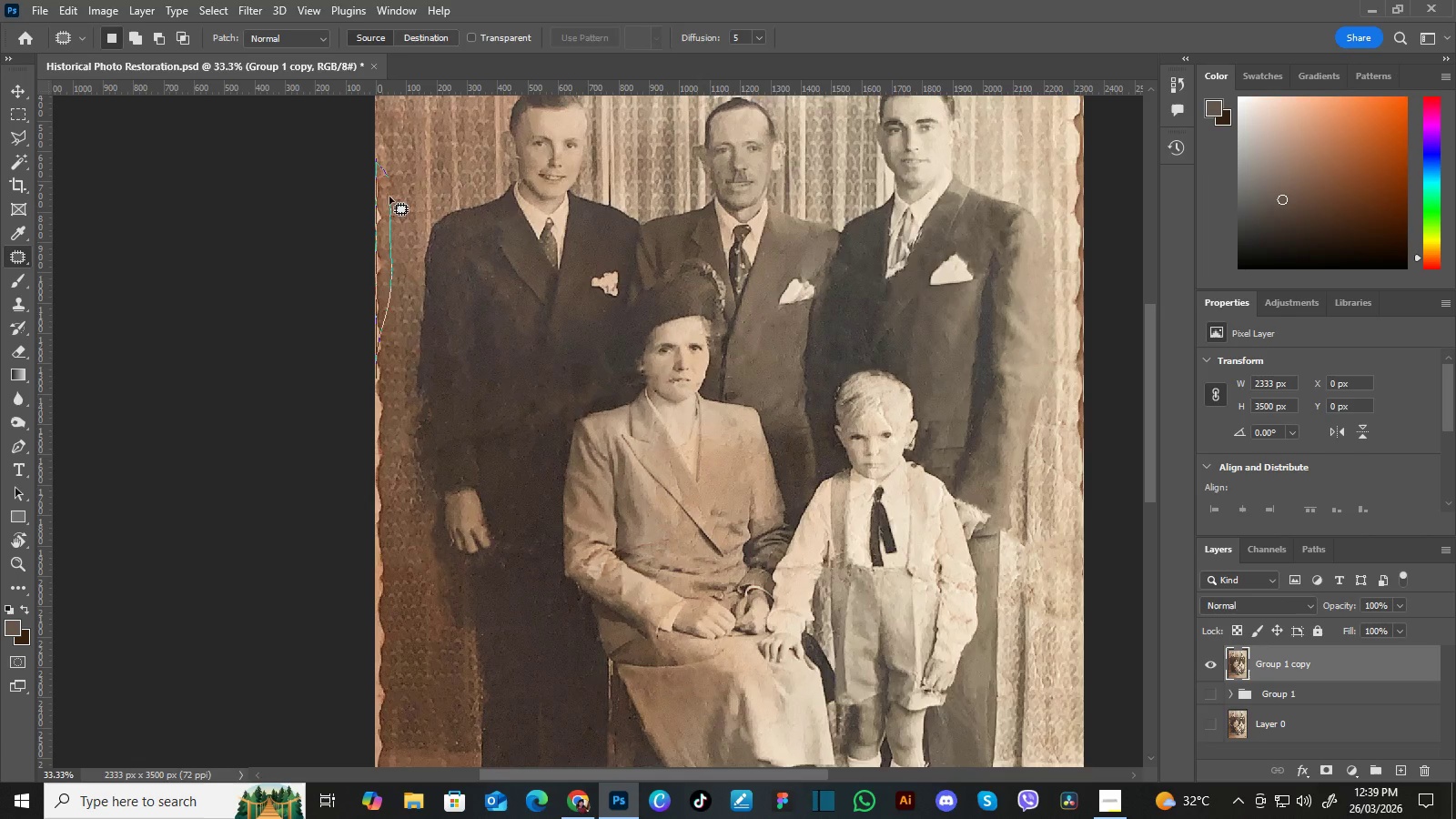 
left_click_drag(start_coordinate=[381, 238], to_coordinate=[400, 238])
 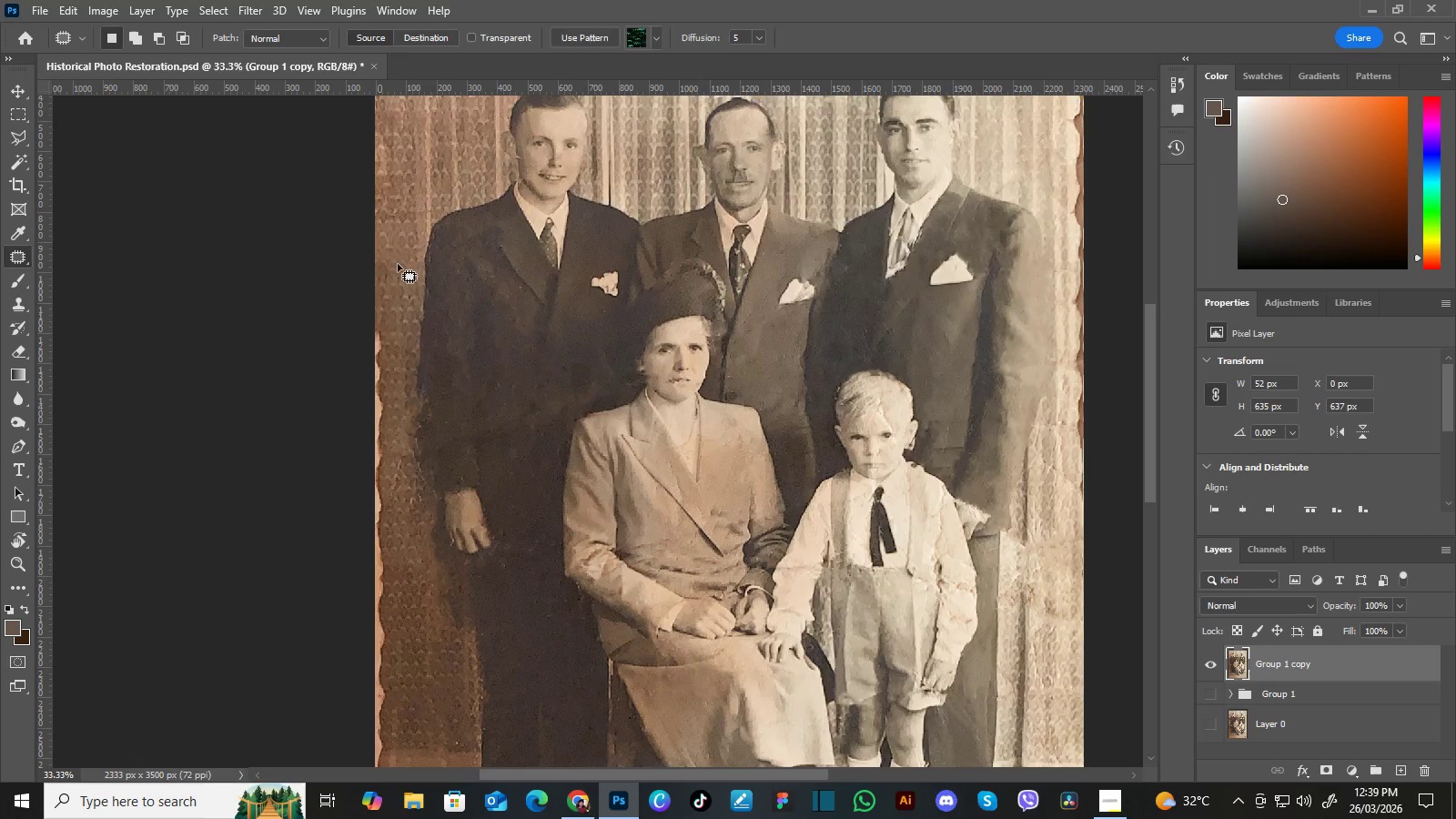 
hold_key(key=Space, duration=0.69)
 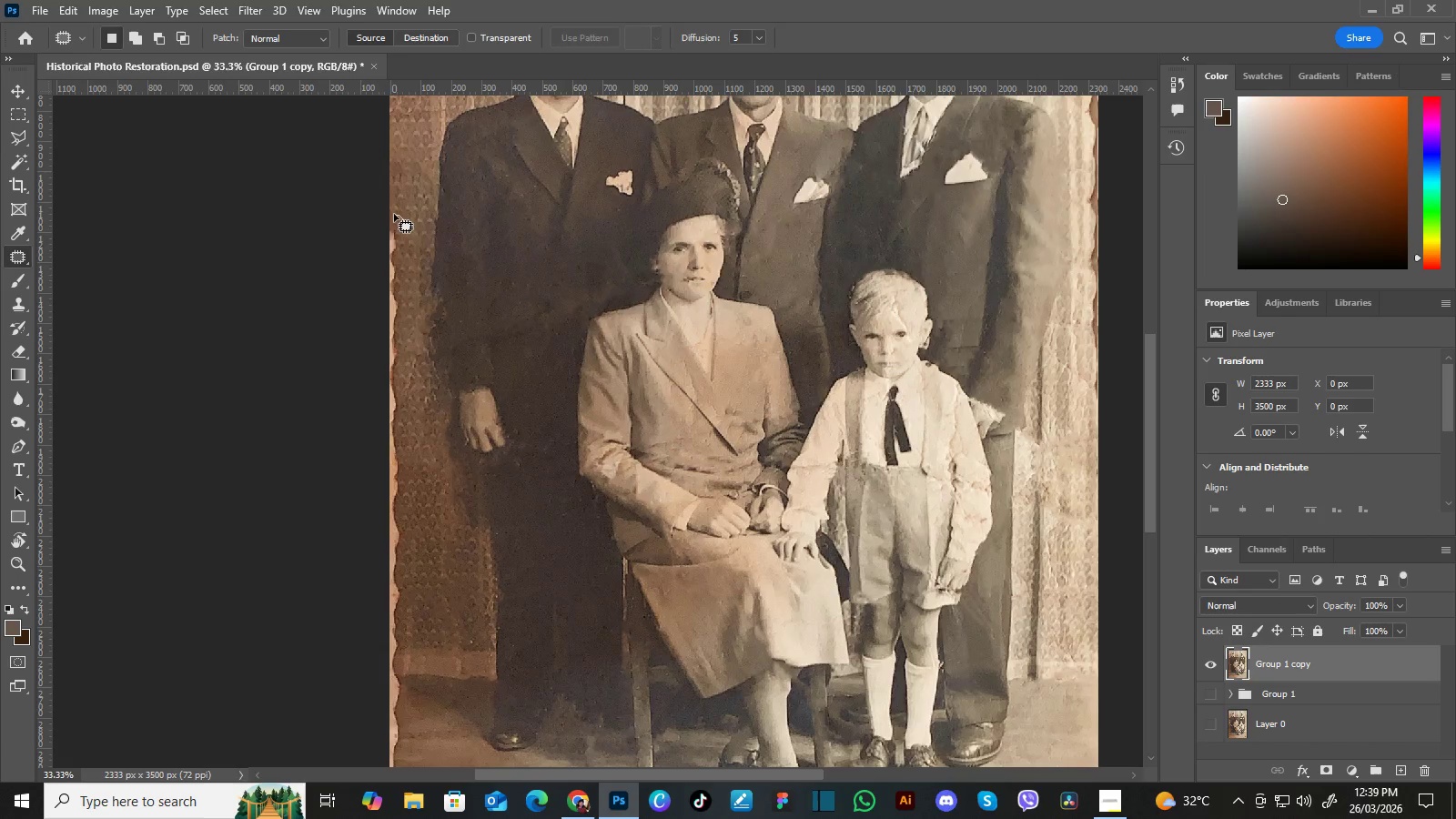 
left_click_drag(start_coordinate=[391, 335], to_coordinate=[406, 234])
 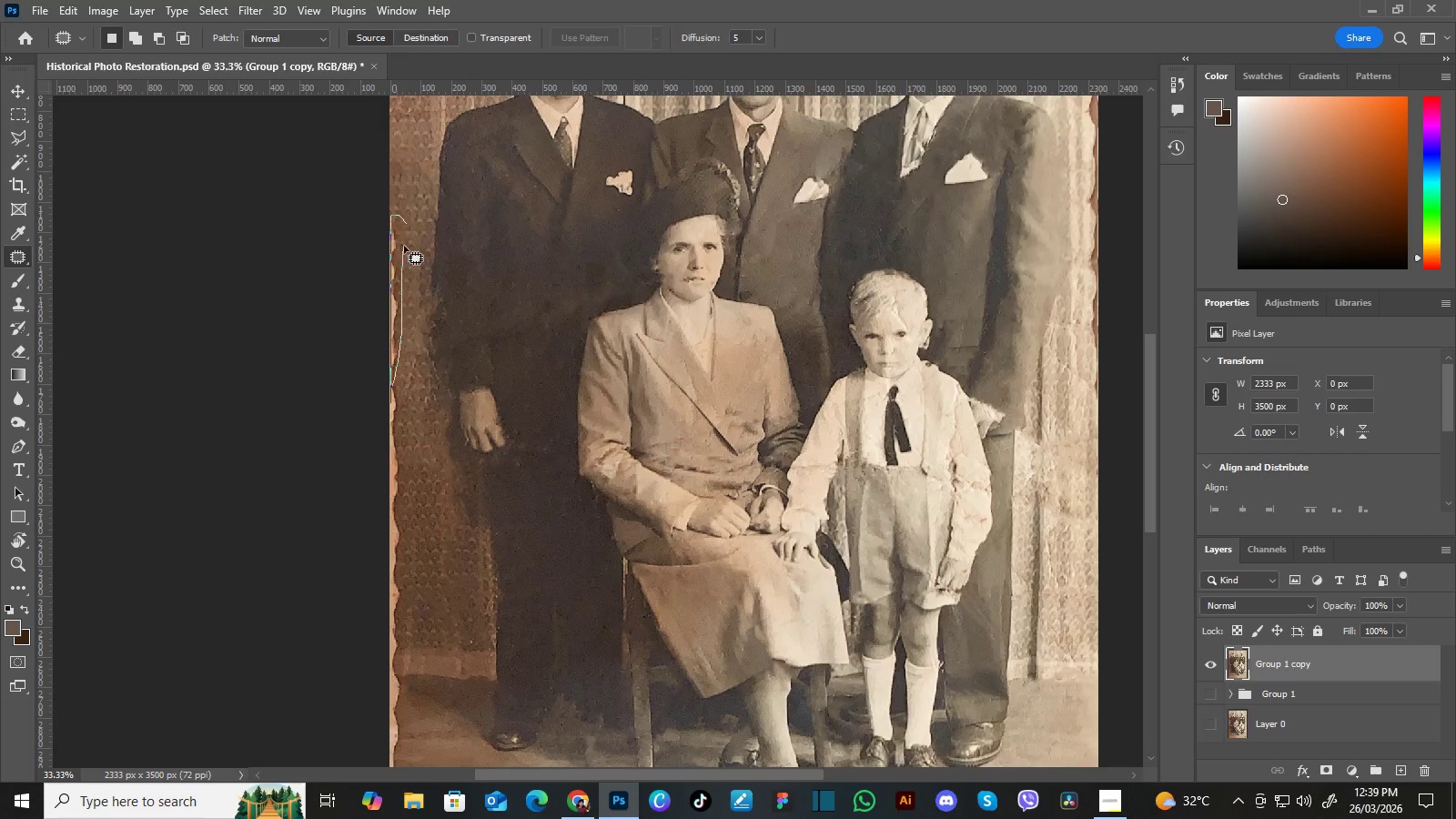 
left_click_drag(start_coordinate=[399, 258], to_coordinate=[413, 259])
 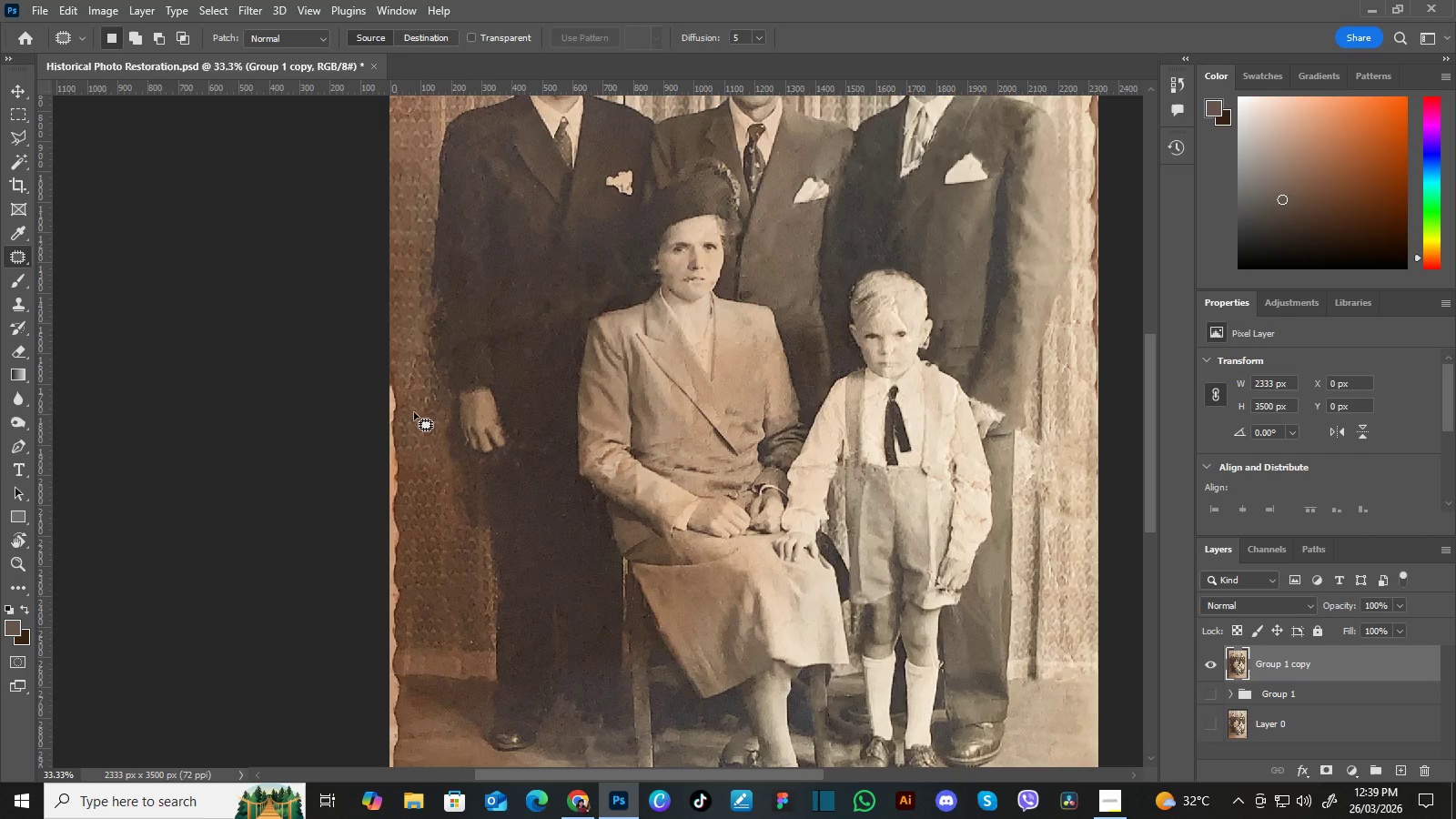 
hold_key(key=Space, duration=0.7)
 